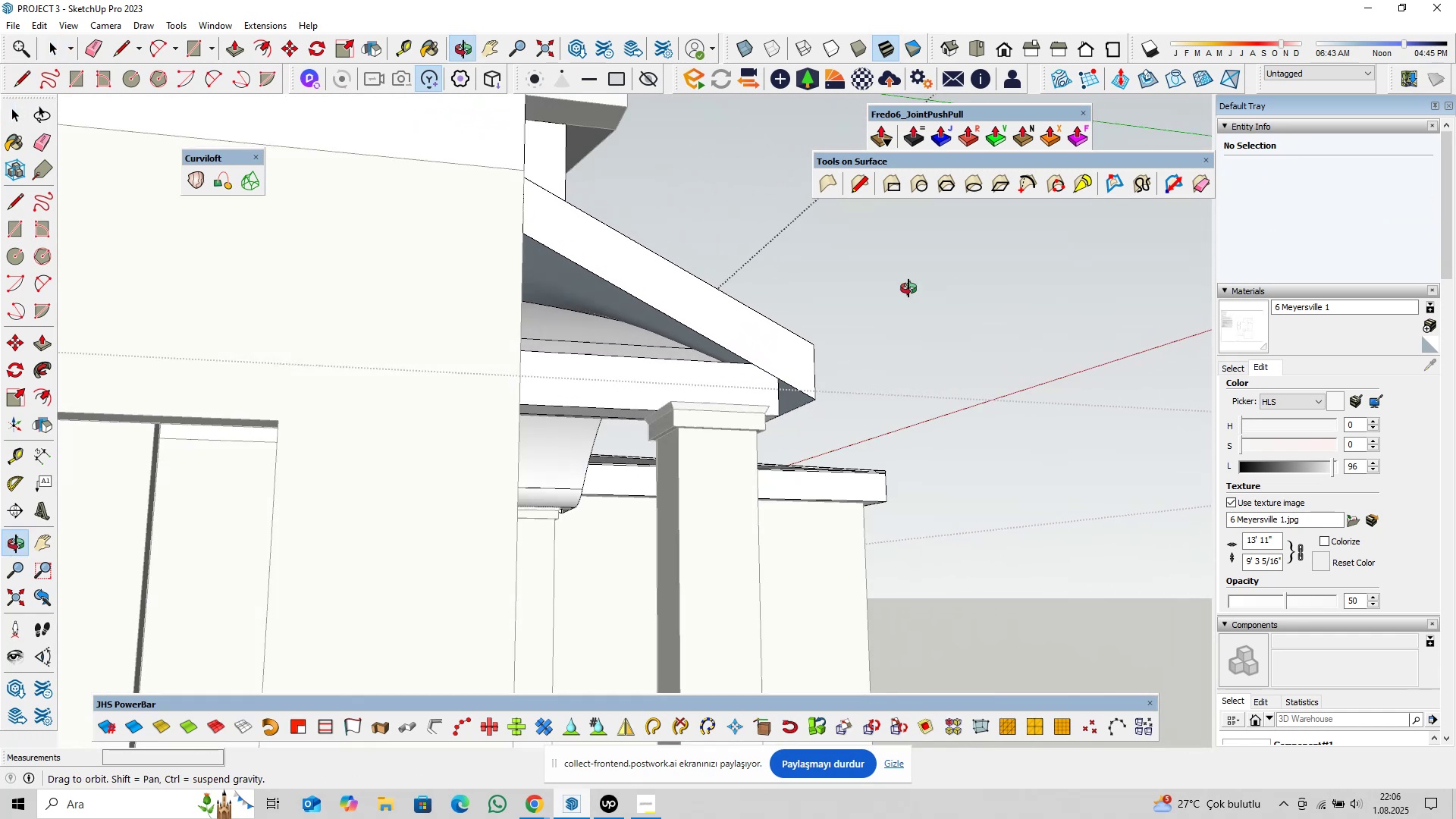 
hold_key(key=ShiftLeft, duration=0.31)
 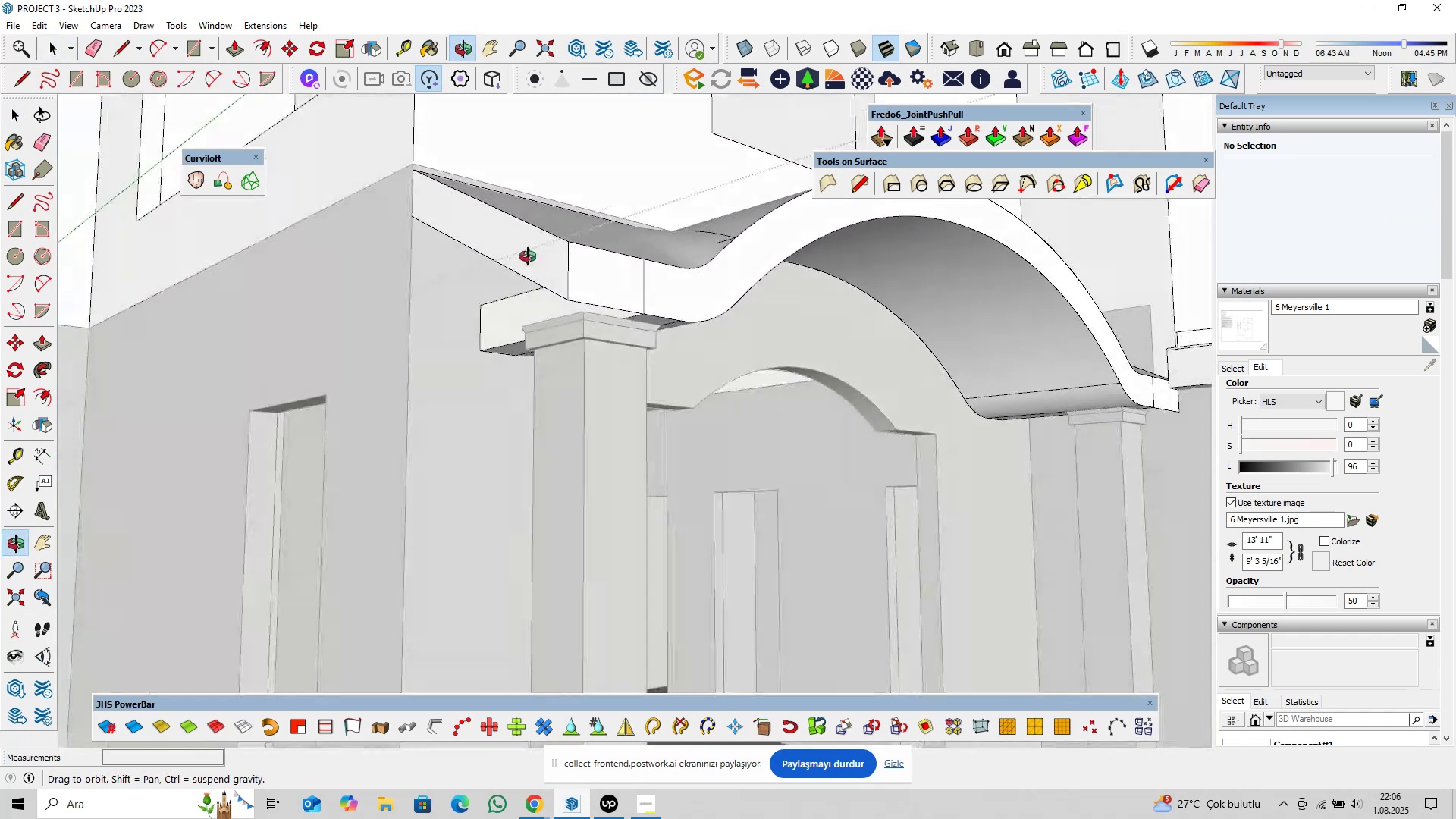 
hold_key(key=ShiftLeft, duration=0.36)
 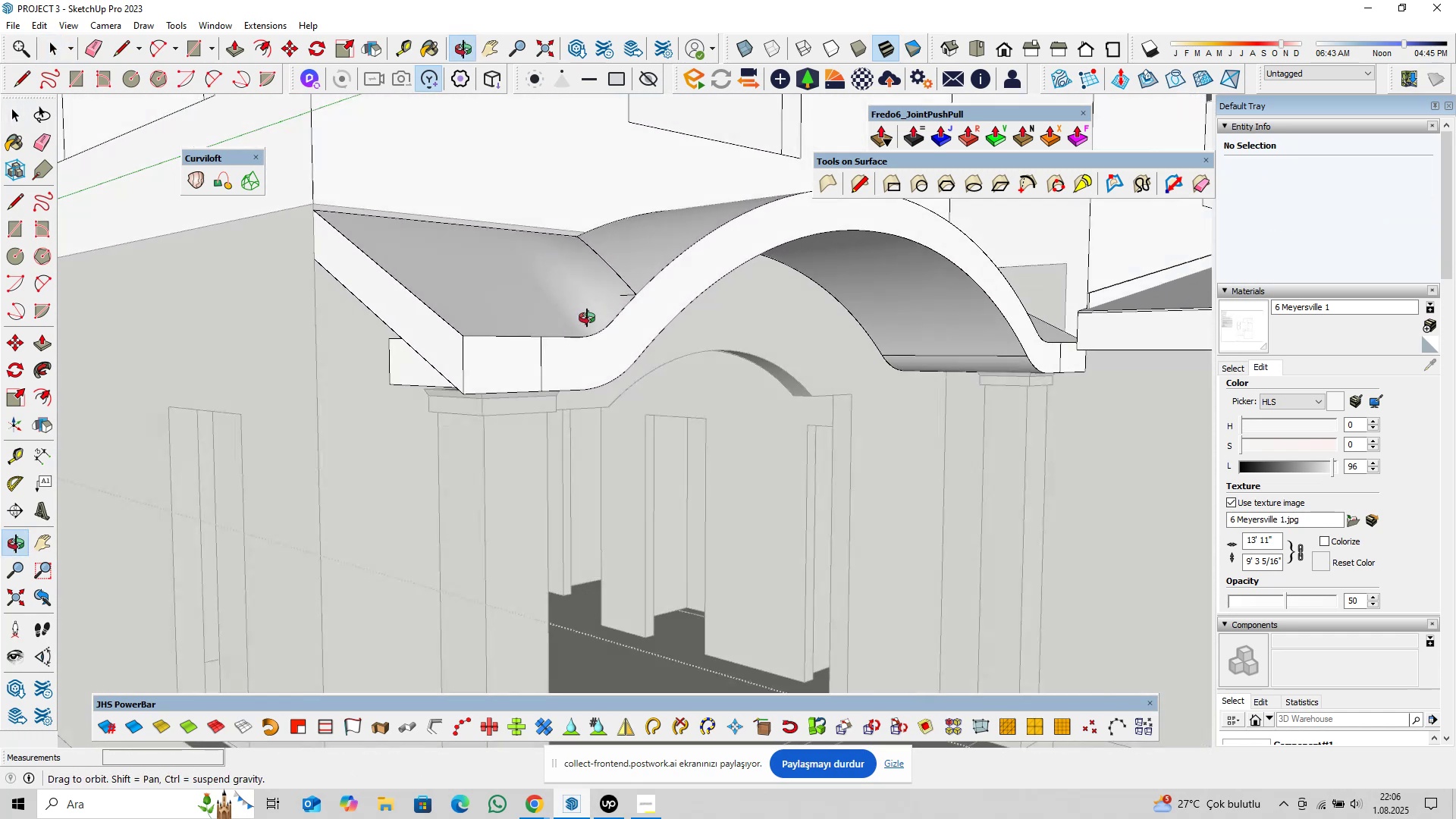 
hold_key(key=ShiftLeft, duration=0.37)
 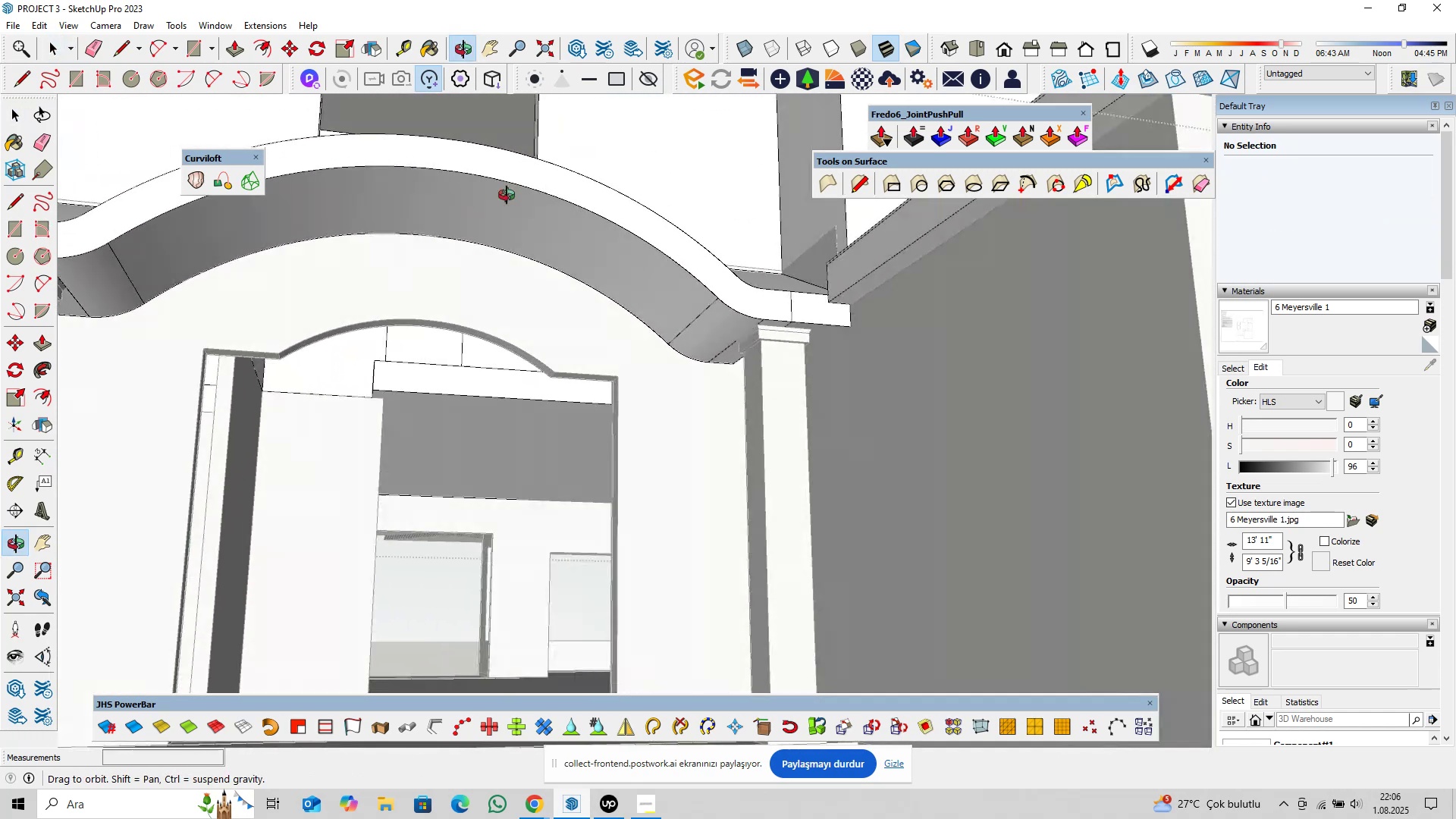 
scroll: coordinate [670, 309], scroll_direction: up, amount: 4.0
 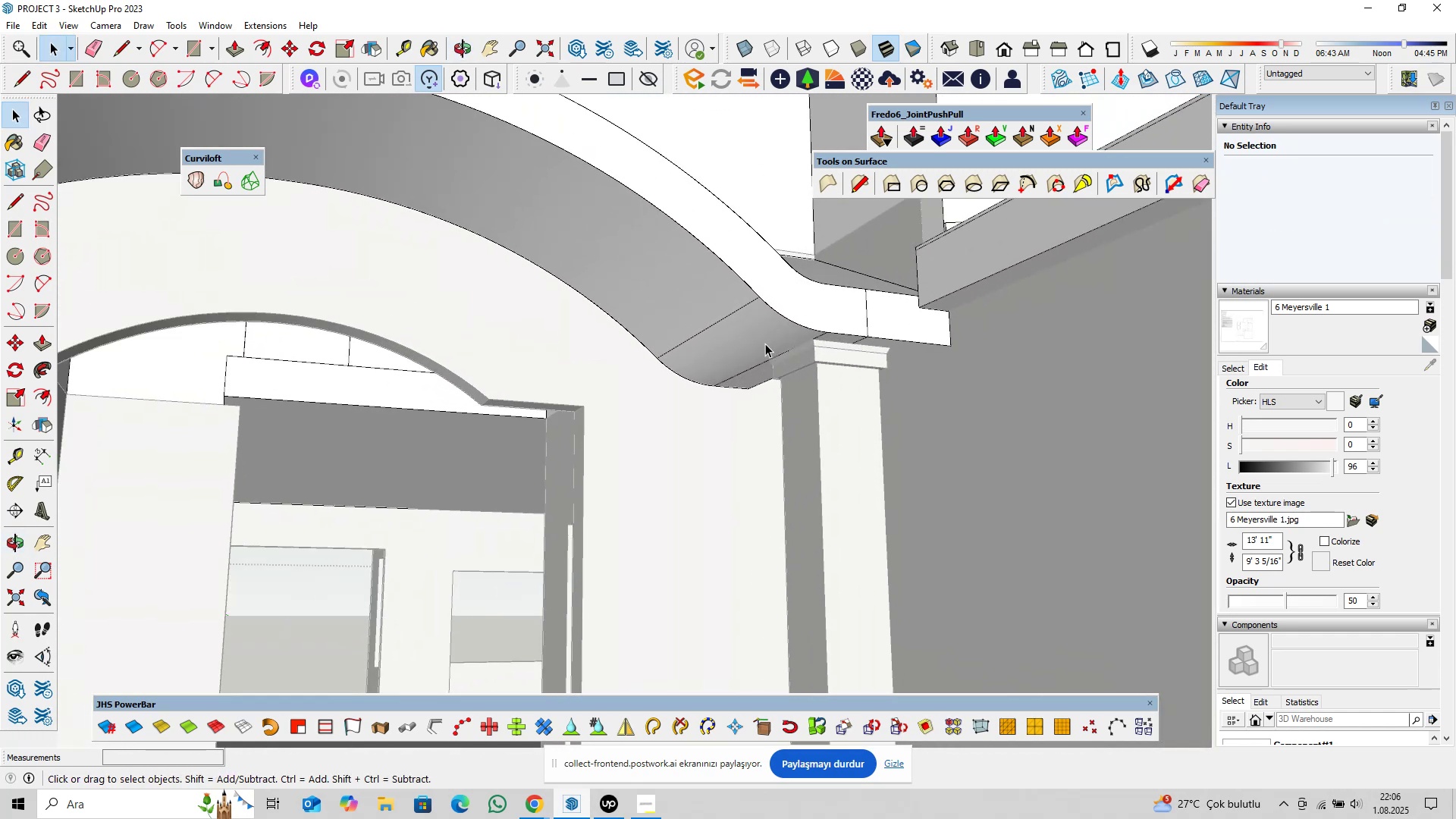 
double_click([765, 344])
 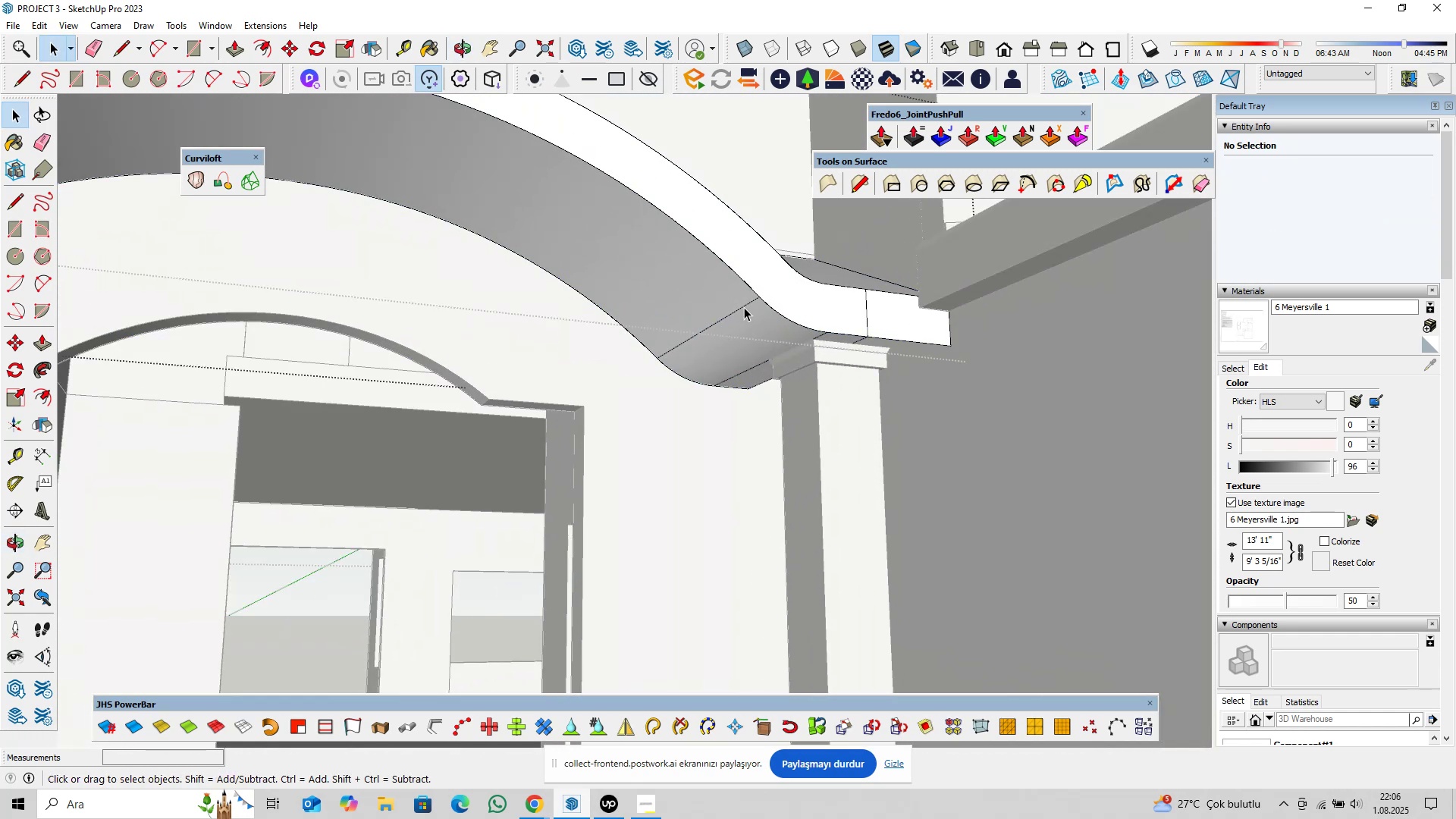 
left_click([742, 304])
 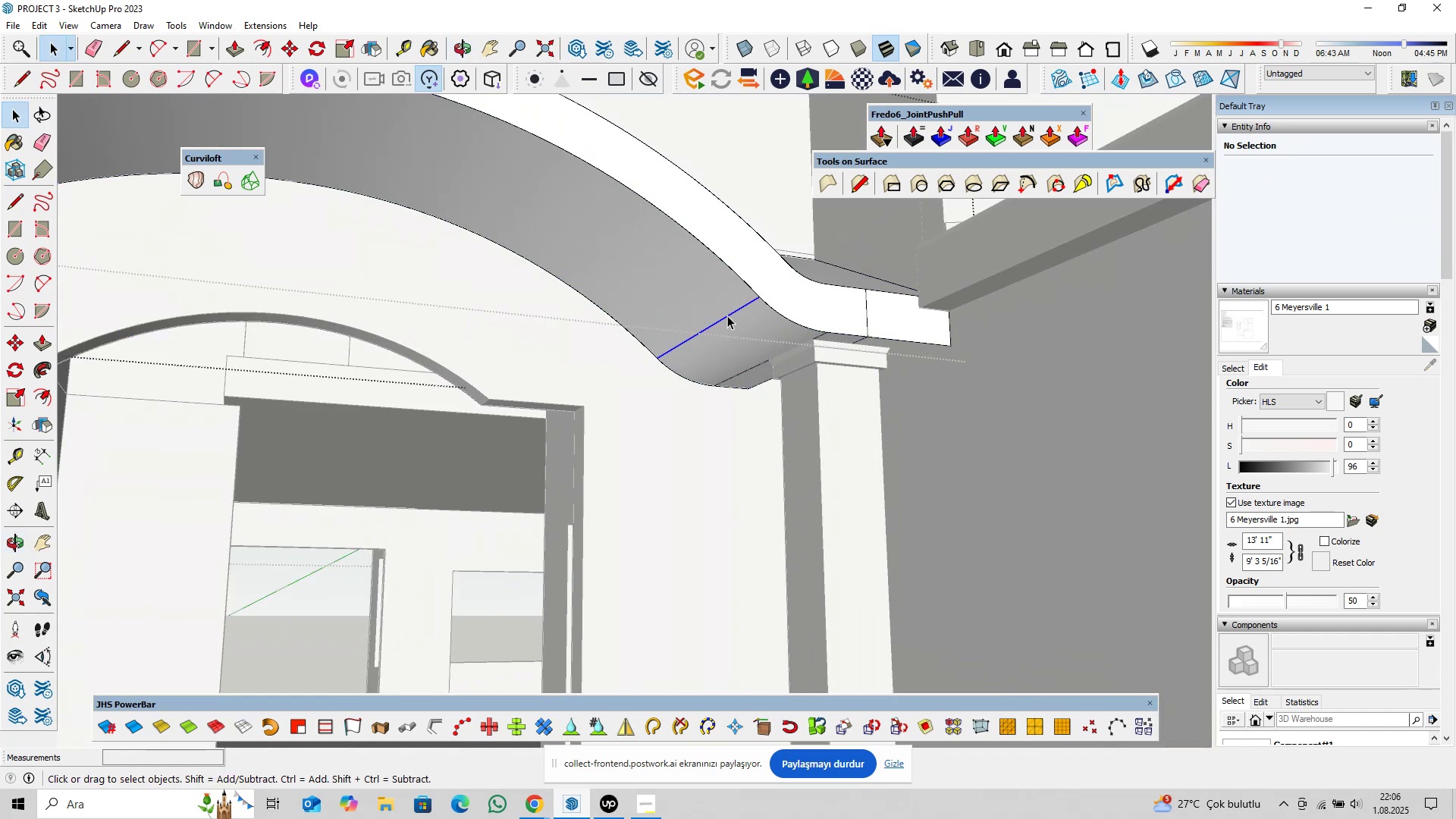 
scroll: coordinate [653, 323], scroll_direction: down, amount: 3.0
 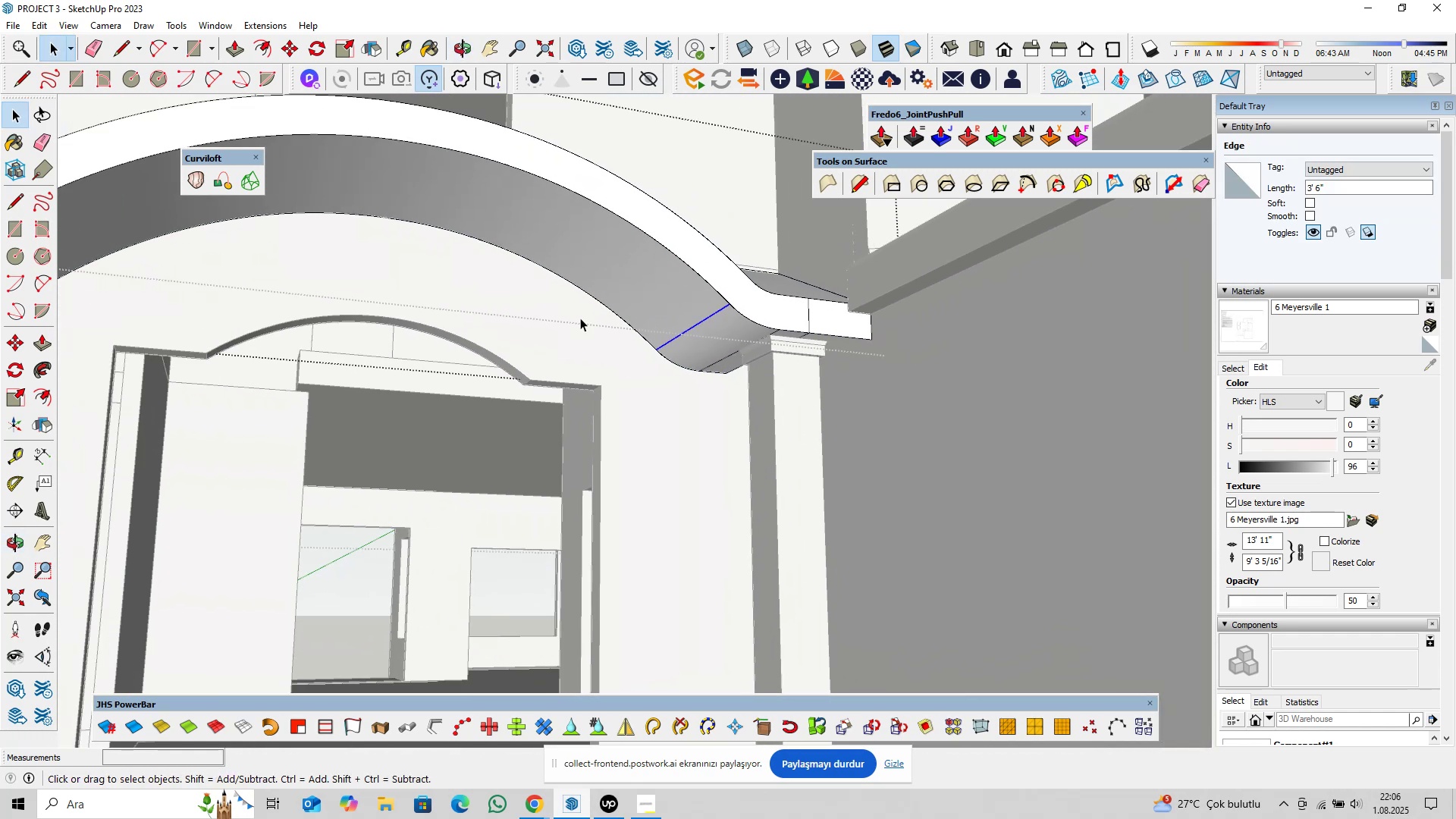 
hold_key(key=ShiftLeft, duration=0.66)
 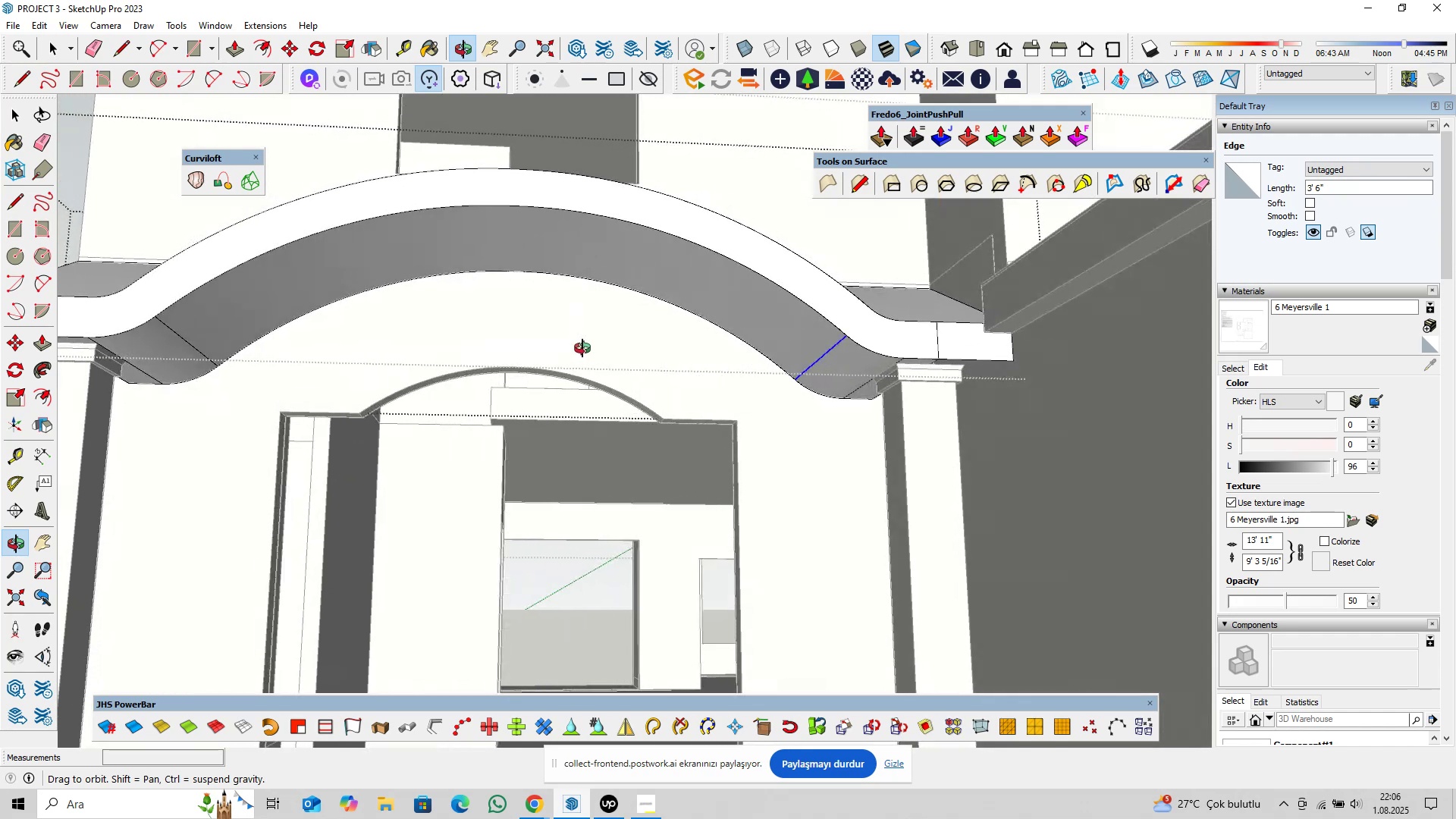 
hold_key(key=ShiftLeft, duration=0.48)
 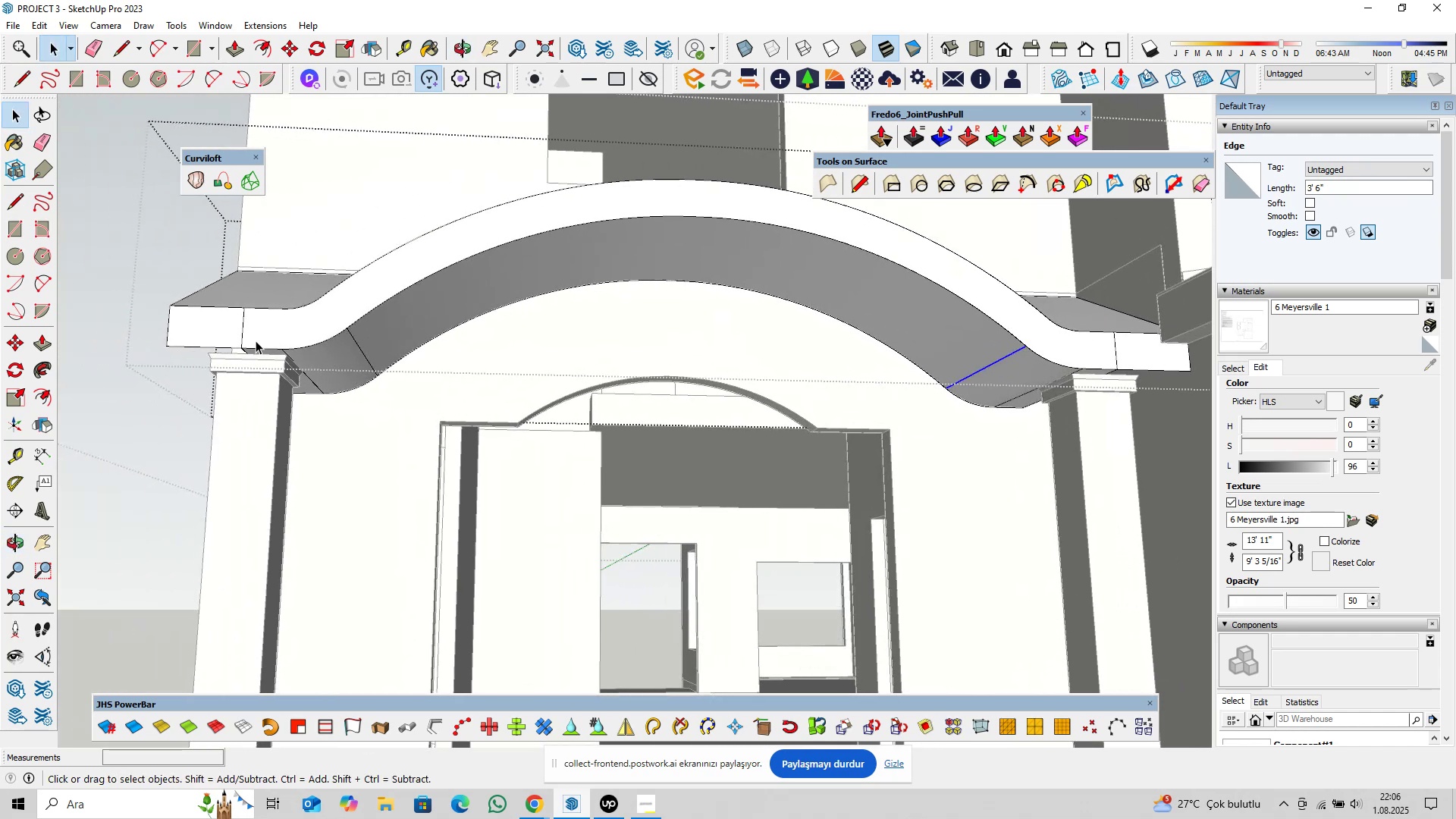 
hold_key(key=ControlLeft, duration=1.52)
left_click([243, 328])
 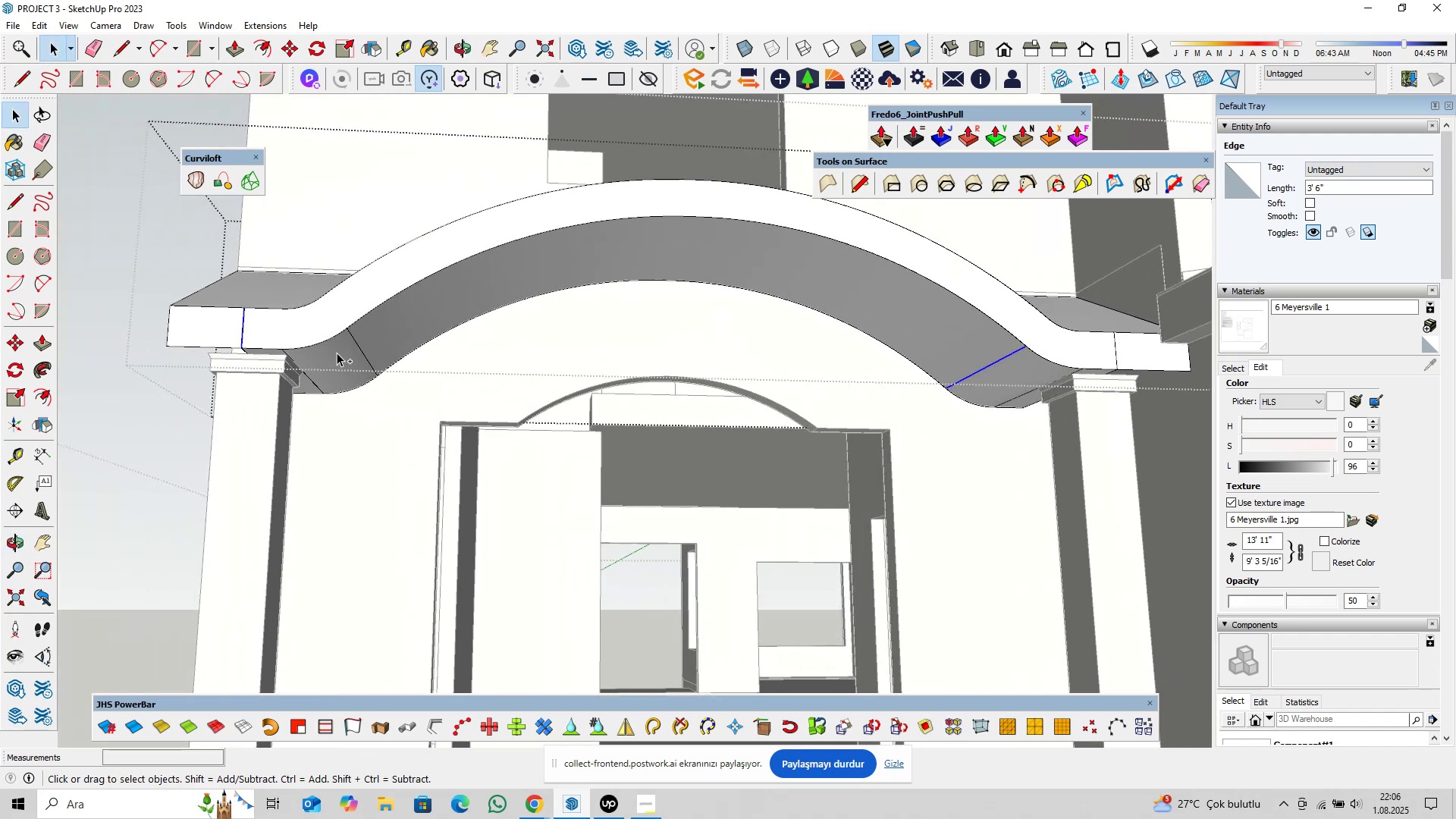 
hold_key(key=ControlLeft, duration=1.05)
left_click([354, 344])
 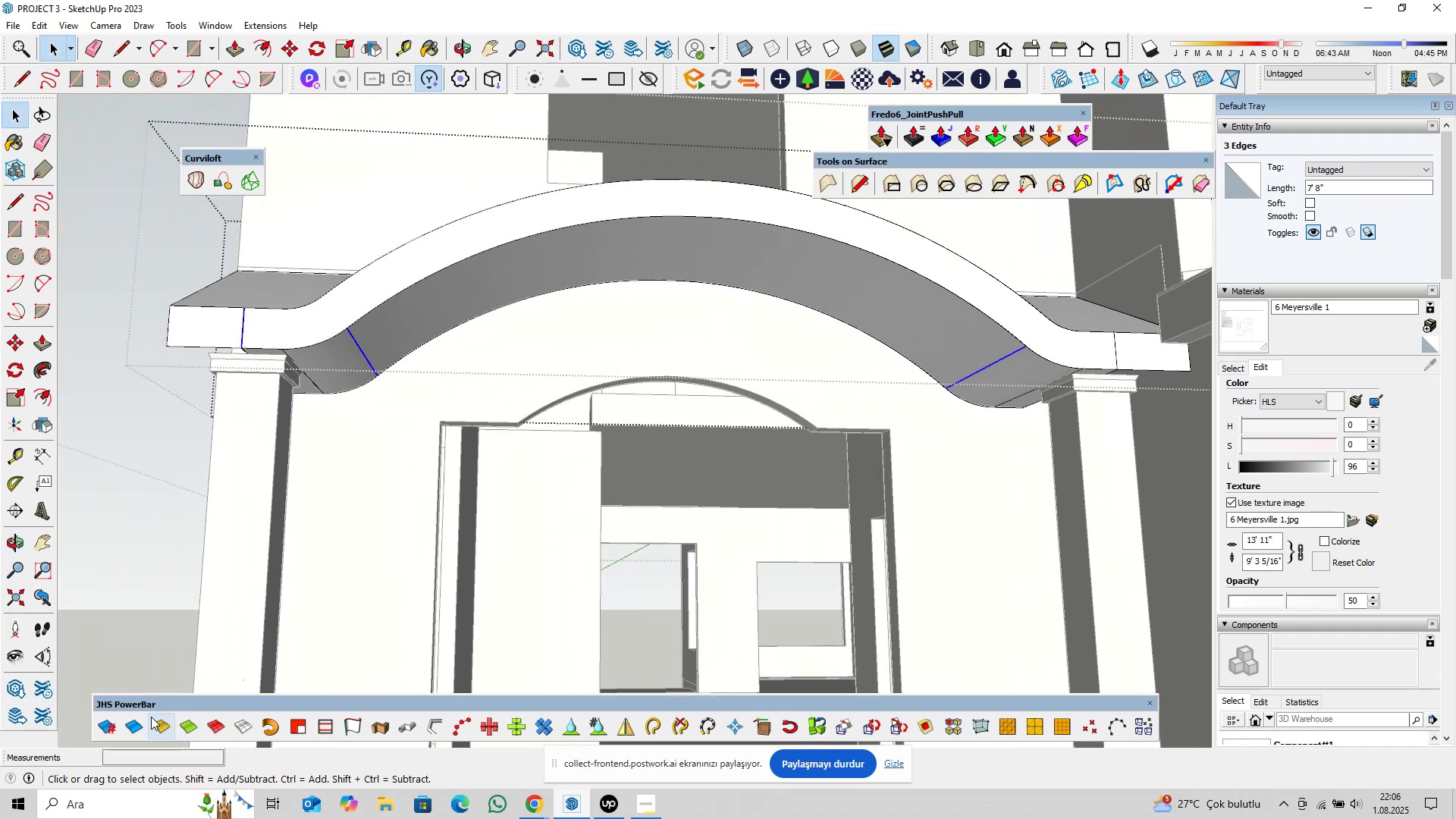 
left_click([137, 723])
 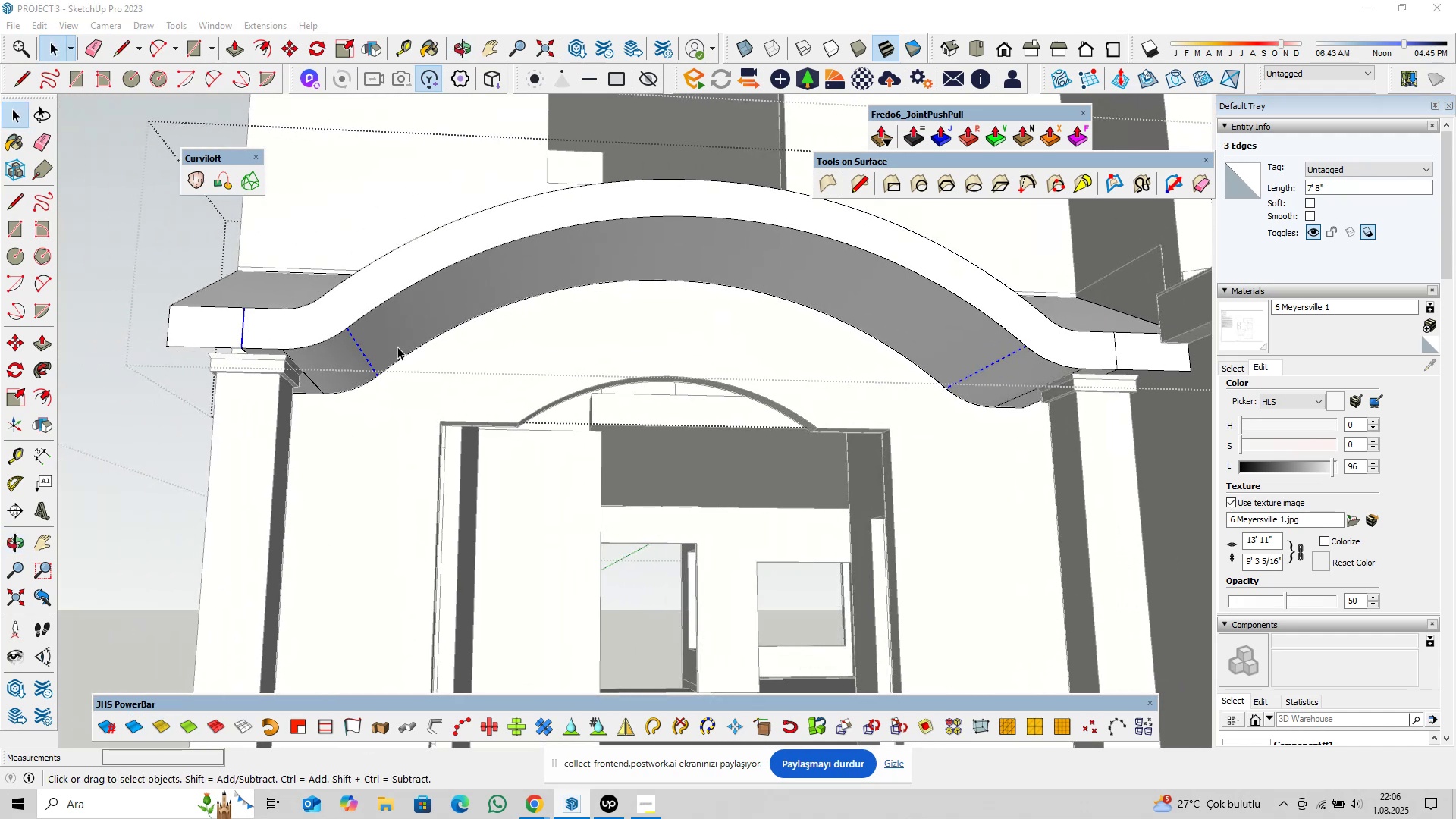 
left_click([400, 331])
 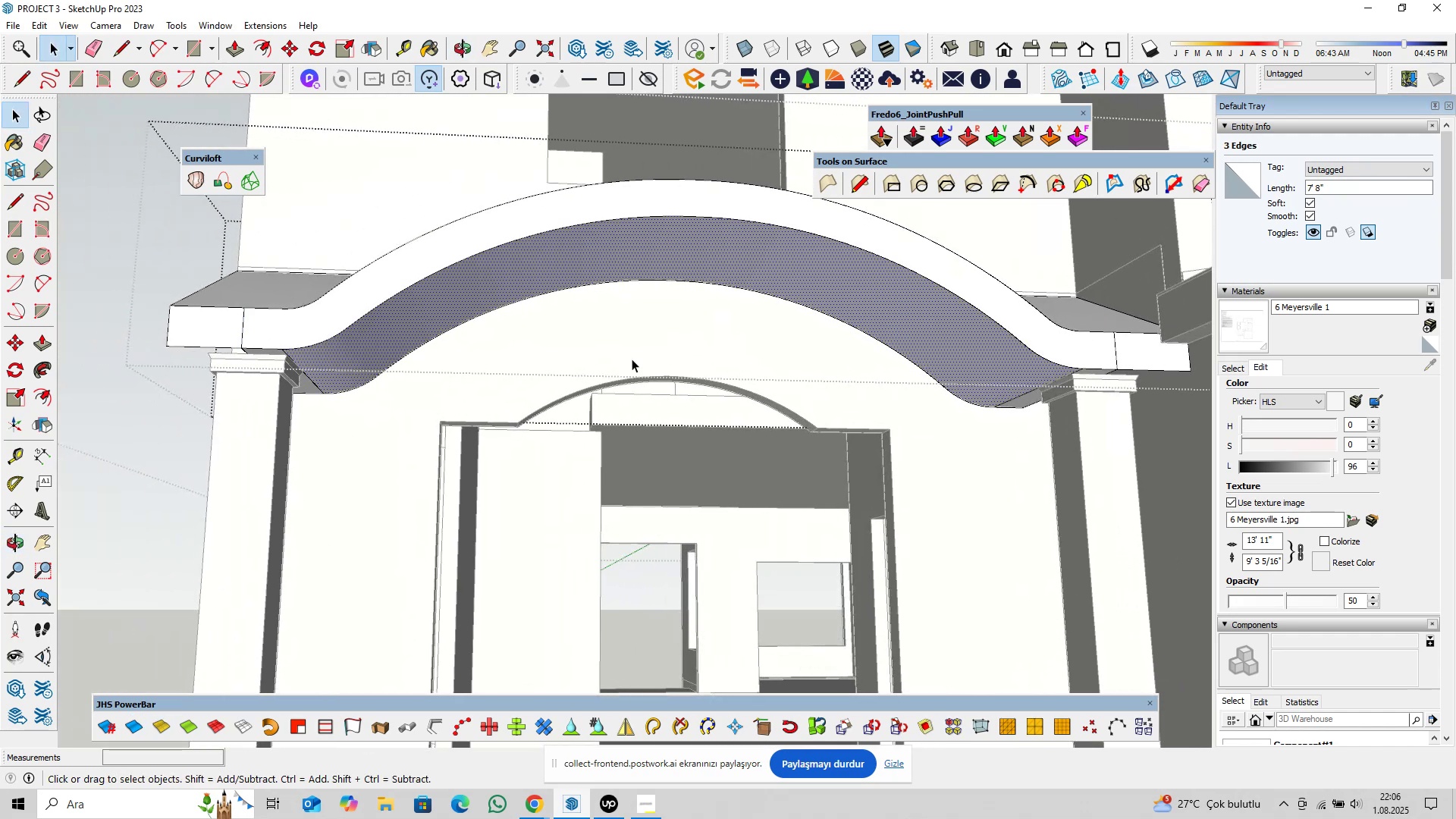 
hold_key(key=ShiftLeft, duration=0.54)
 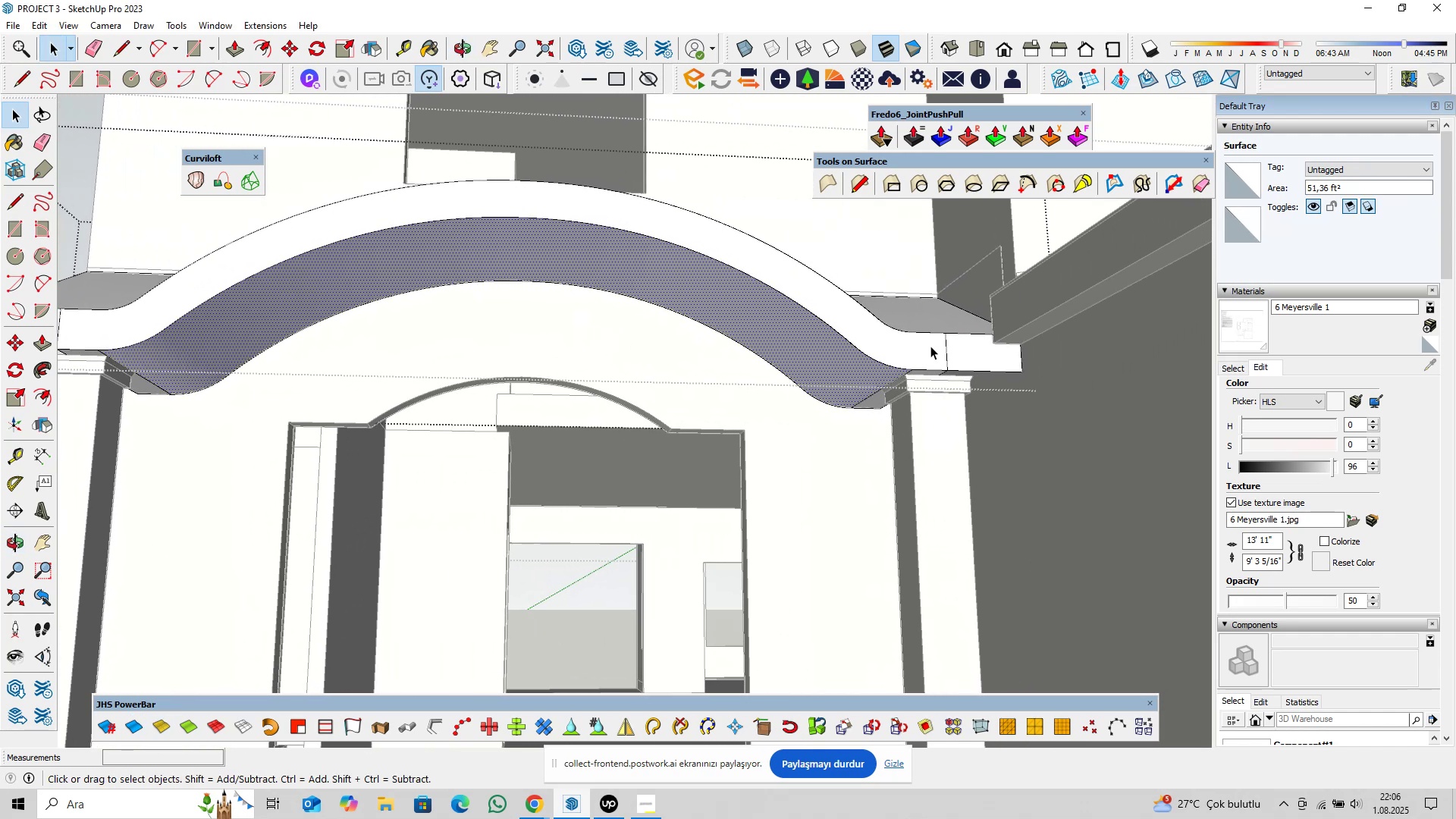 
scroll: coordinate [952, 372], scroll_direction: up, amount: 13.0
 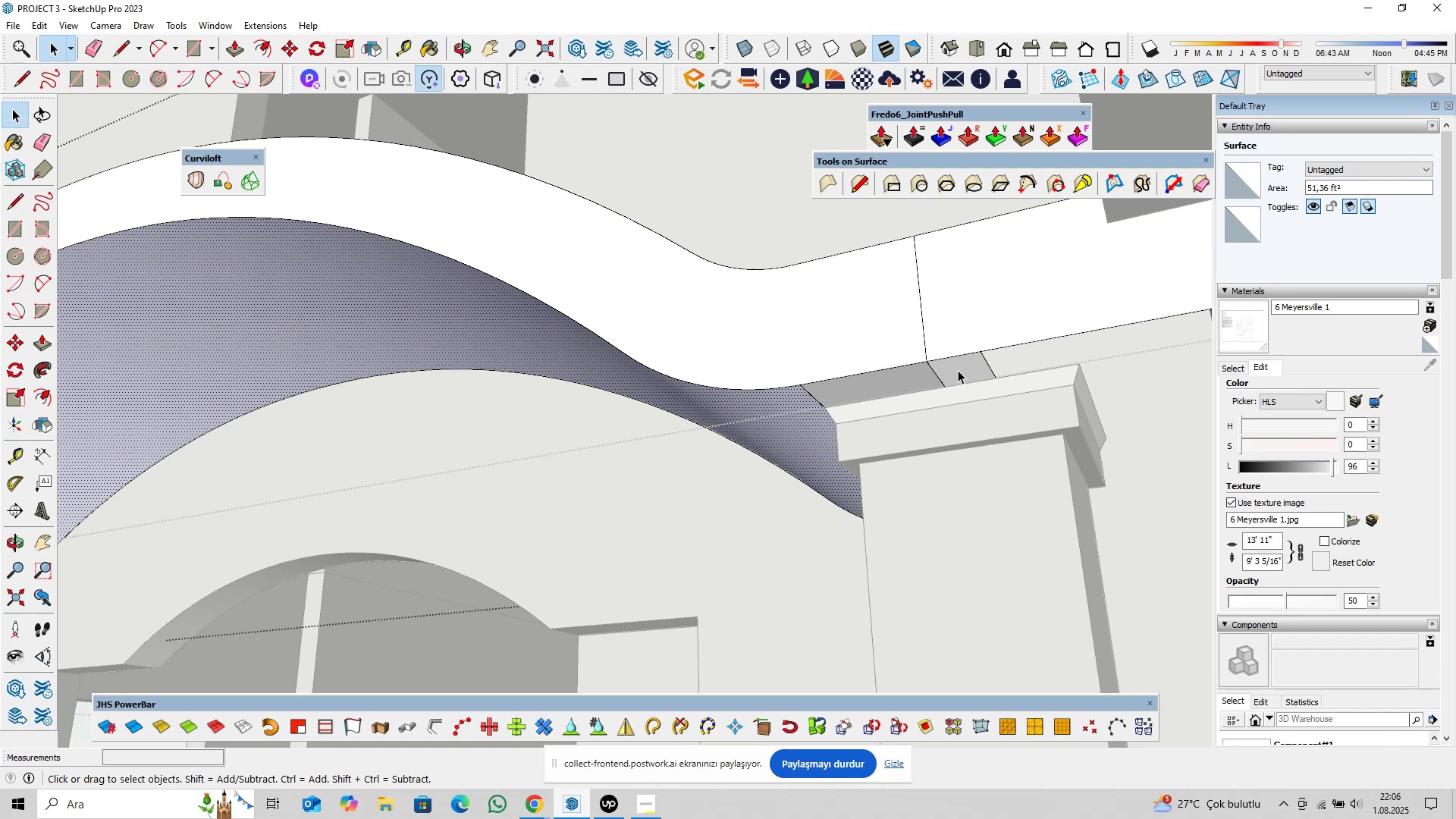 
left_click([960, 369])
 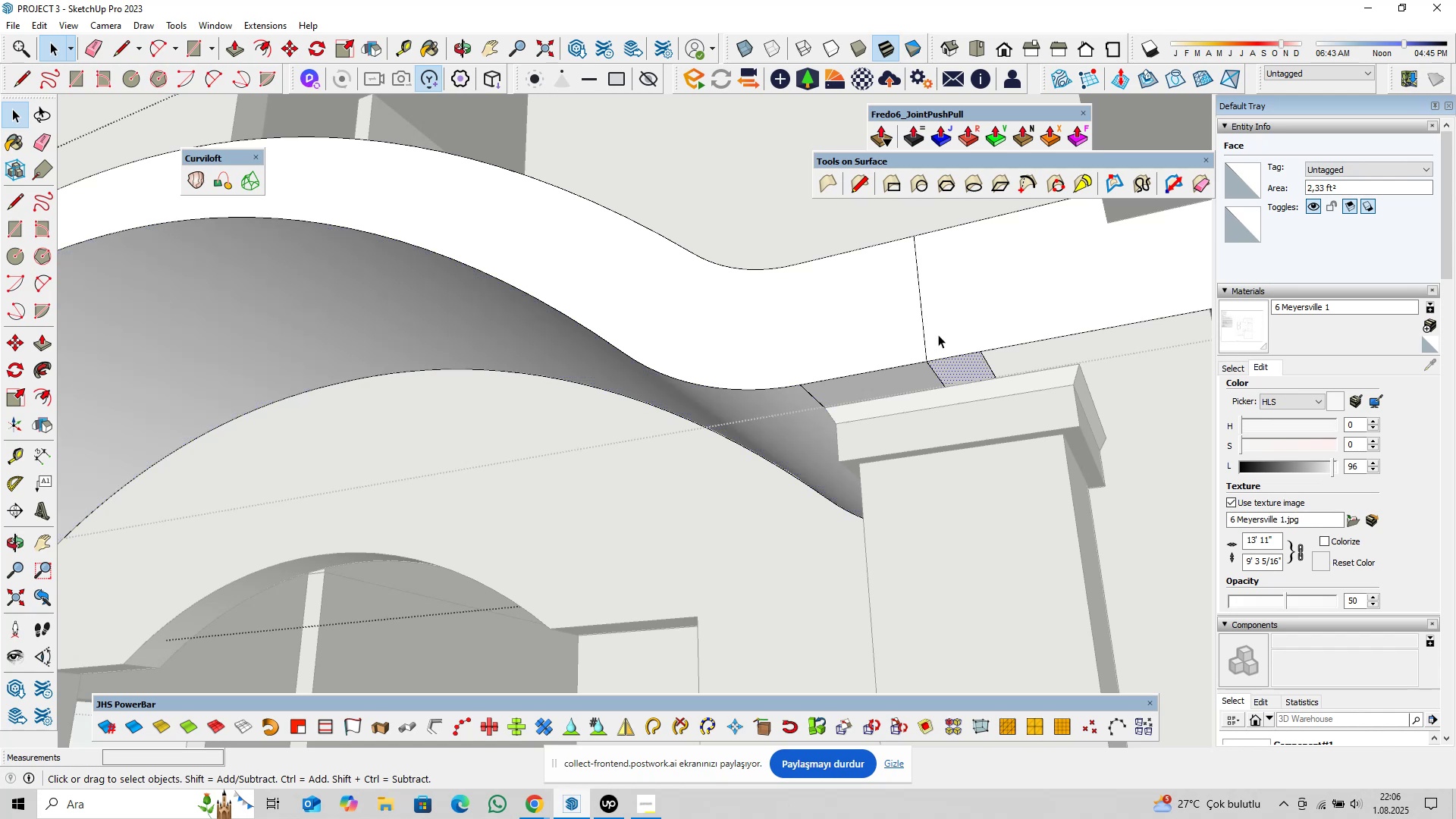 
key(Delete)
 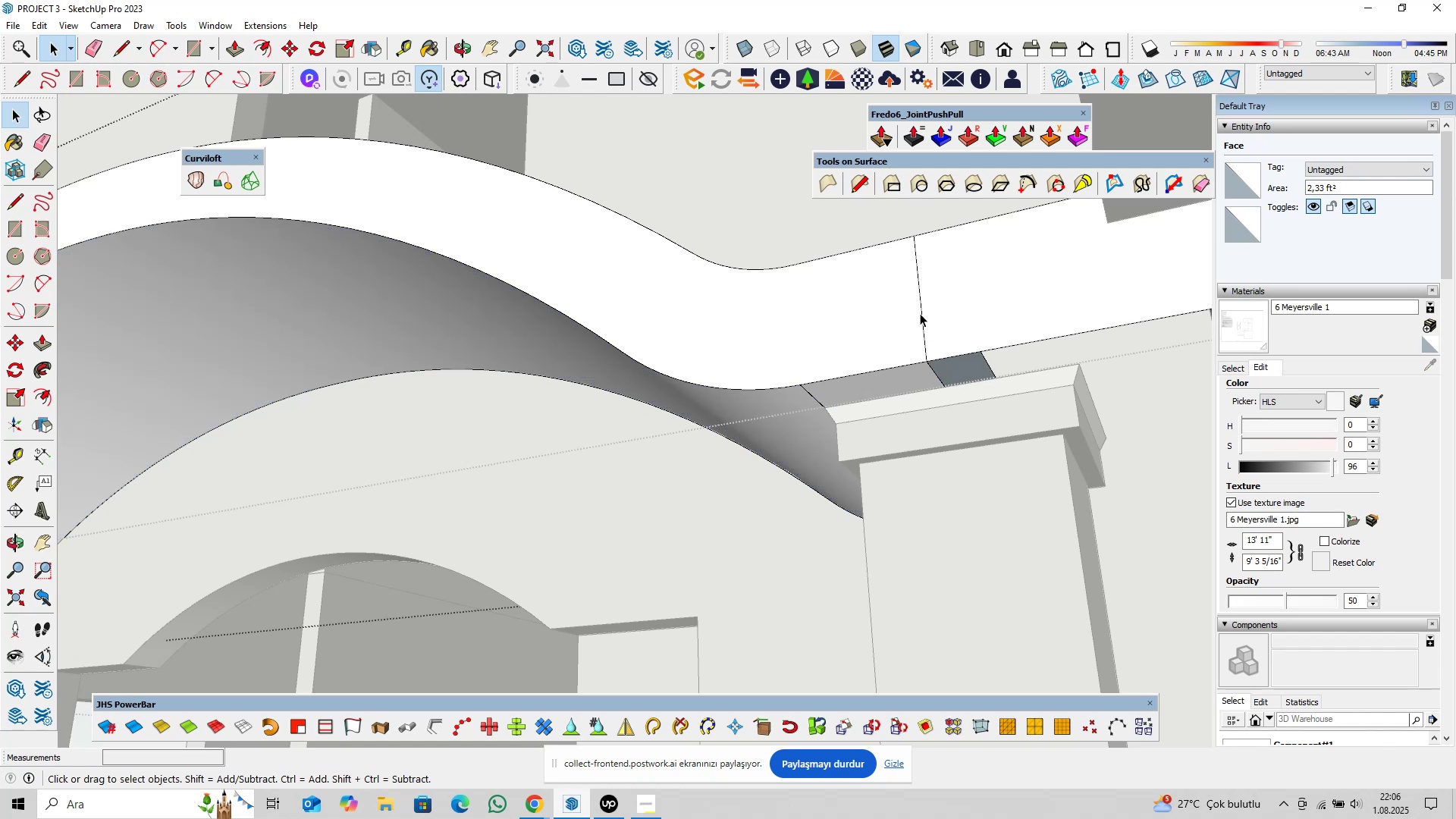 
left_click([920, 313])
 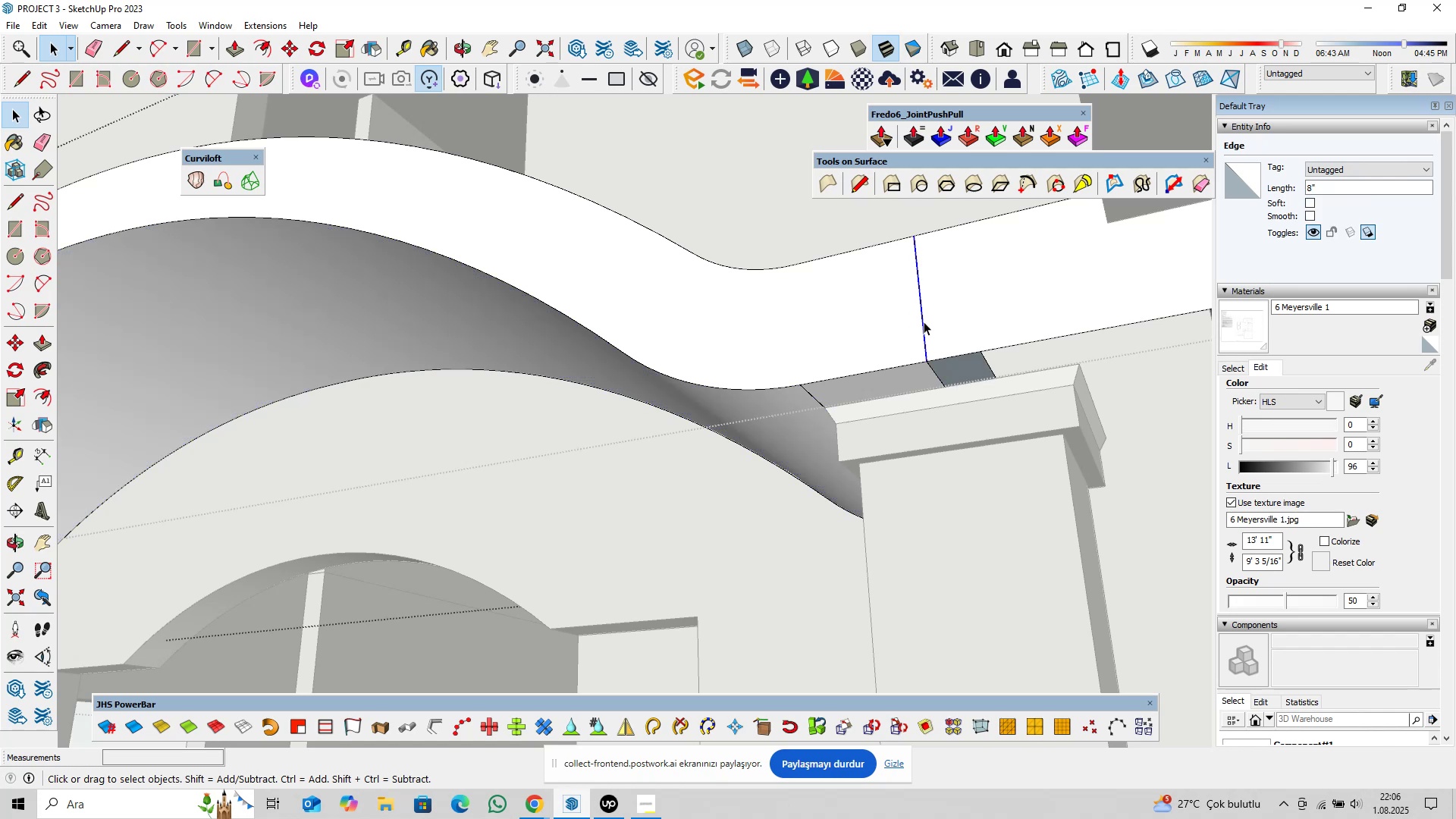 
key(Delete)
 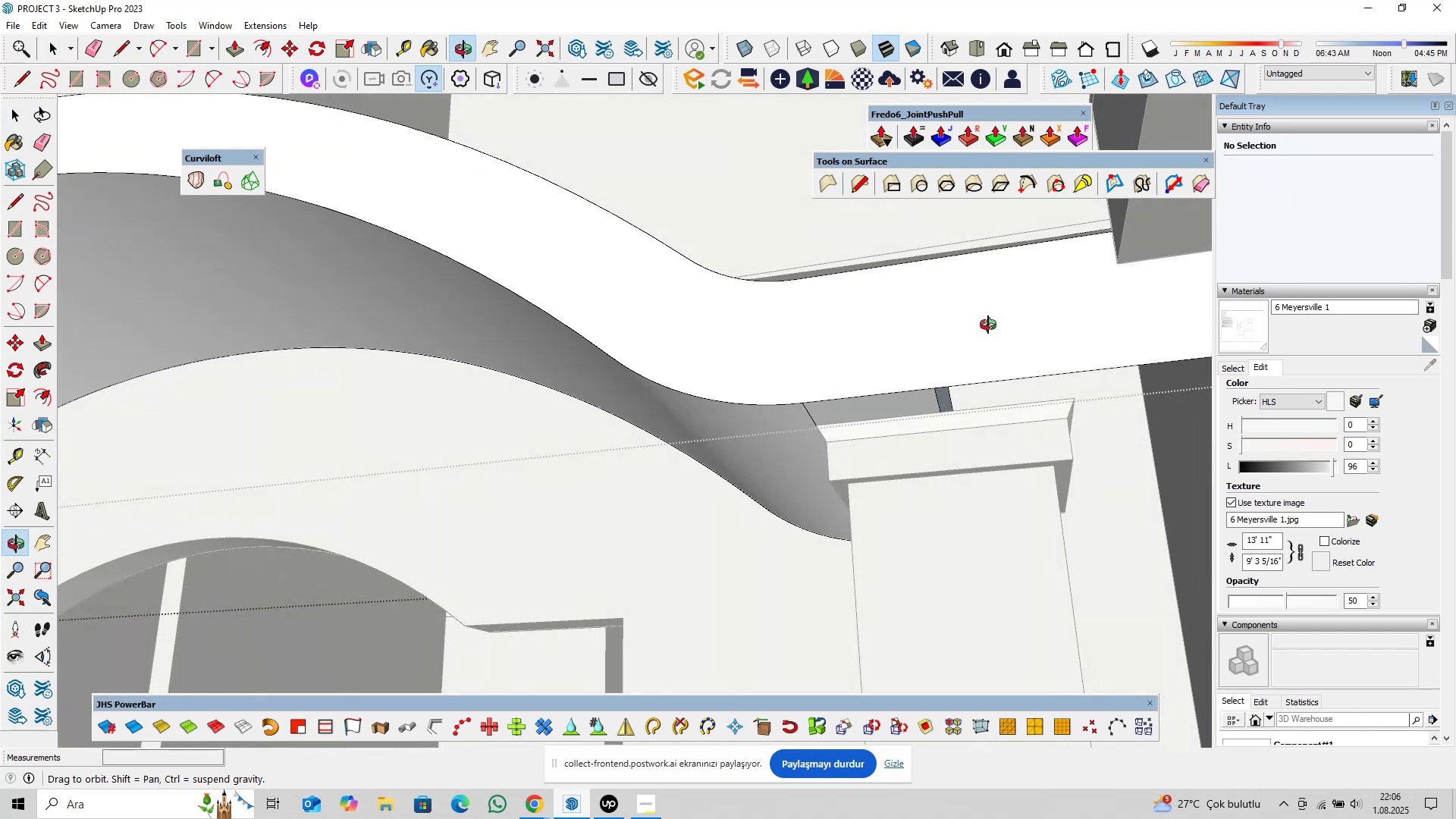 
hold_key(key=ShiftLeft, duration=0.35)
 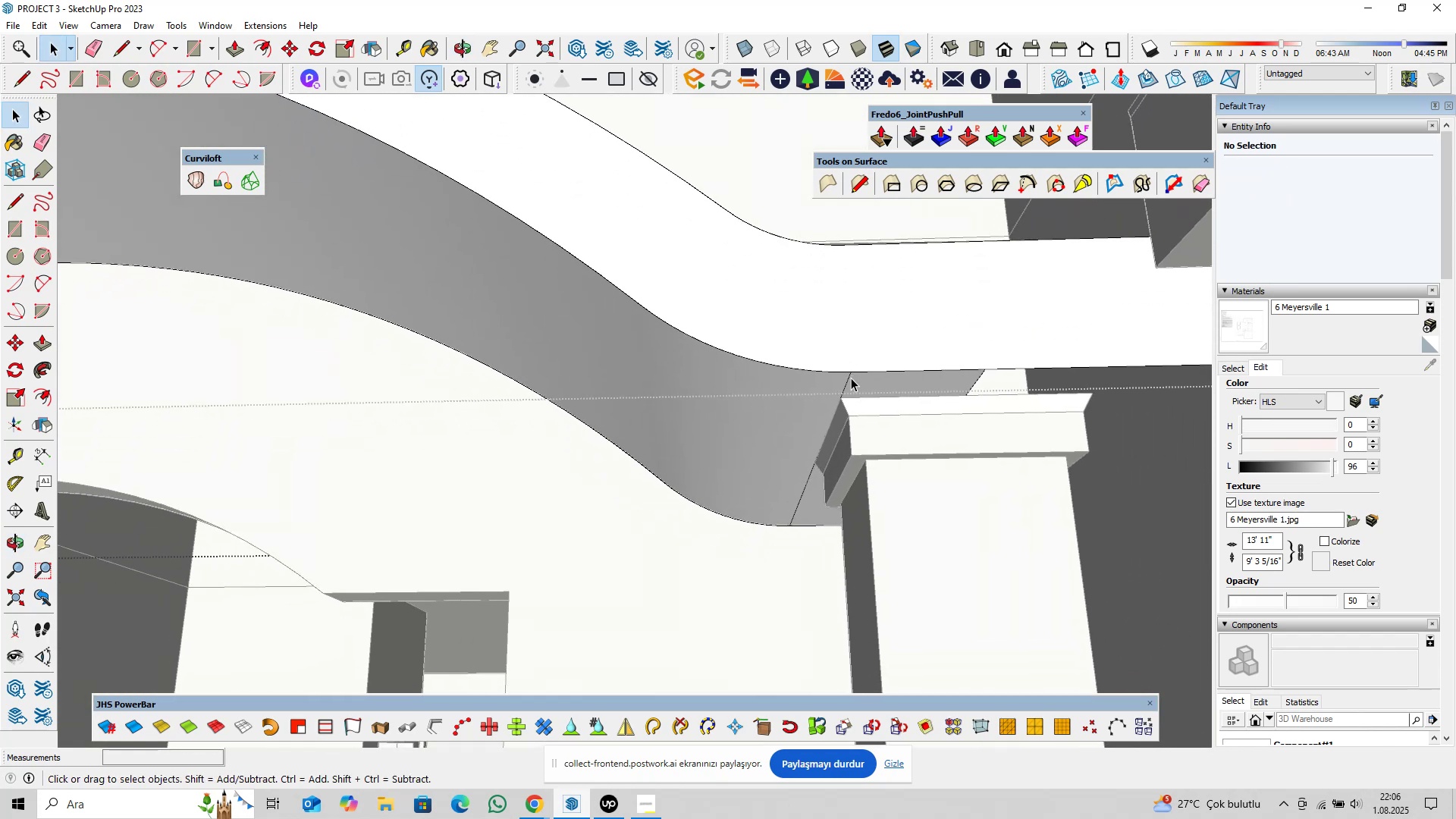 
left_click([849, 378])
 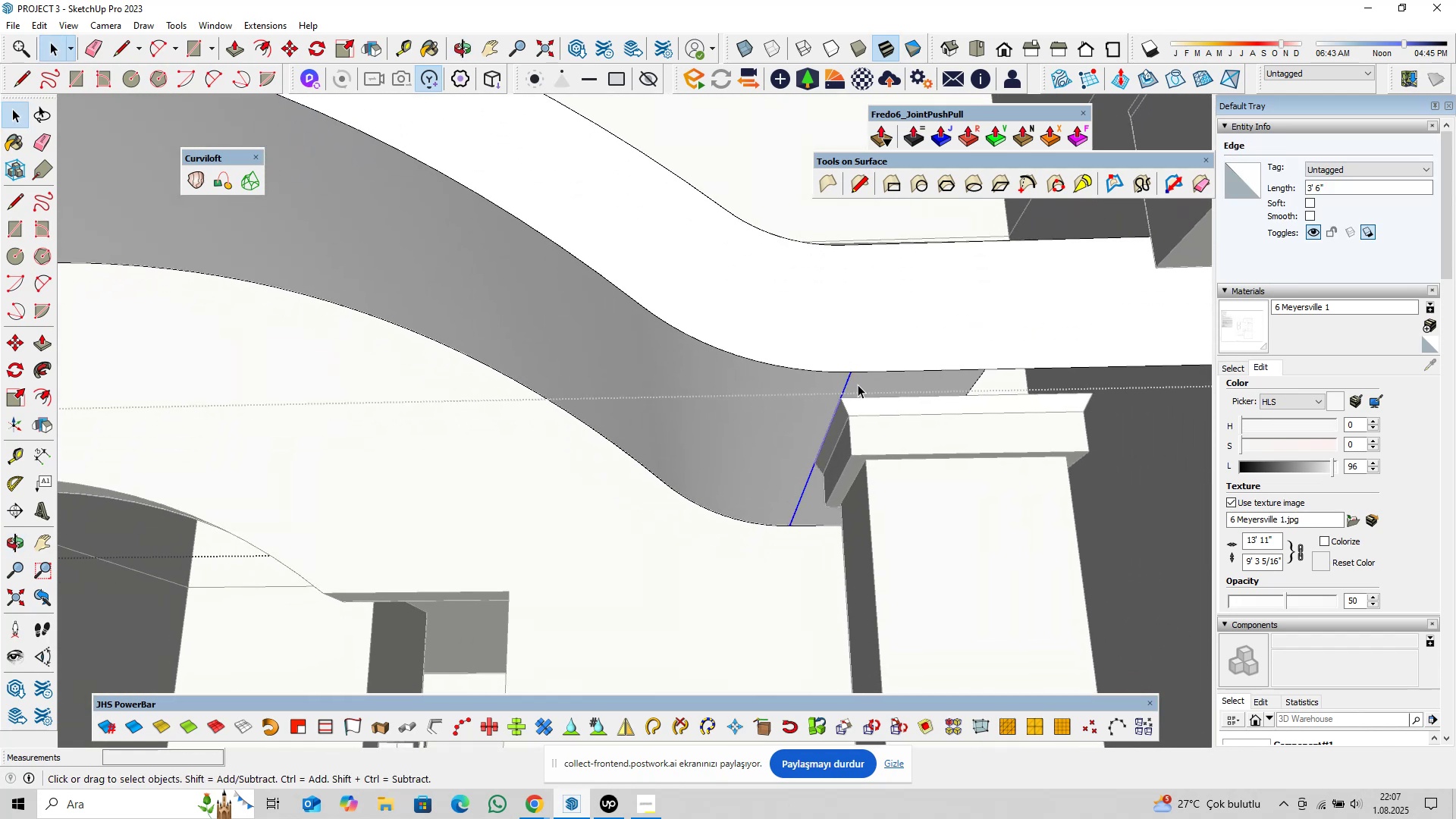 
key(Delete)
 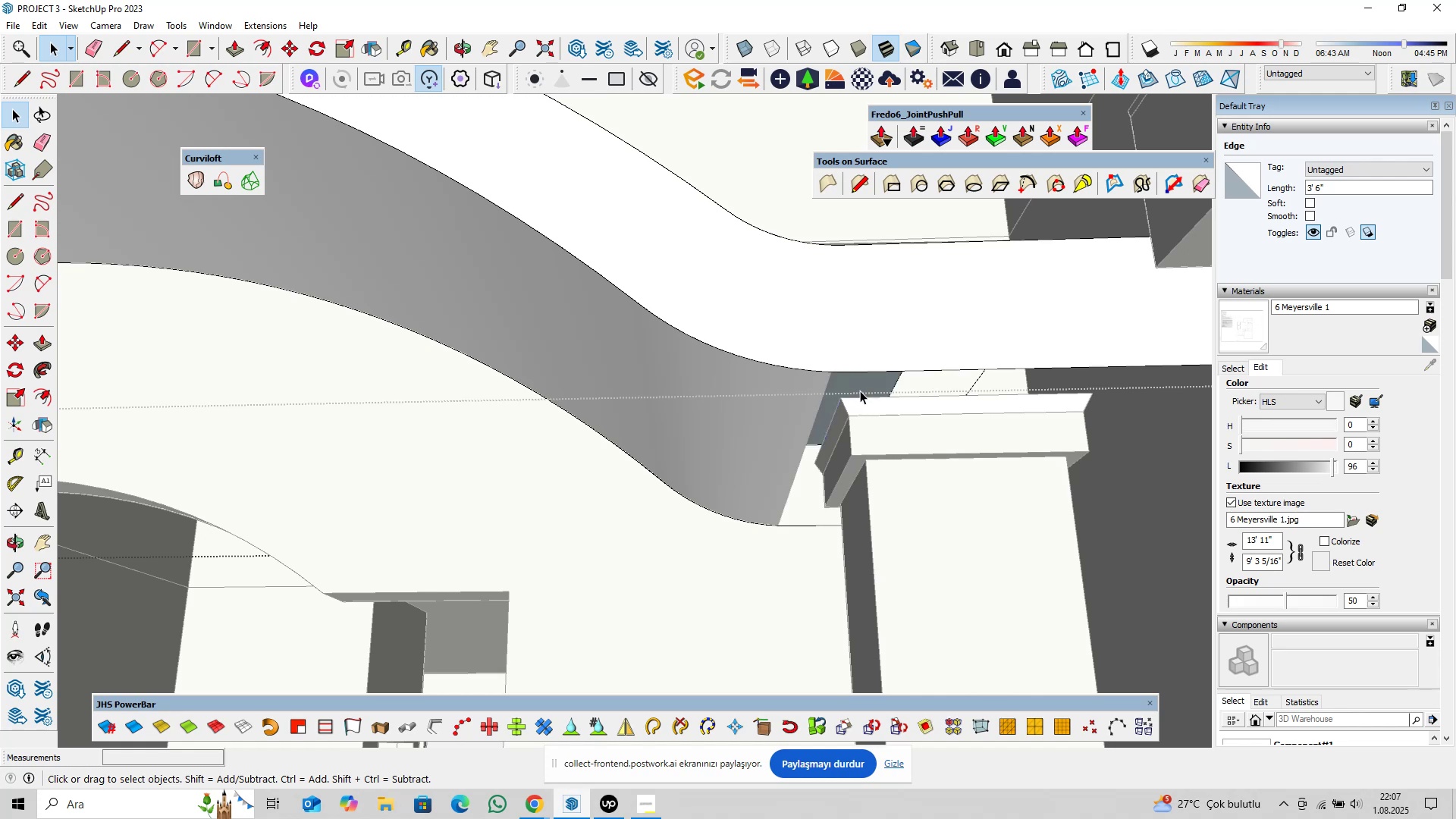 
key(Control+Z)
 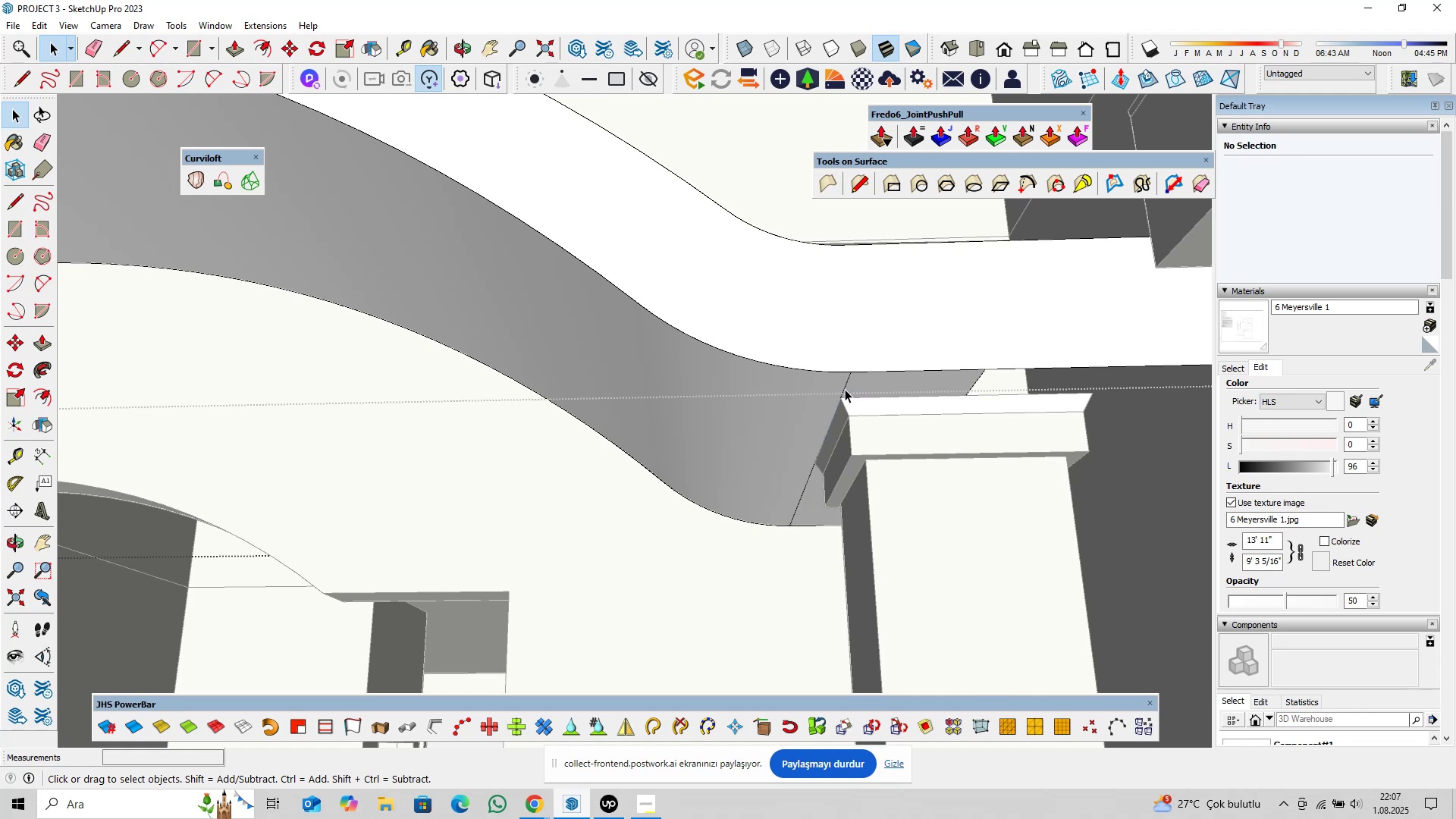 
left_click([844, 389])
 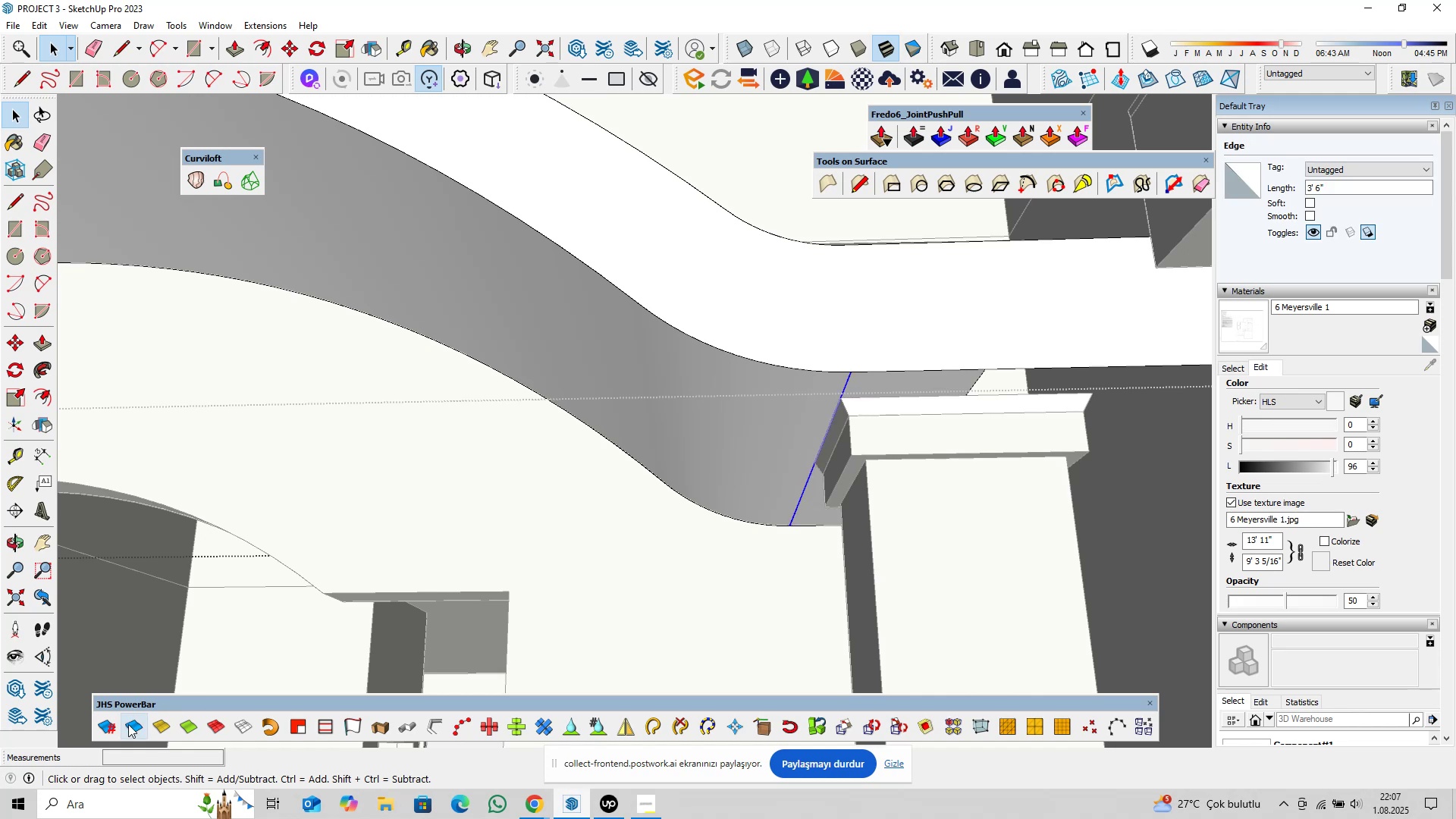 
left_click([128, 722])
 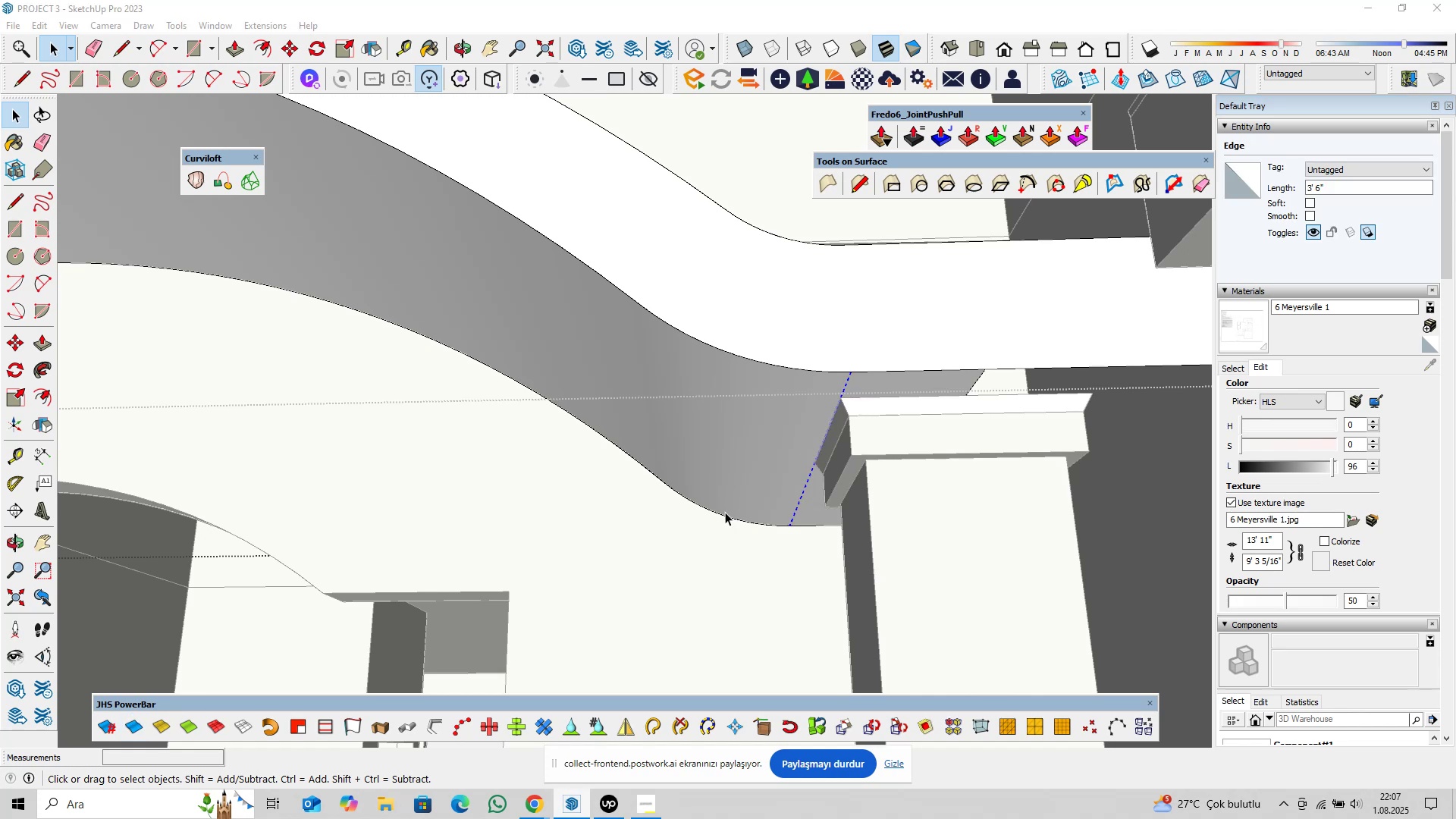 
scroll: coordinate [726, 498], scroll_direction: down, amount: 11.0
 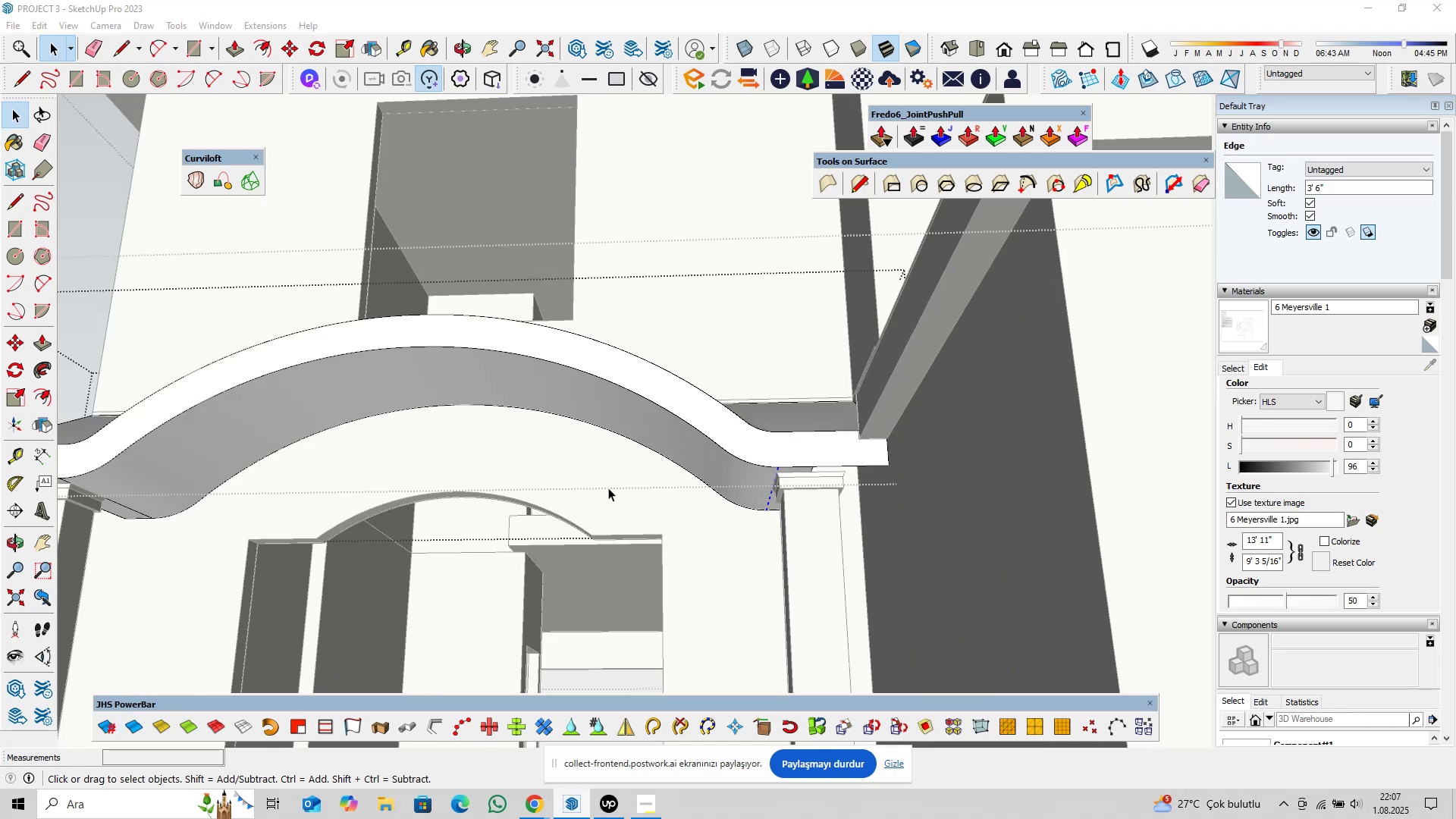 
hold_key(key=ShiftLeft, duration=0.41)
 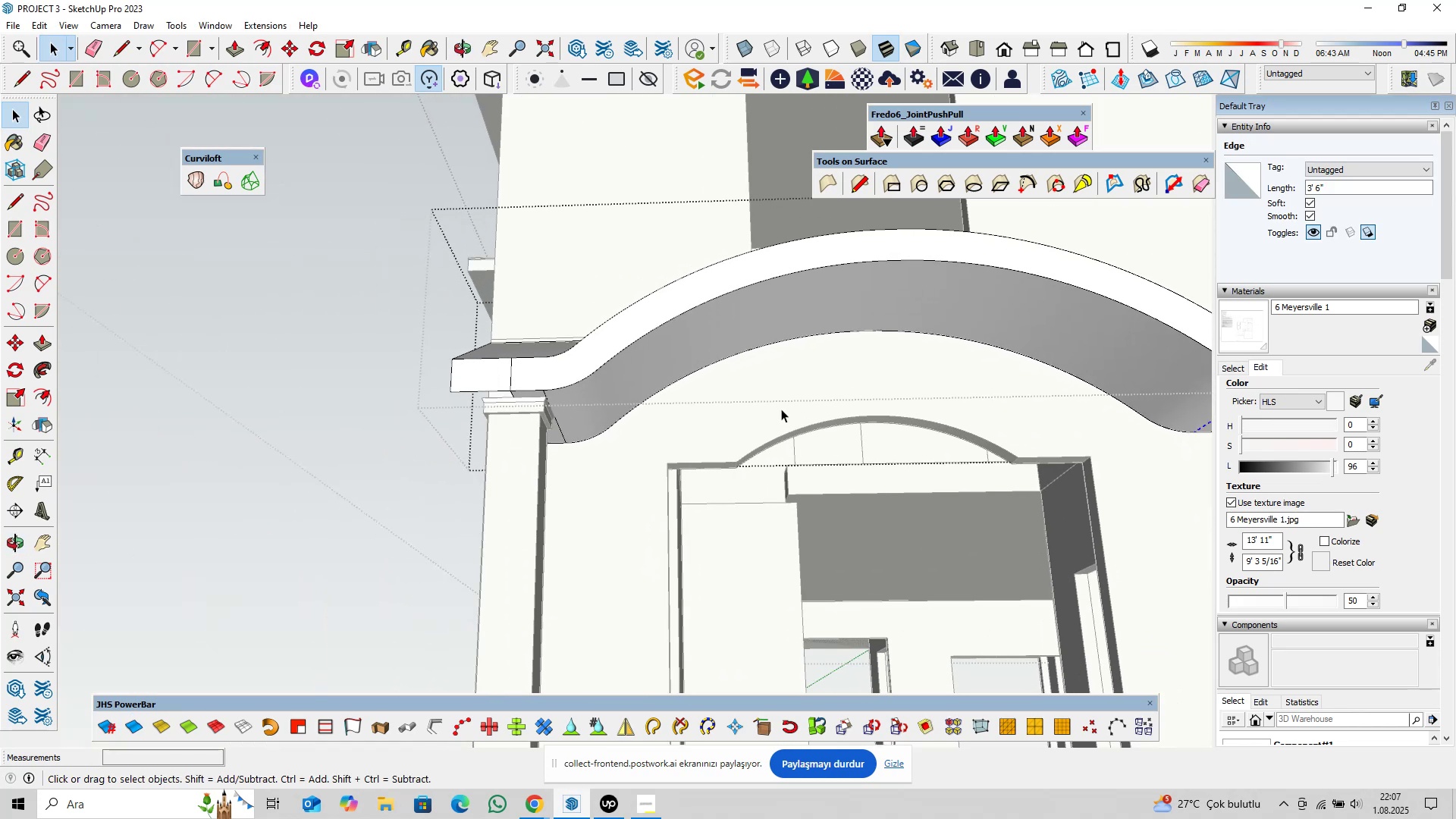 
hold_key(key=ShiftLeft, duration=0.59)
 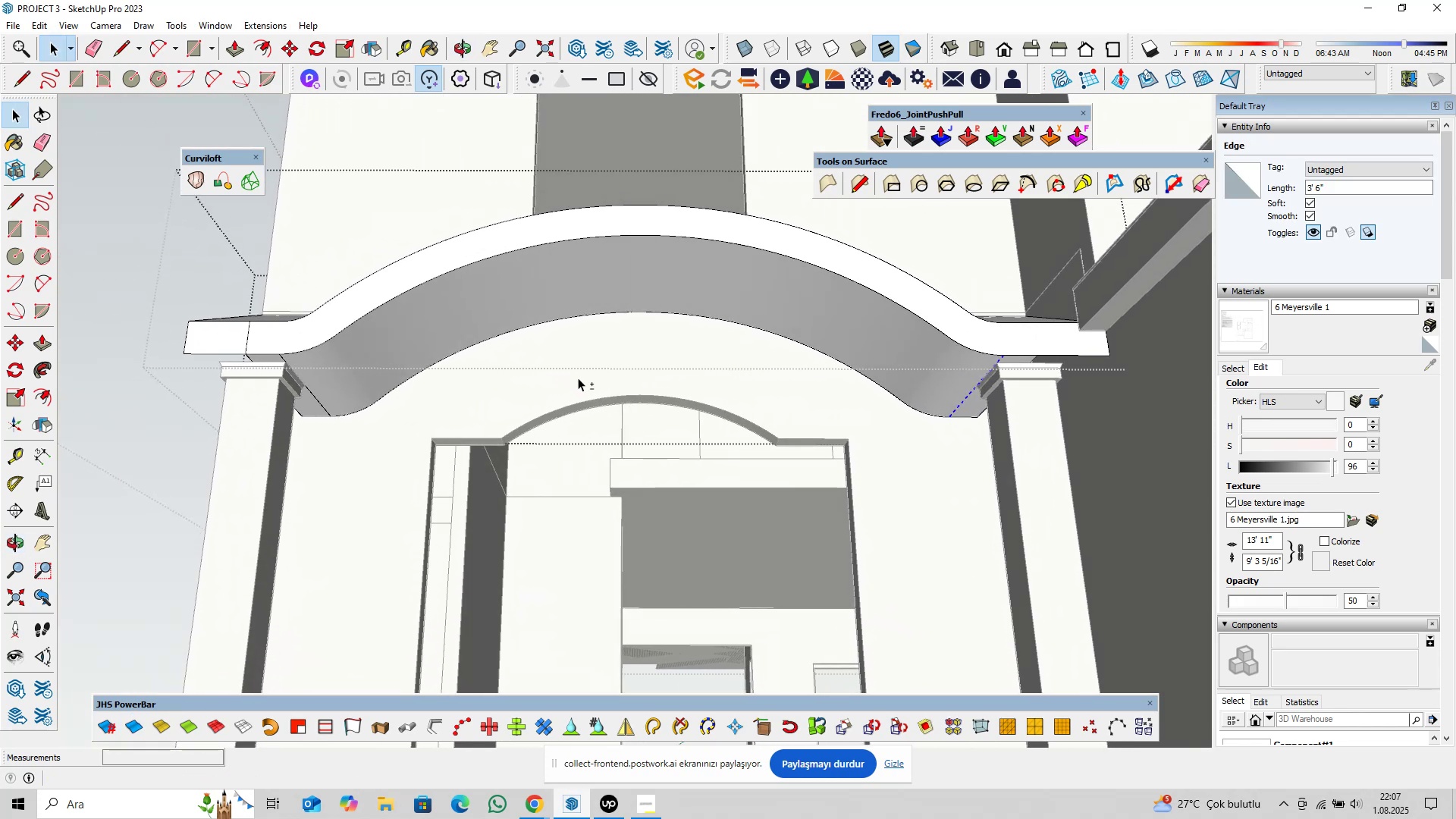 
hold_key(key=ShiftLeft, duration=1.5)
 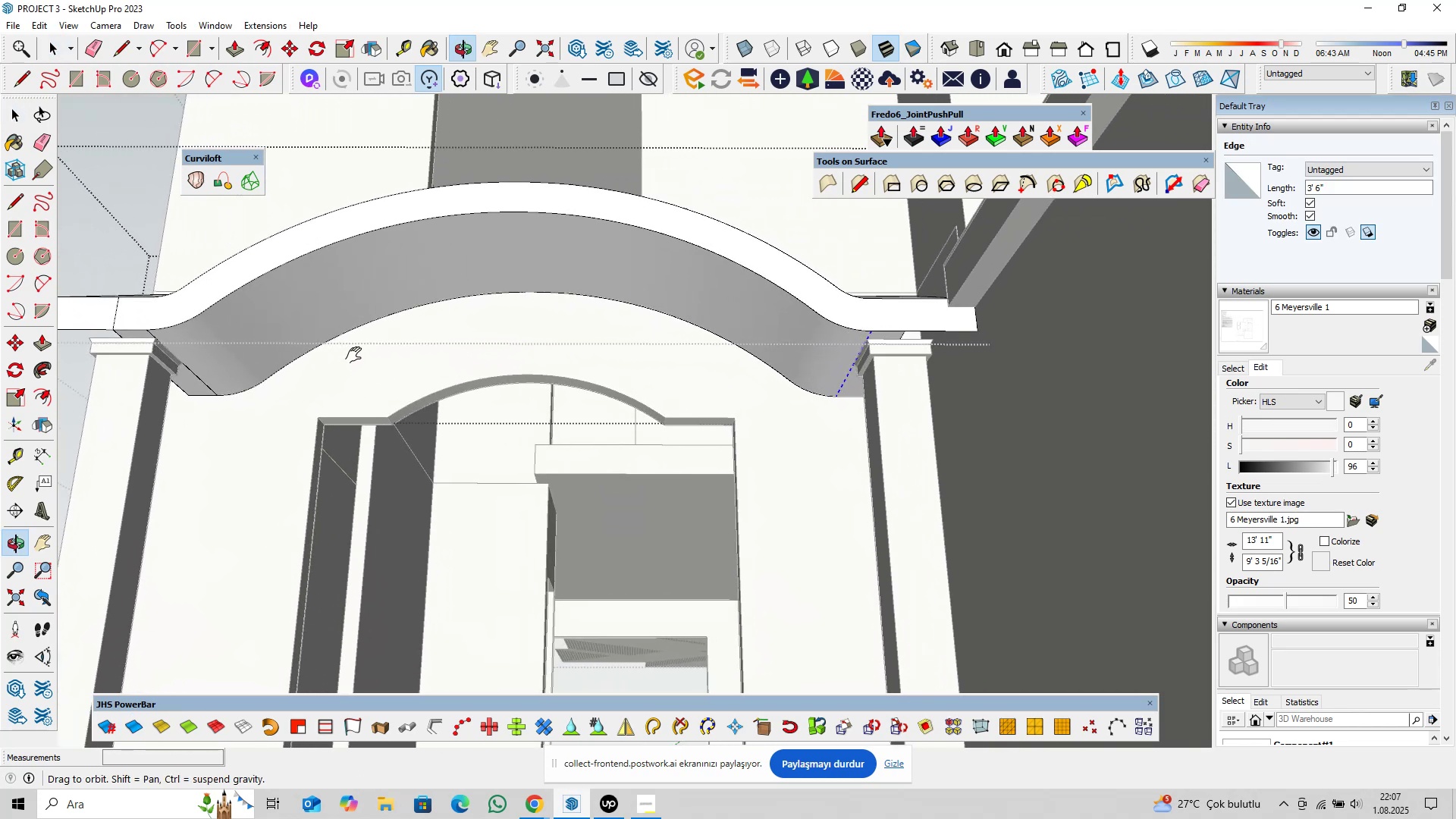 
key(Shift+ShiftLeft)
 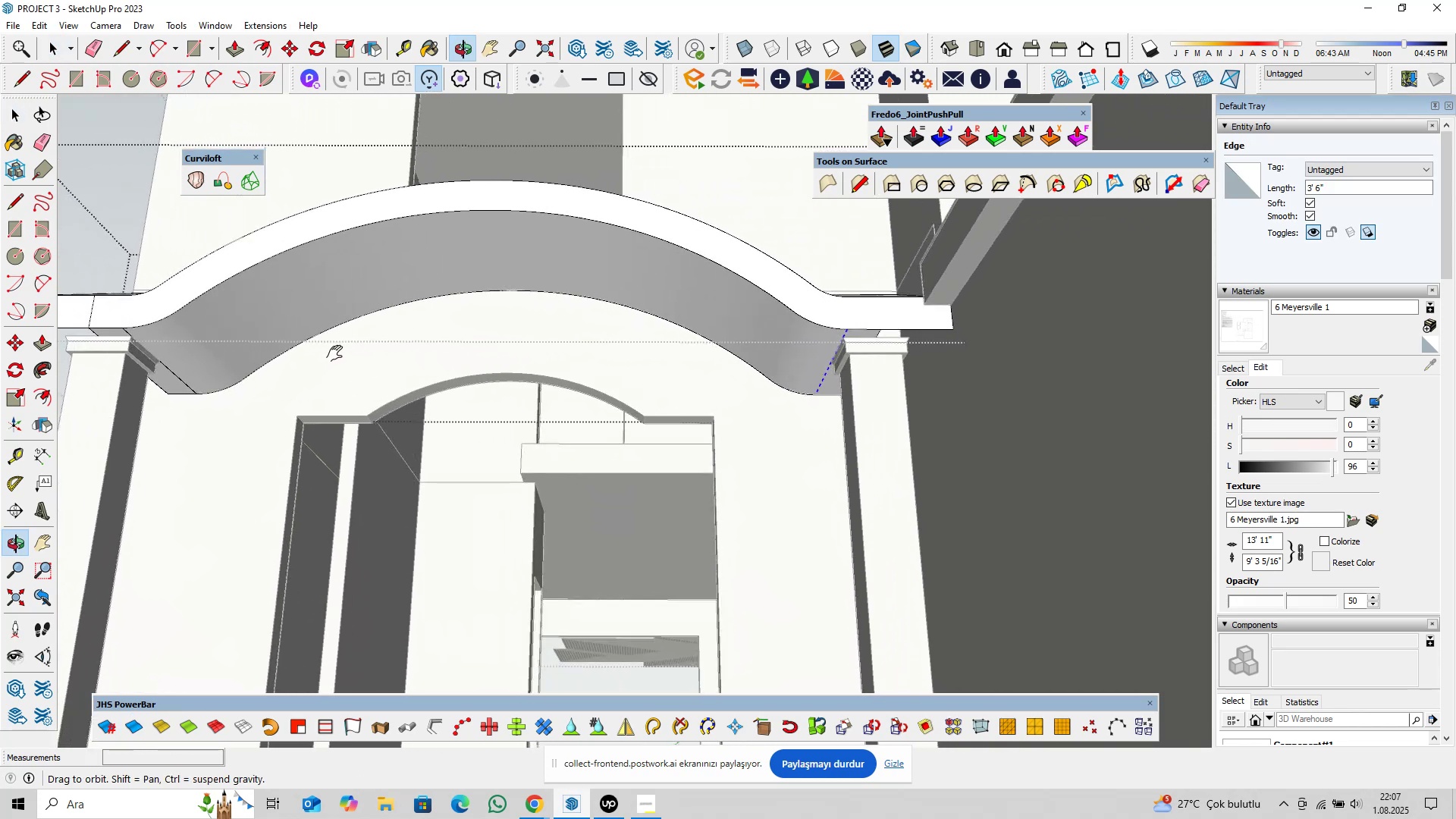 
key(Shift+ShiftLeft)
 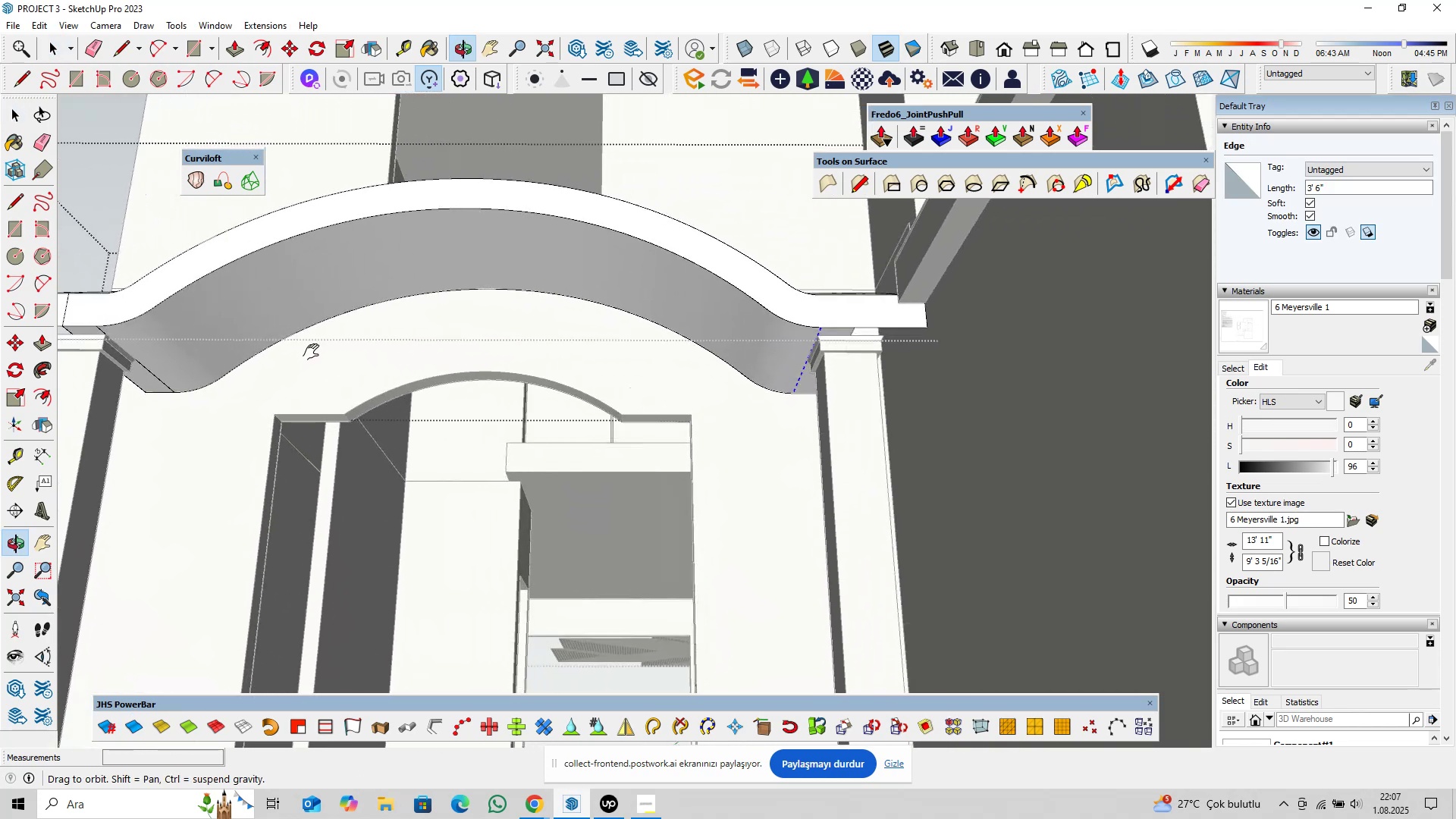 
key(Shift+ShiftLeft)
 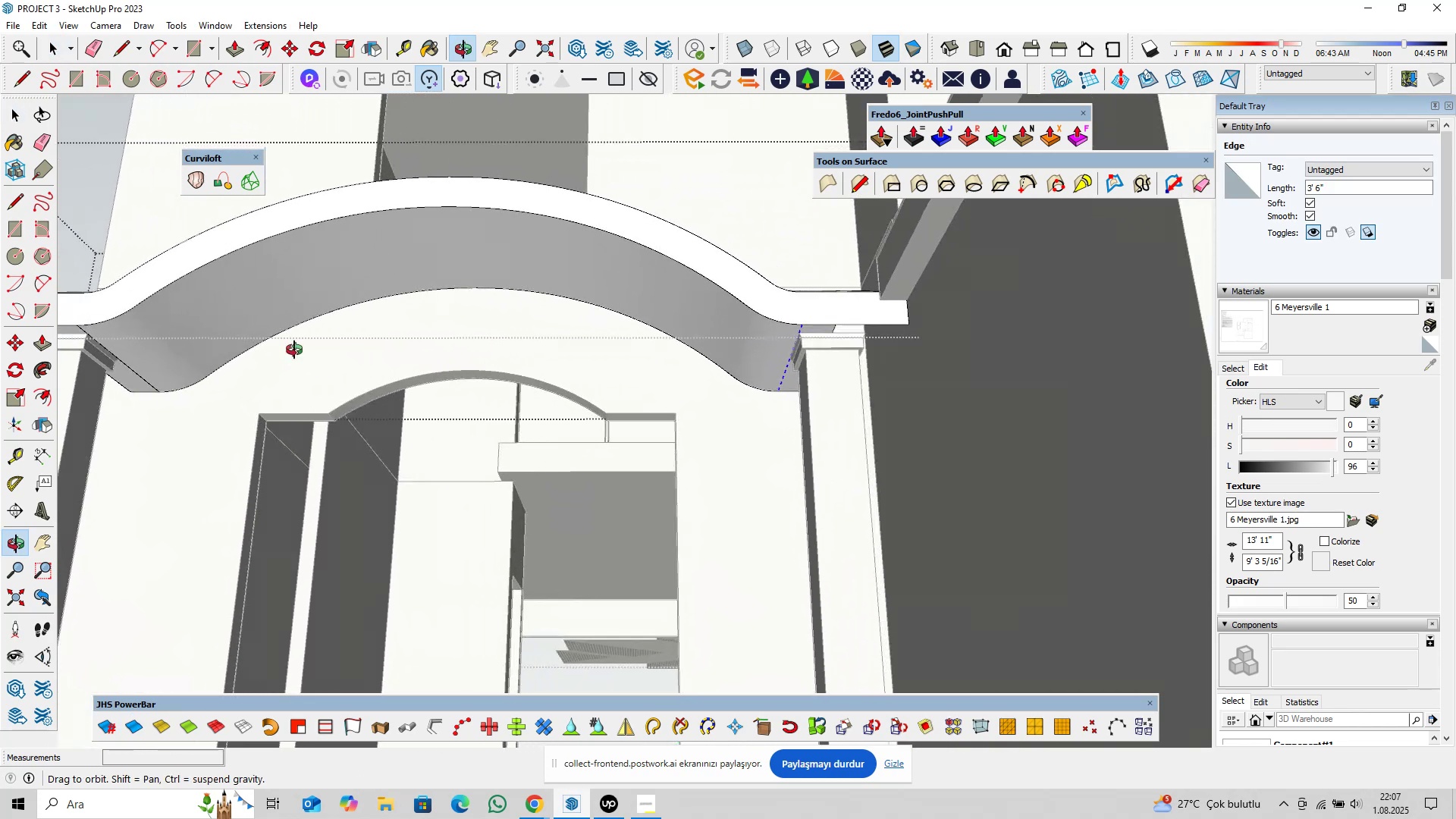 
key(Shift+ShiftLeft)
 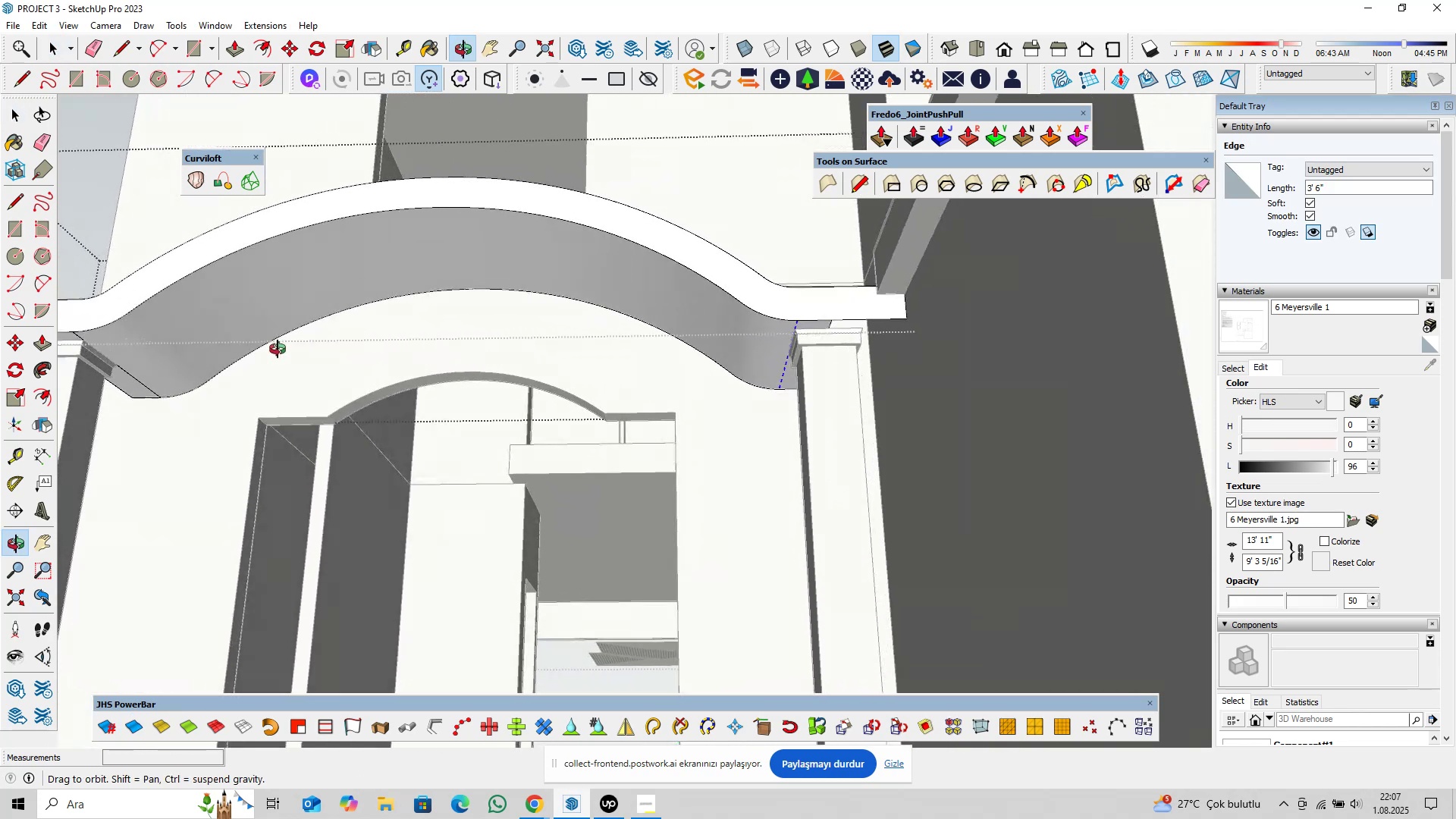 
key(Shift+ShiftLeft)
 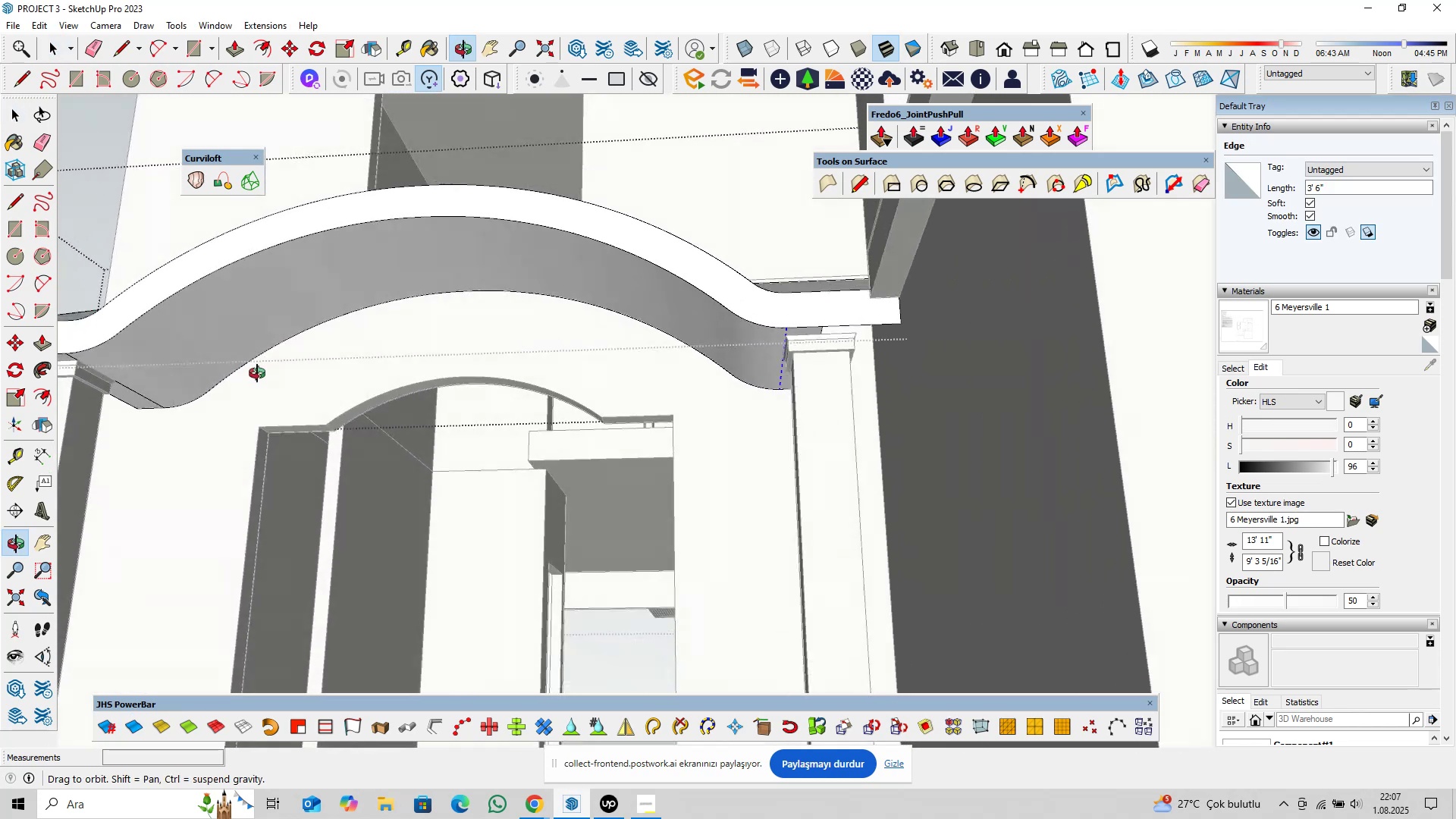 
scroll: coordinate [856, 367], scroll_direction: up, amount: 7.0
 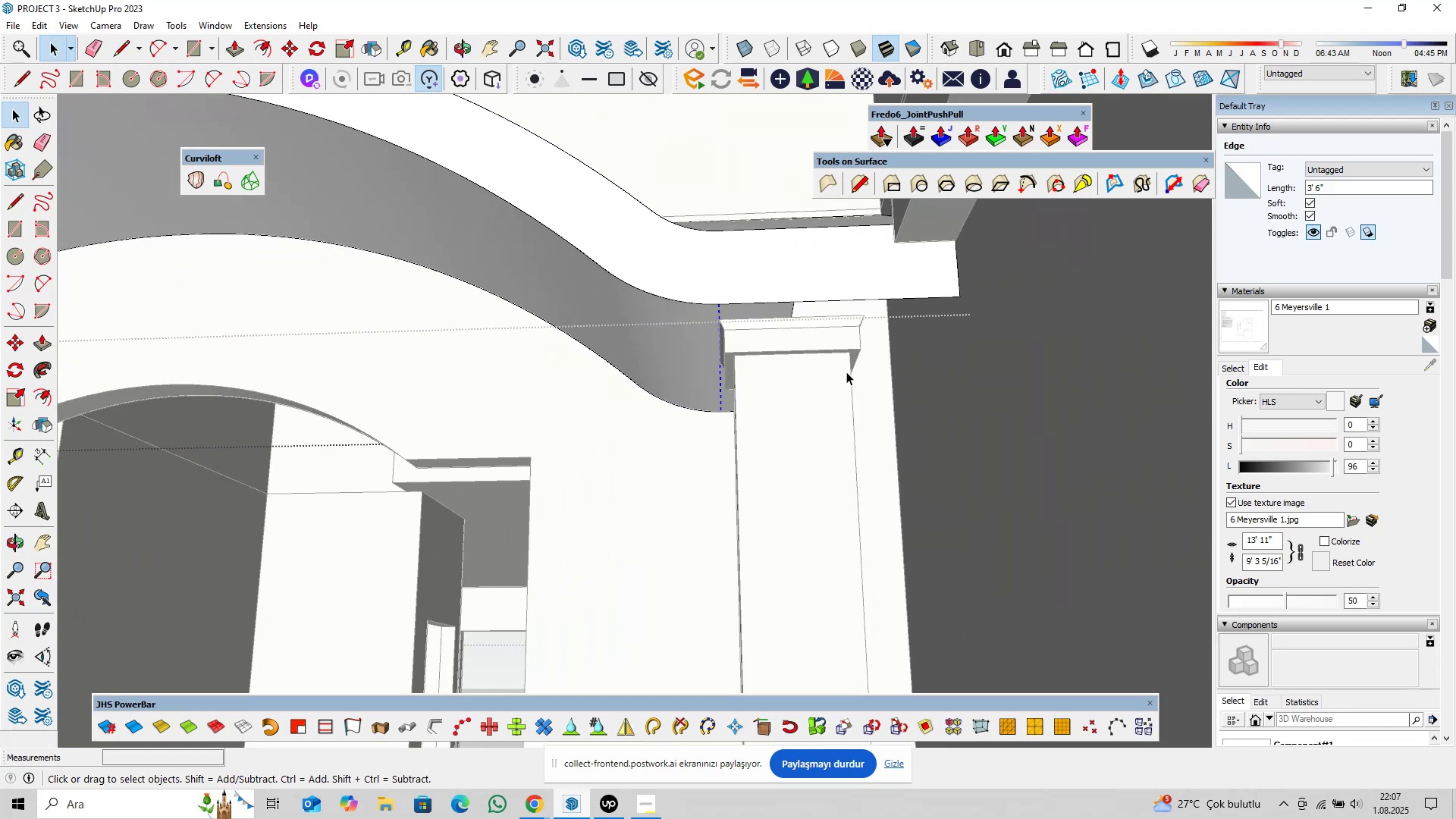 
hold_key(key=ShiftLeft, duration=0.63)
 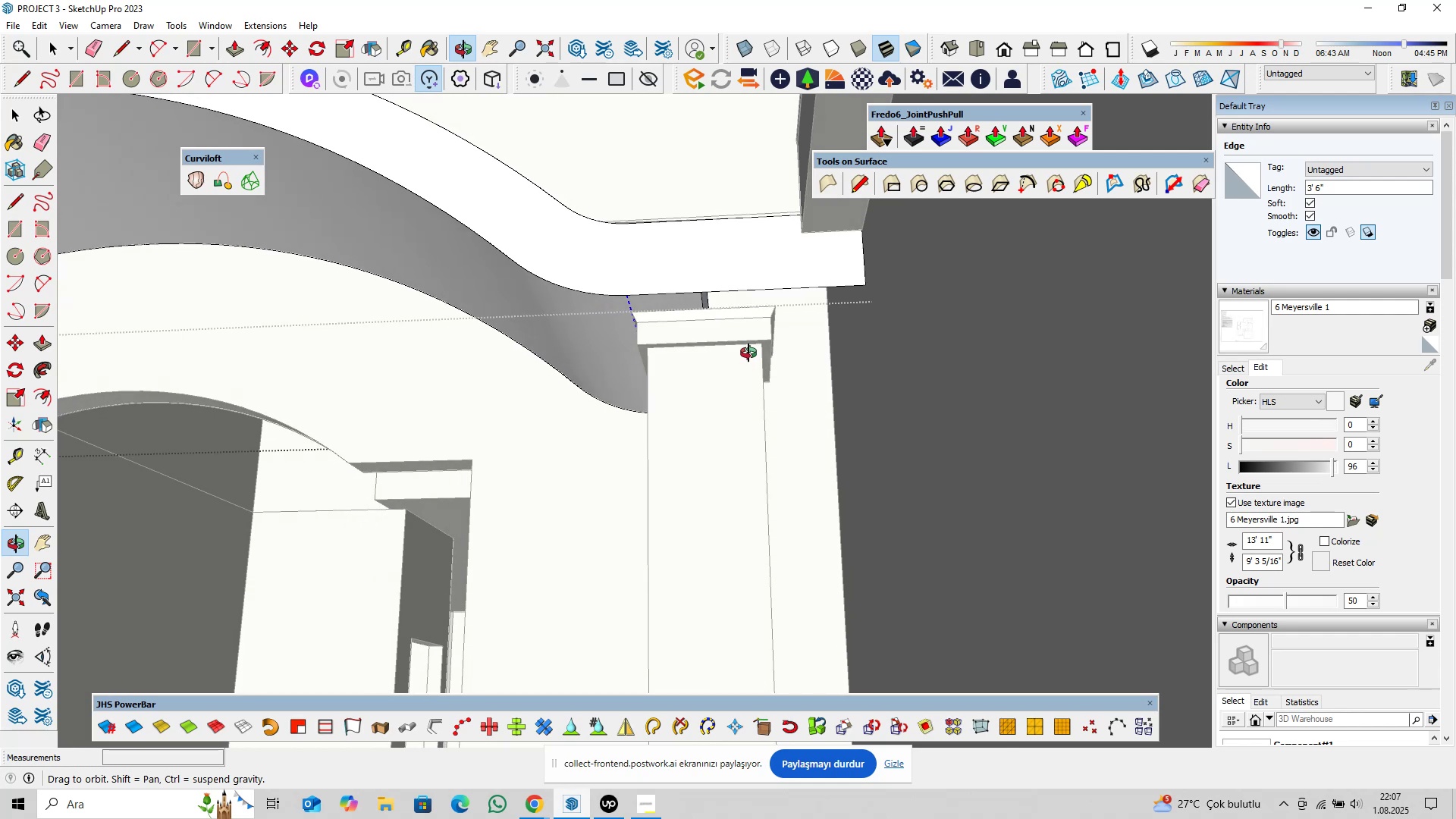 
hold_key(key=ShiftLeft, duration=0.76)
 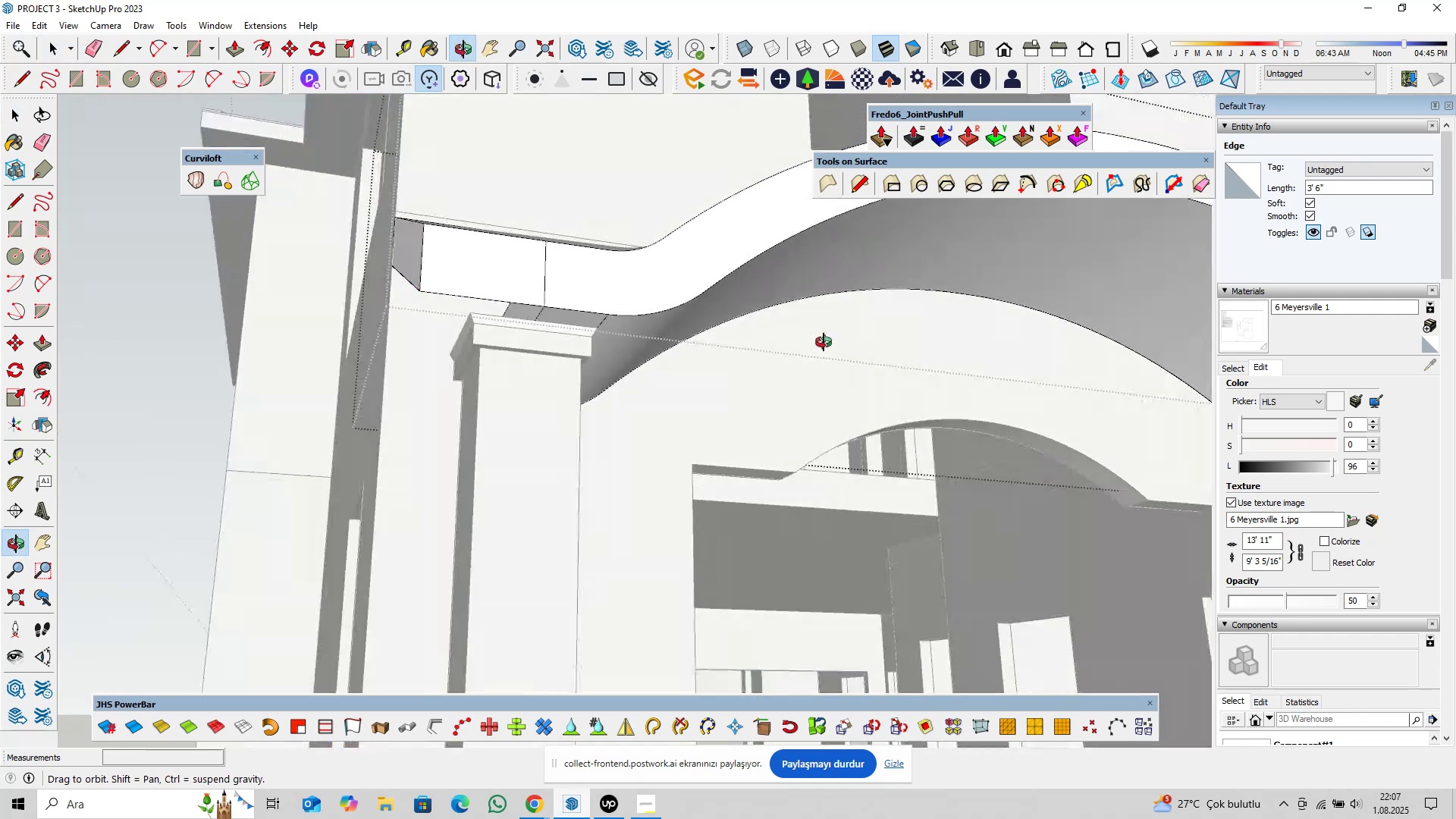 
hold_key(key=ShiftLeft, duration=0.34)
 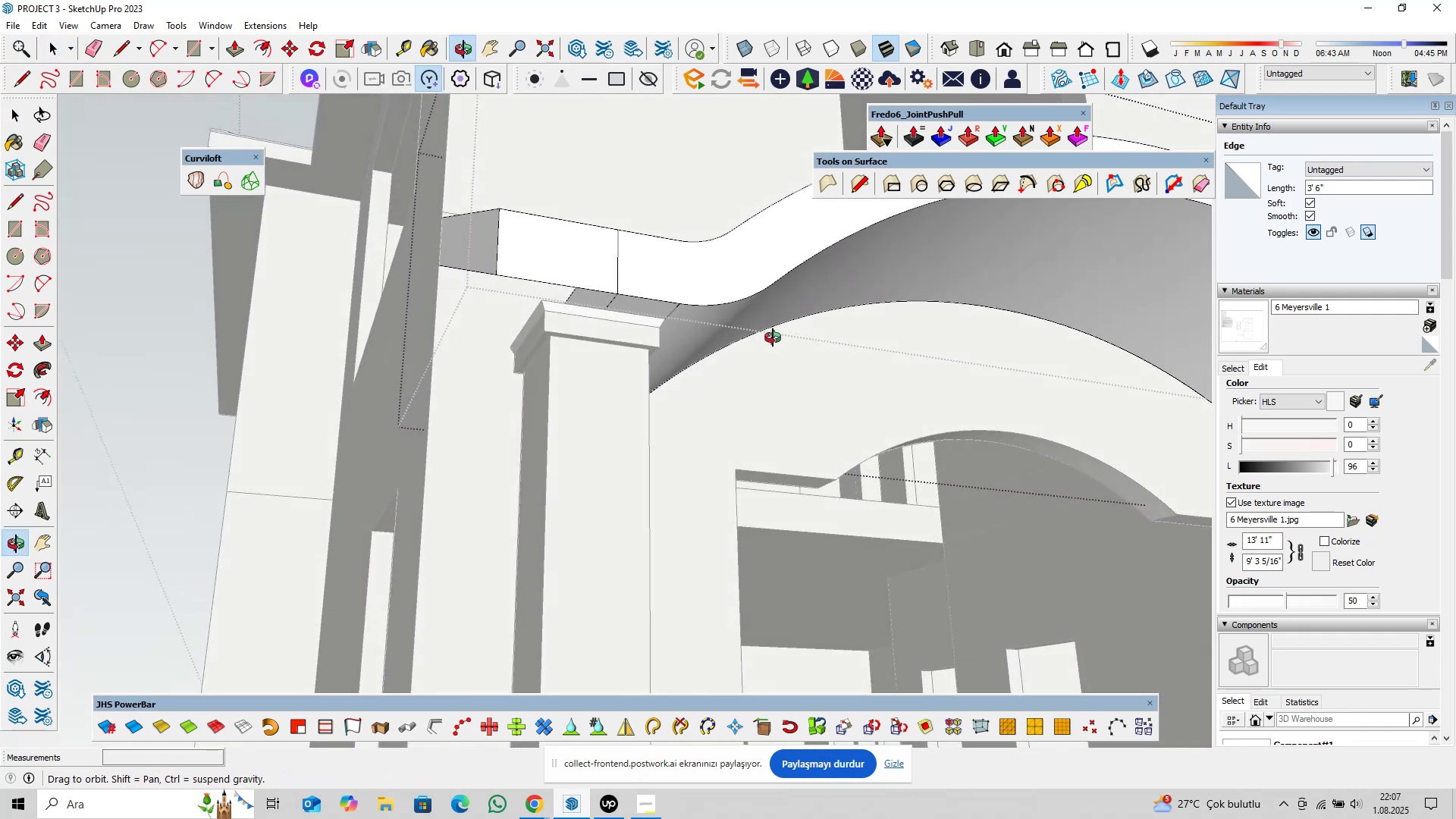 
hold_key(key=ShiftLeft, duration=0.6)
 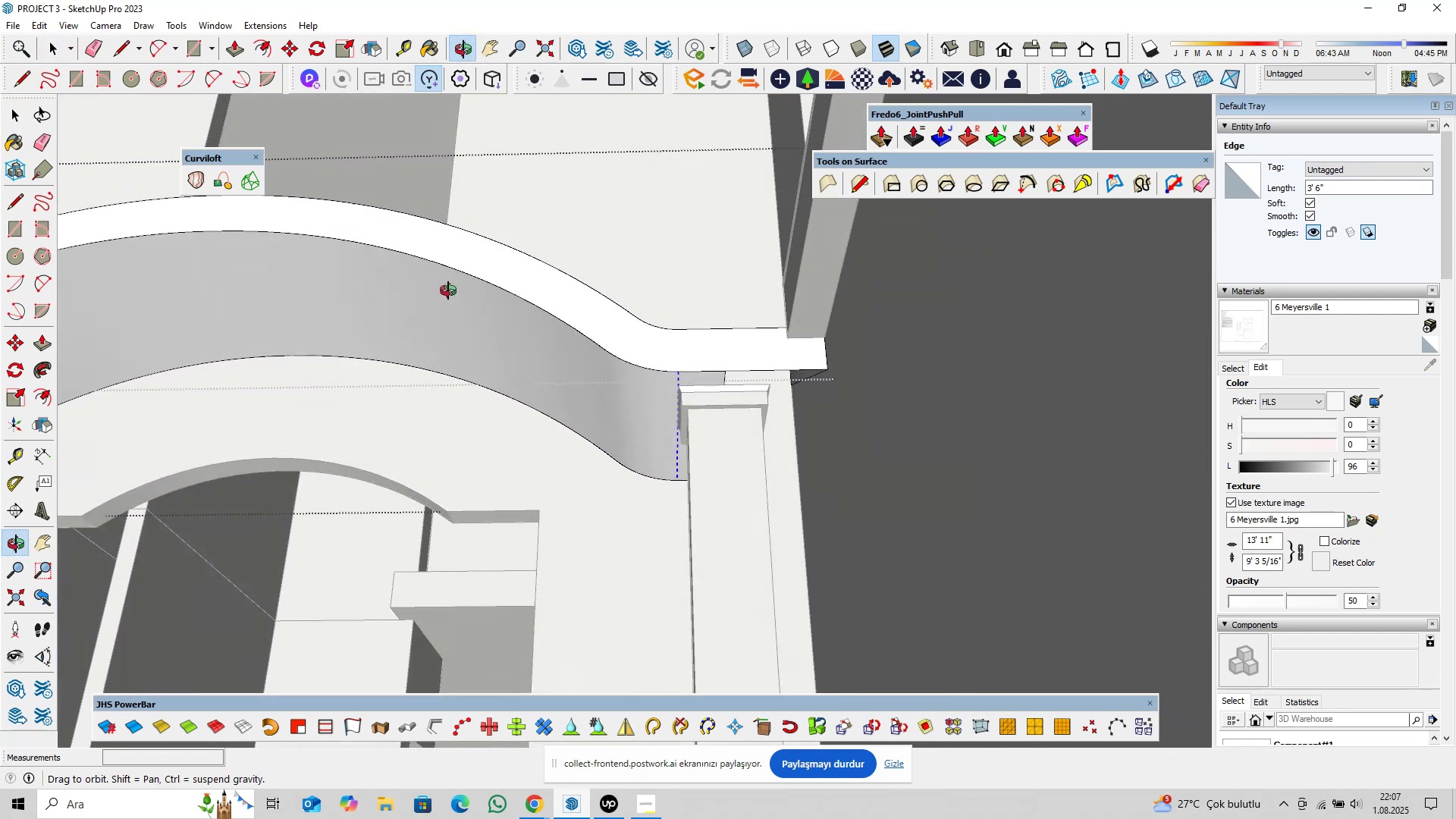 
scroll: coordinate [771, 384], scroll_direction: up, amount: 5.0
 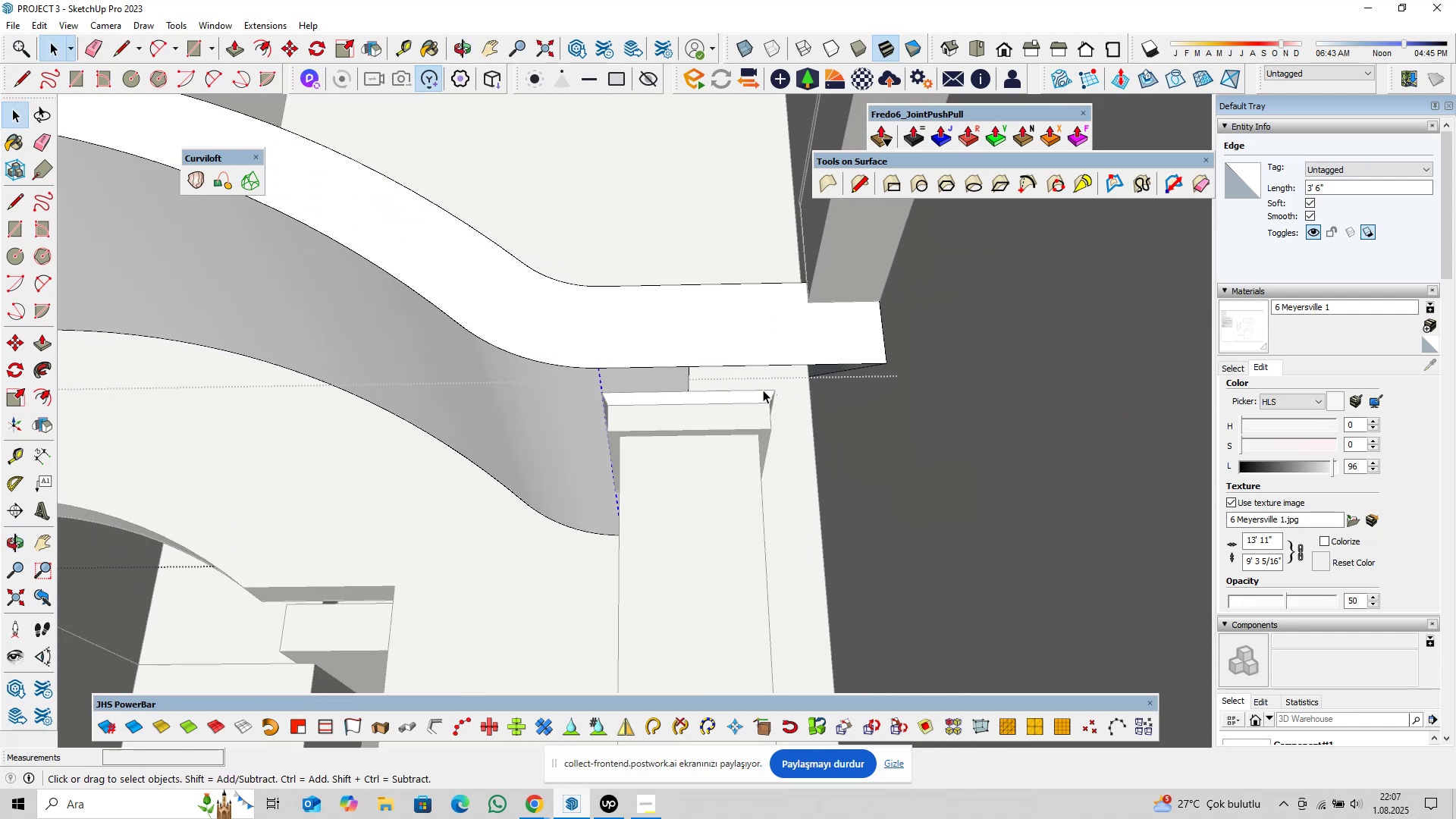 
hold_key(key=ShiftLeft, duration=0.34)
 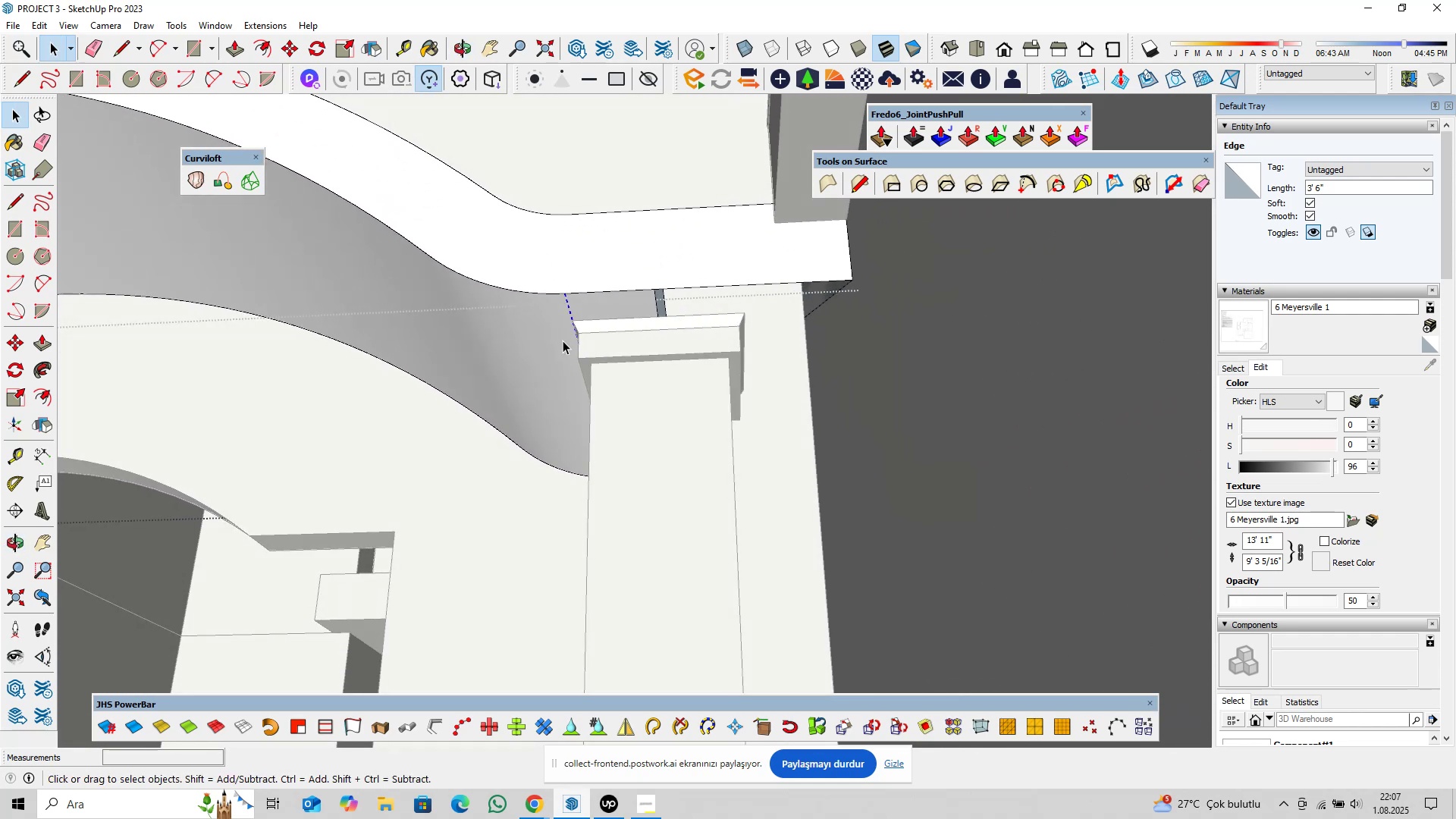 
scroll: coordinate [751, 384], scroll_direction: down, amount: 6.0
 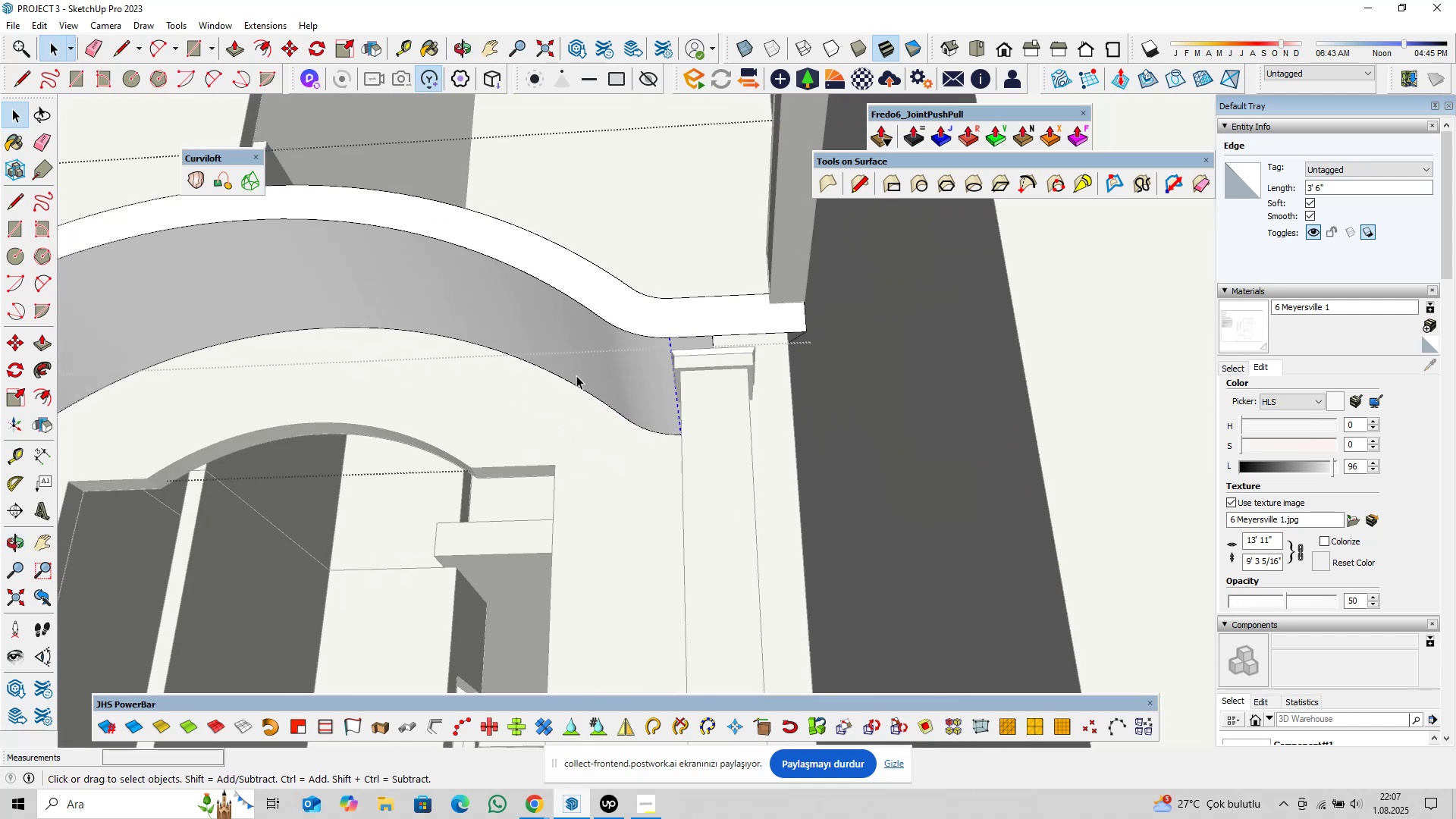 
hold_key(key=ShiftLeft, duration=0.58)
 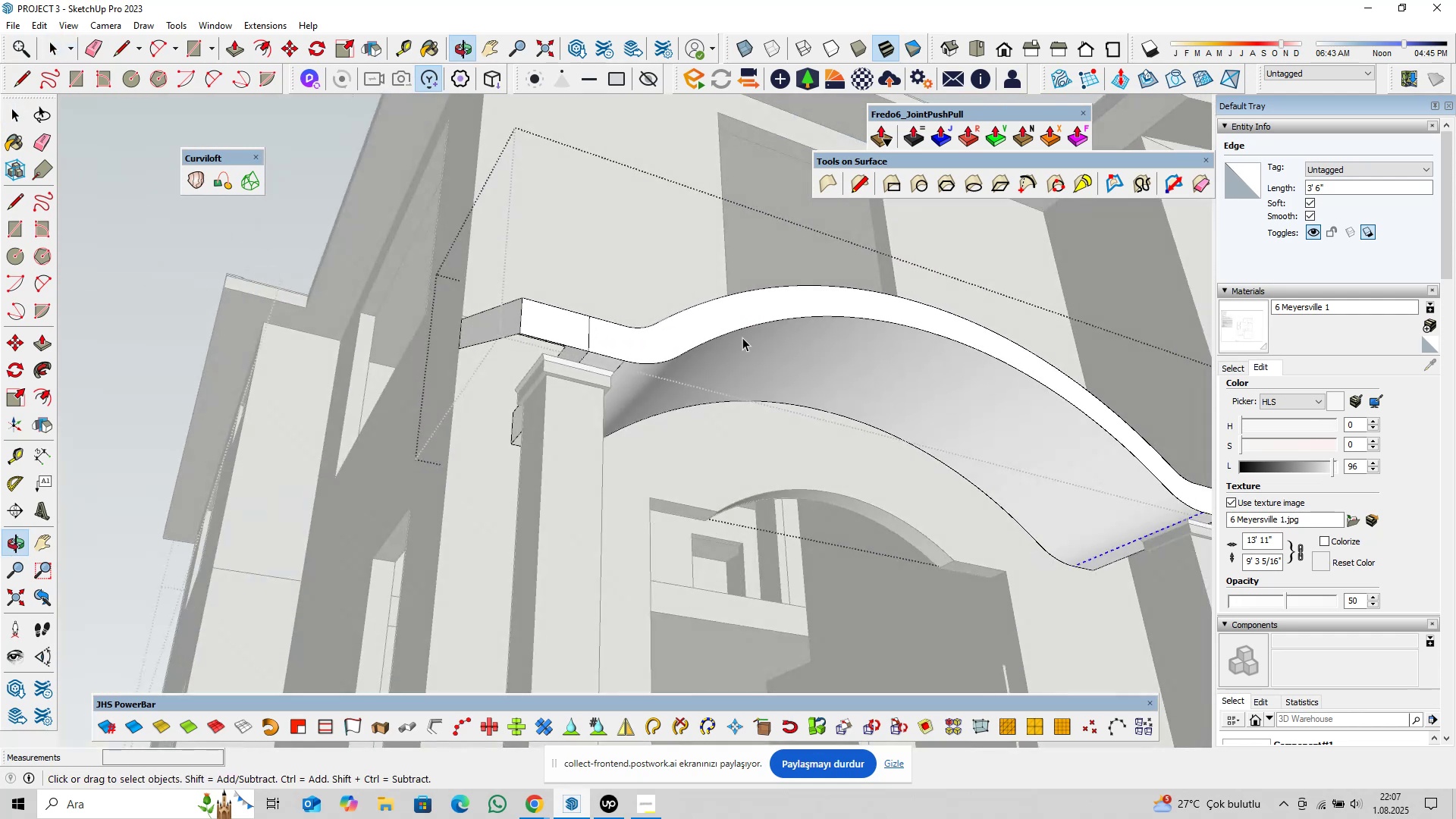 
hold_key(key=ShiftLeft, duration=0.7)
 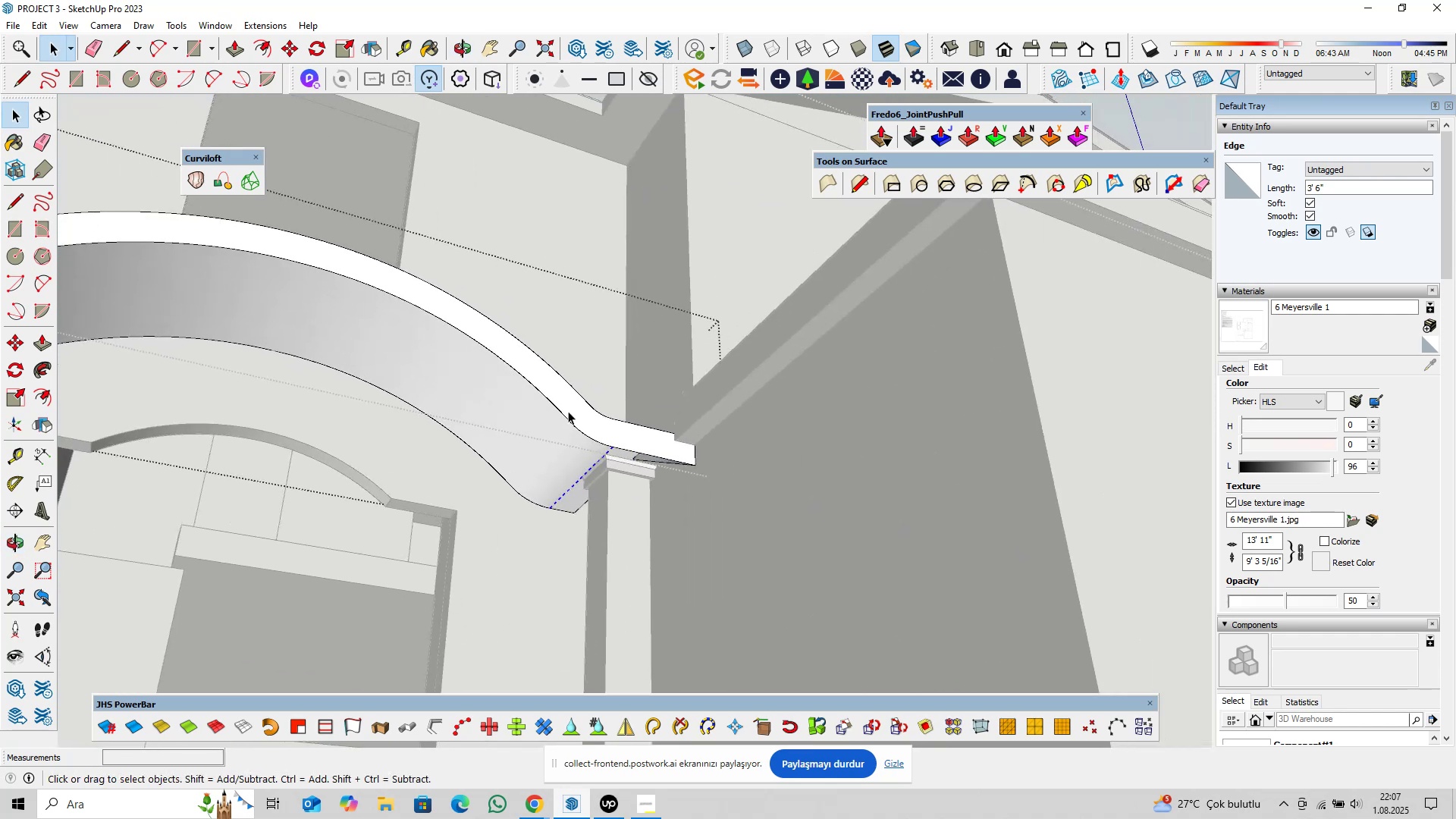 
scroll: coordinate [670, 462], scroll_direction: up, amount: 14.0
 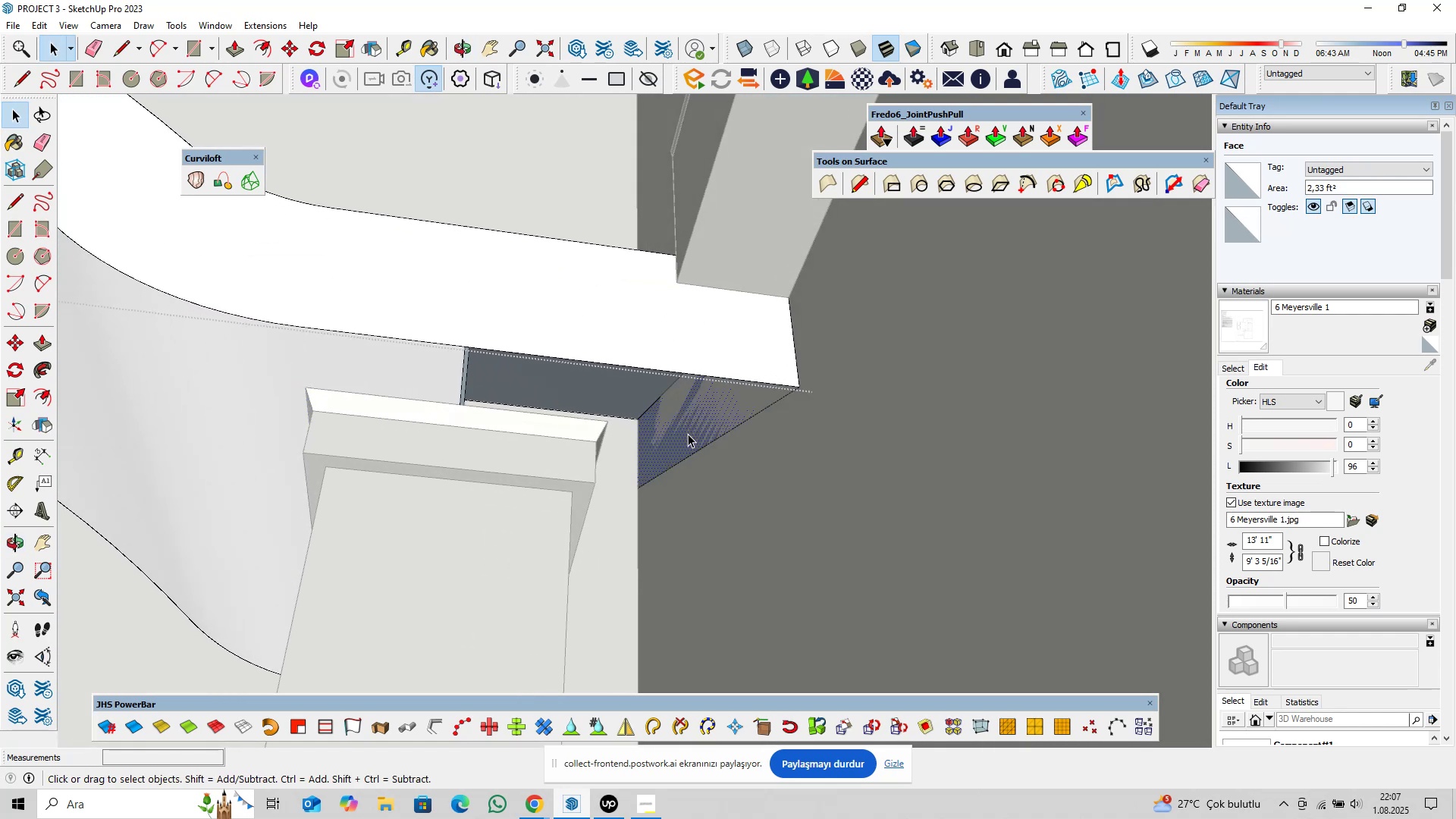 
key(P)
 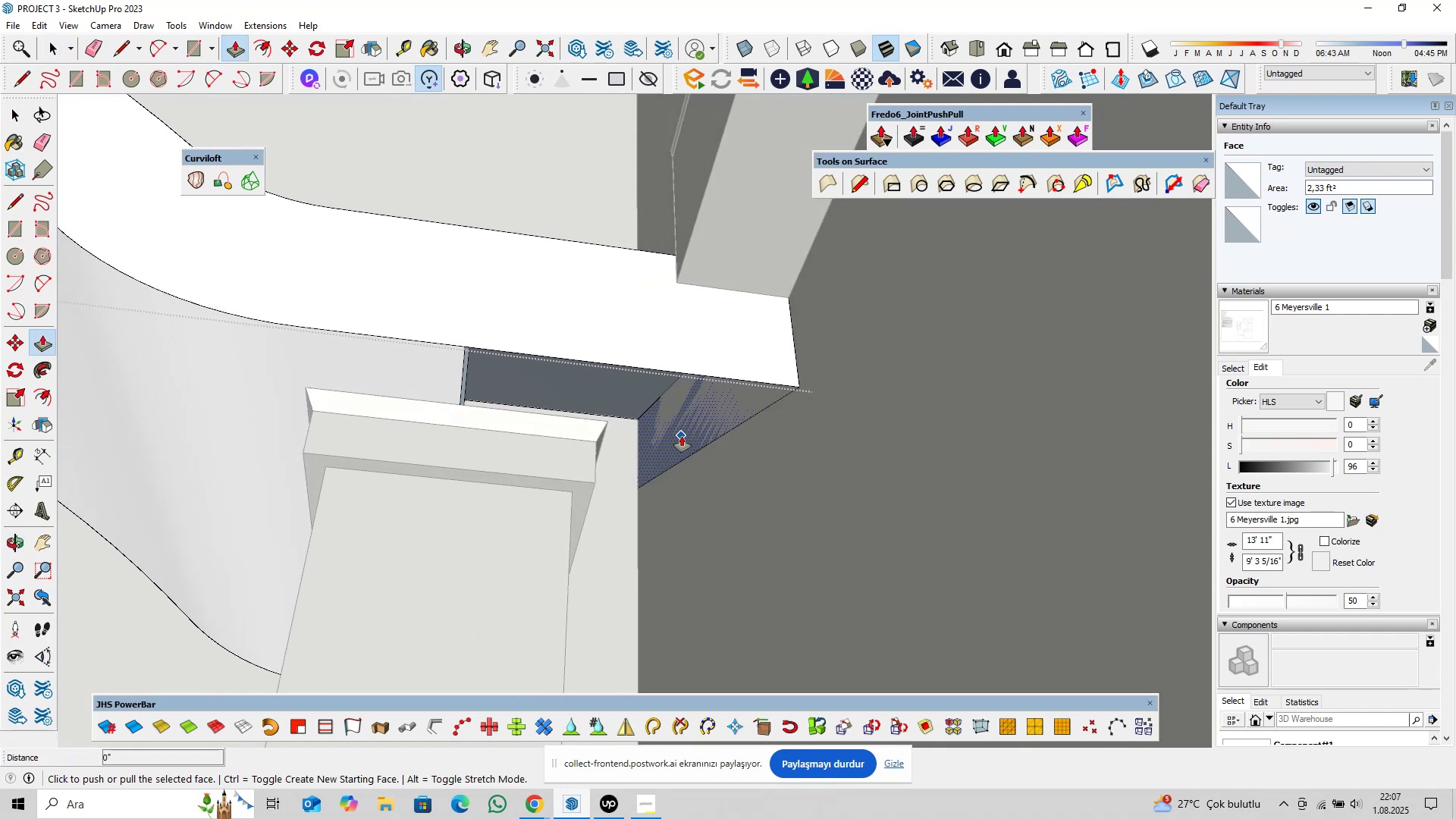 
left_click([682, 436])
 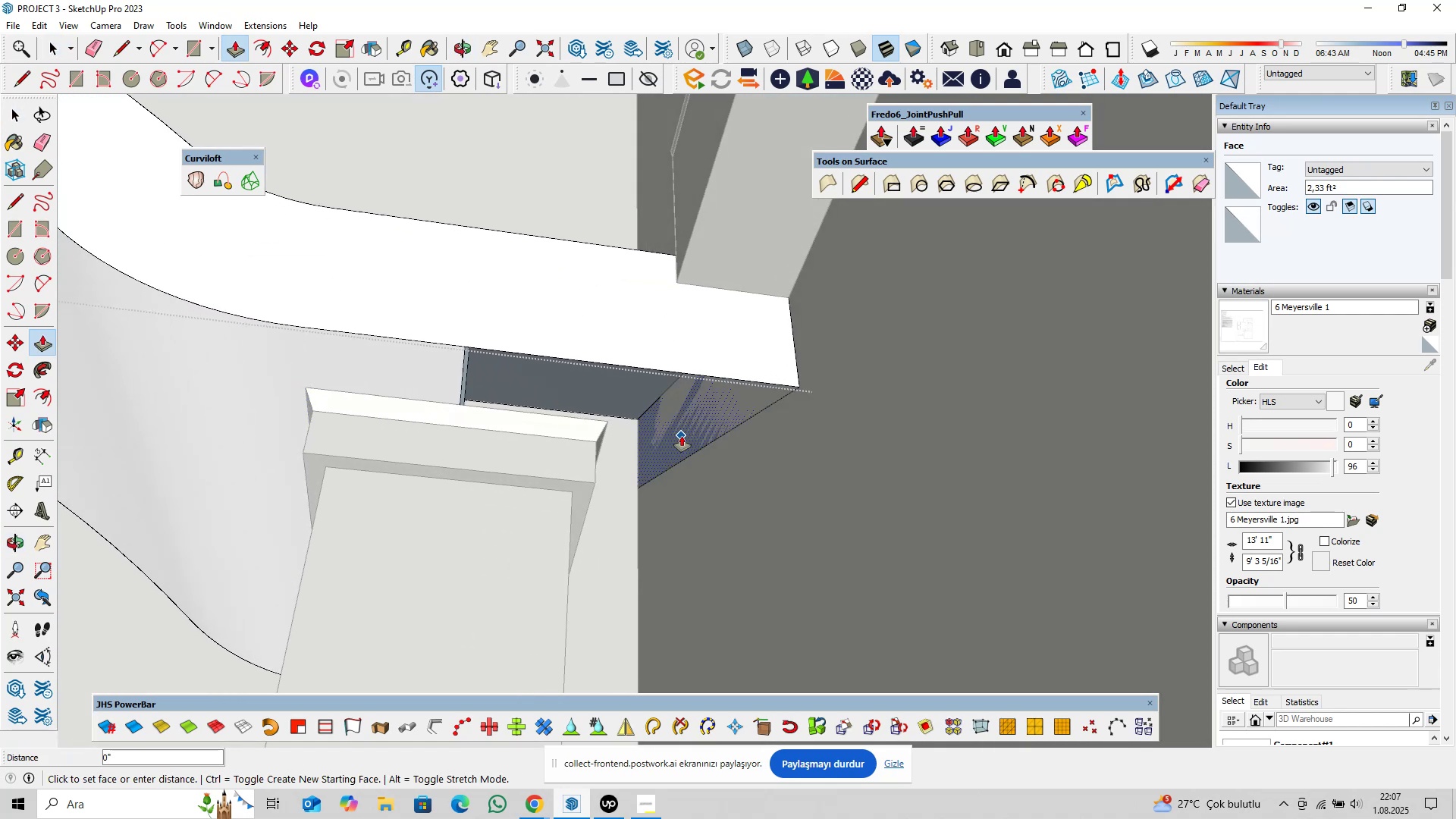 
key(Control+ControlLeft)
 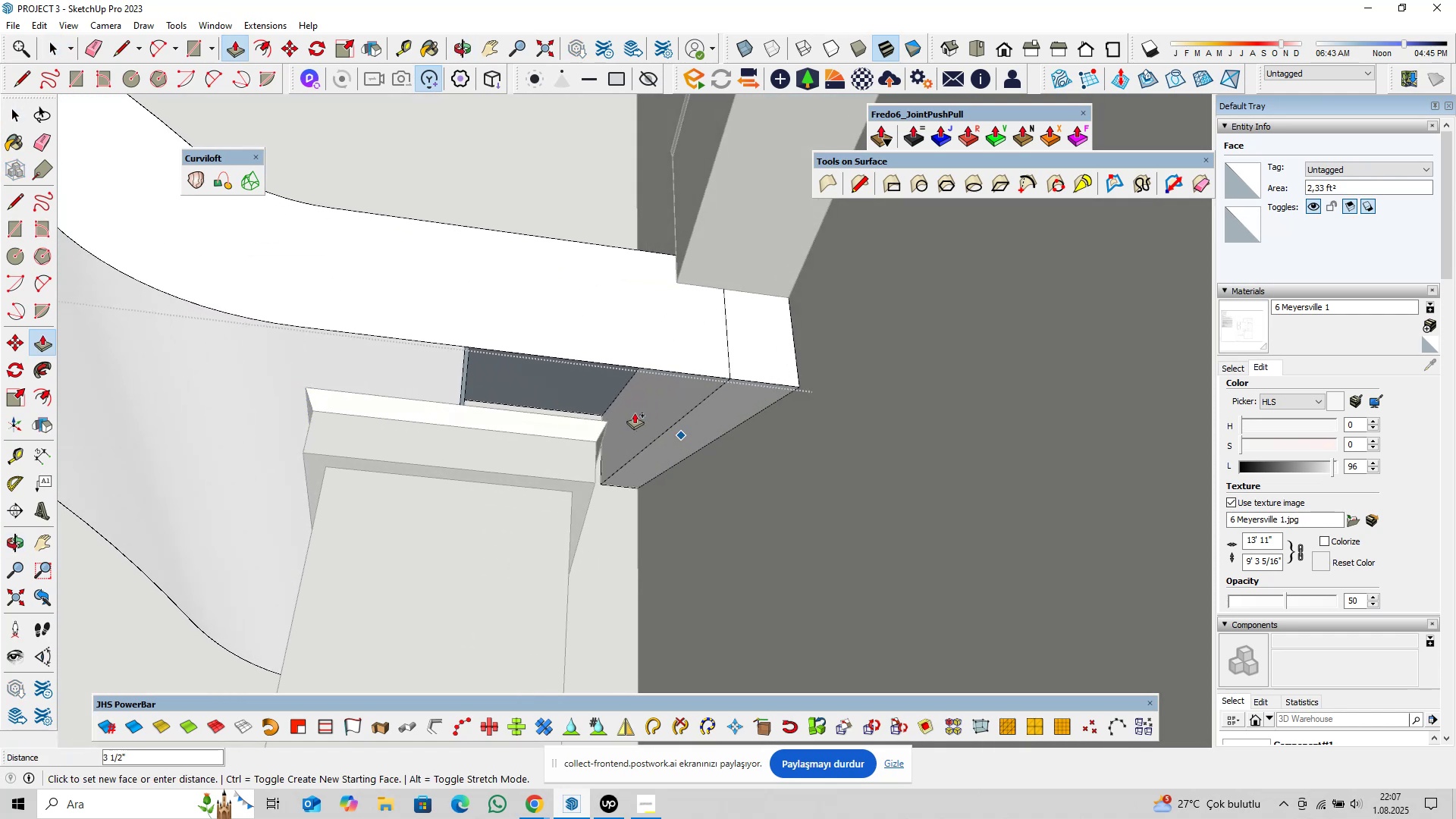 
hold_key(key=ShiftLeft, duration=0.46)
 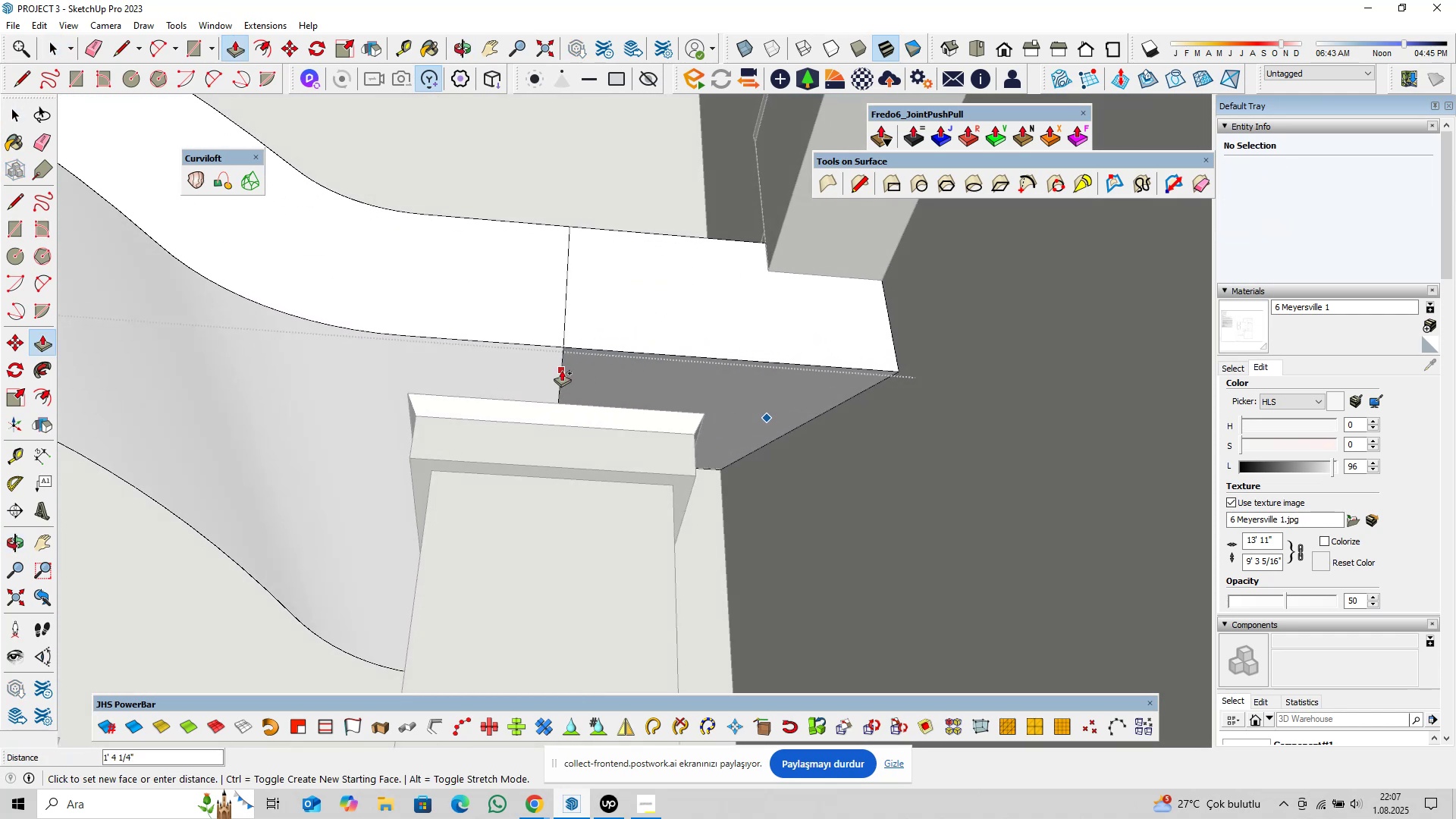 
left_click([562, 371])
 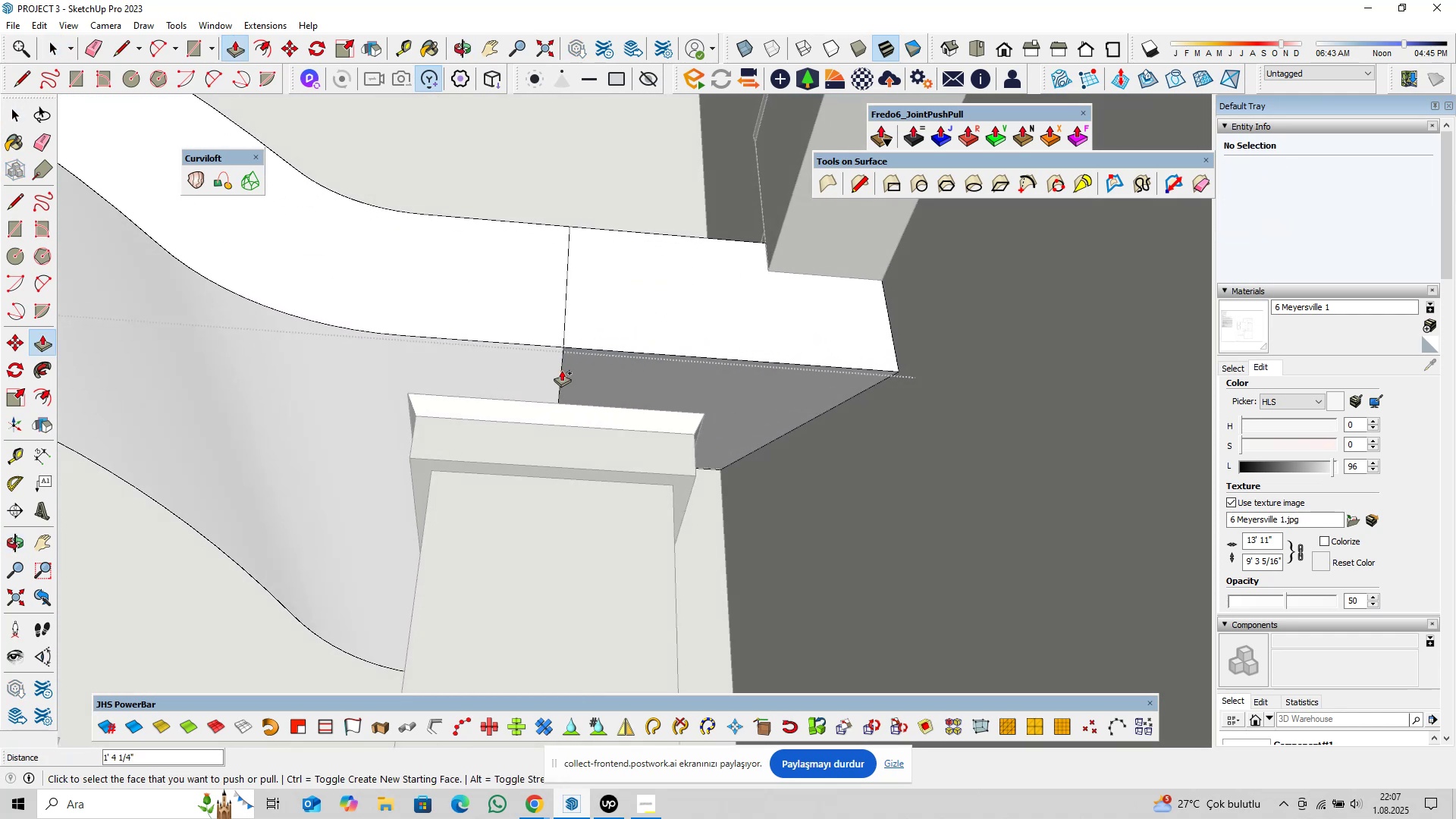 
key(Space)
 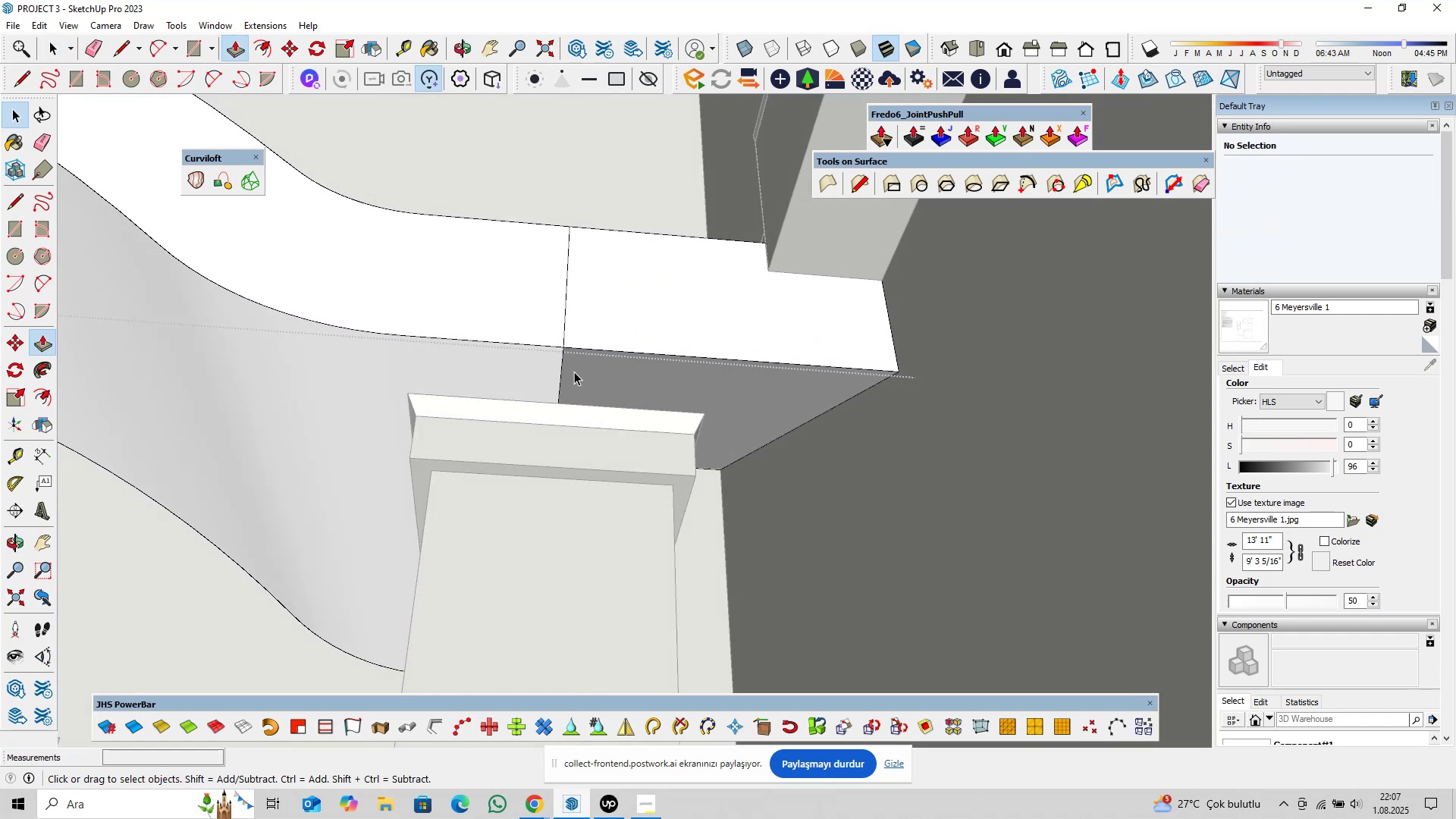 
scroll: coordinate [590, 376], scroll_direction: down, amount: 3.0
 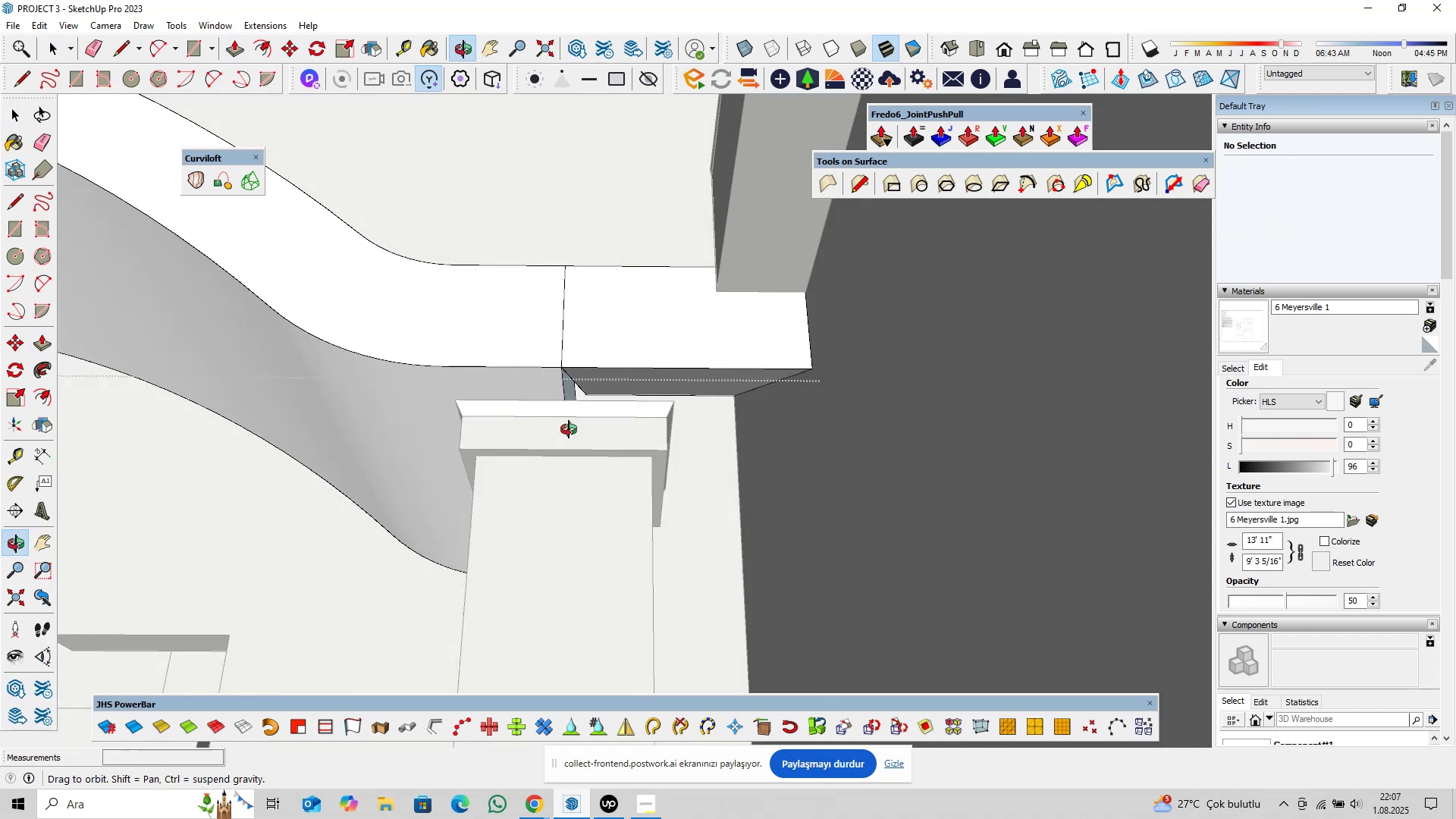 
hold_key(key=ShiftLeft, duration=0.31)
 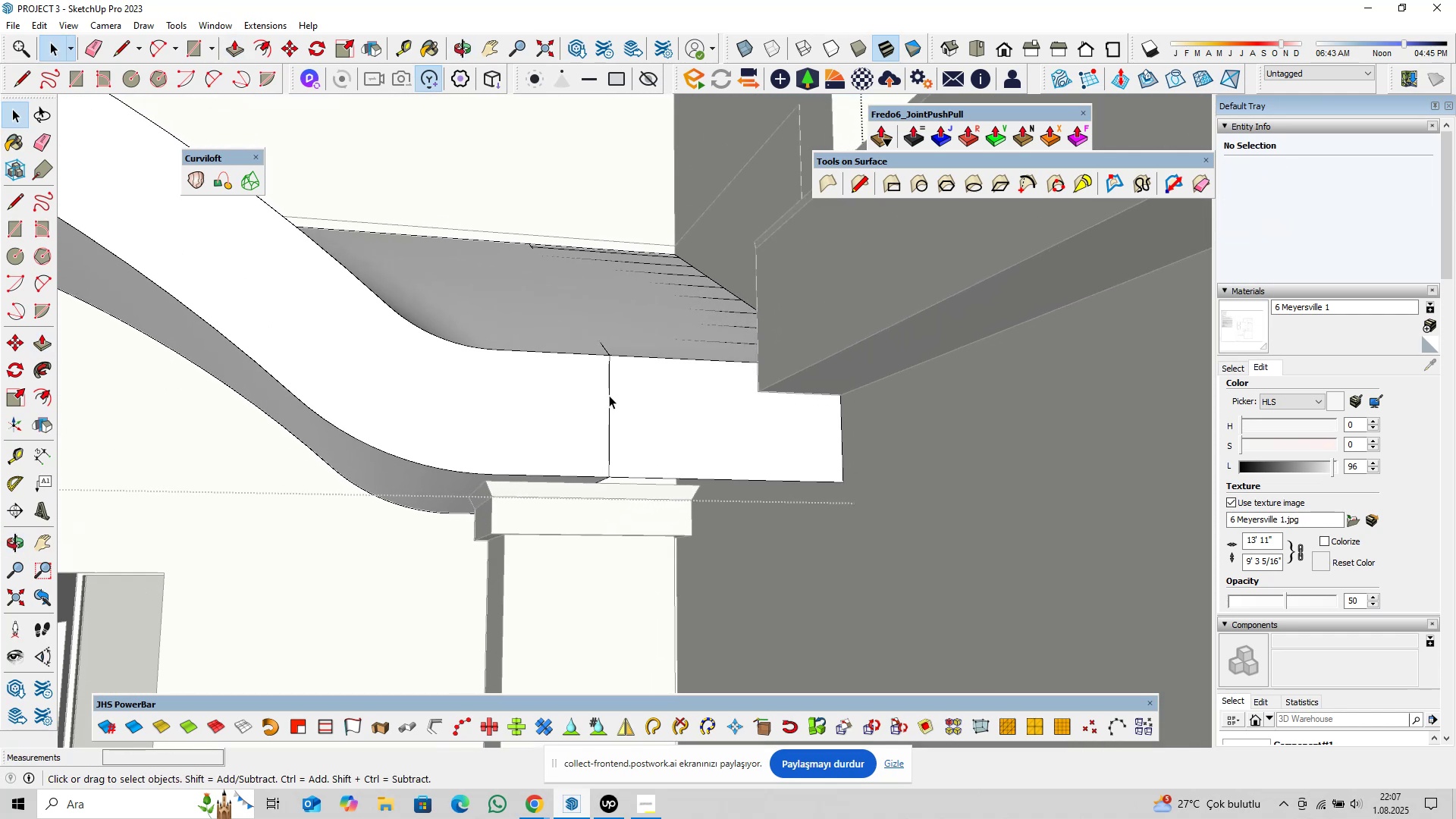 
left_click([609, 395])
 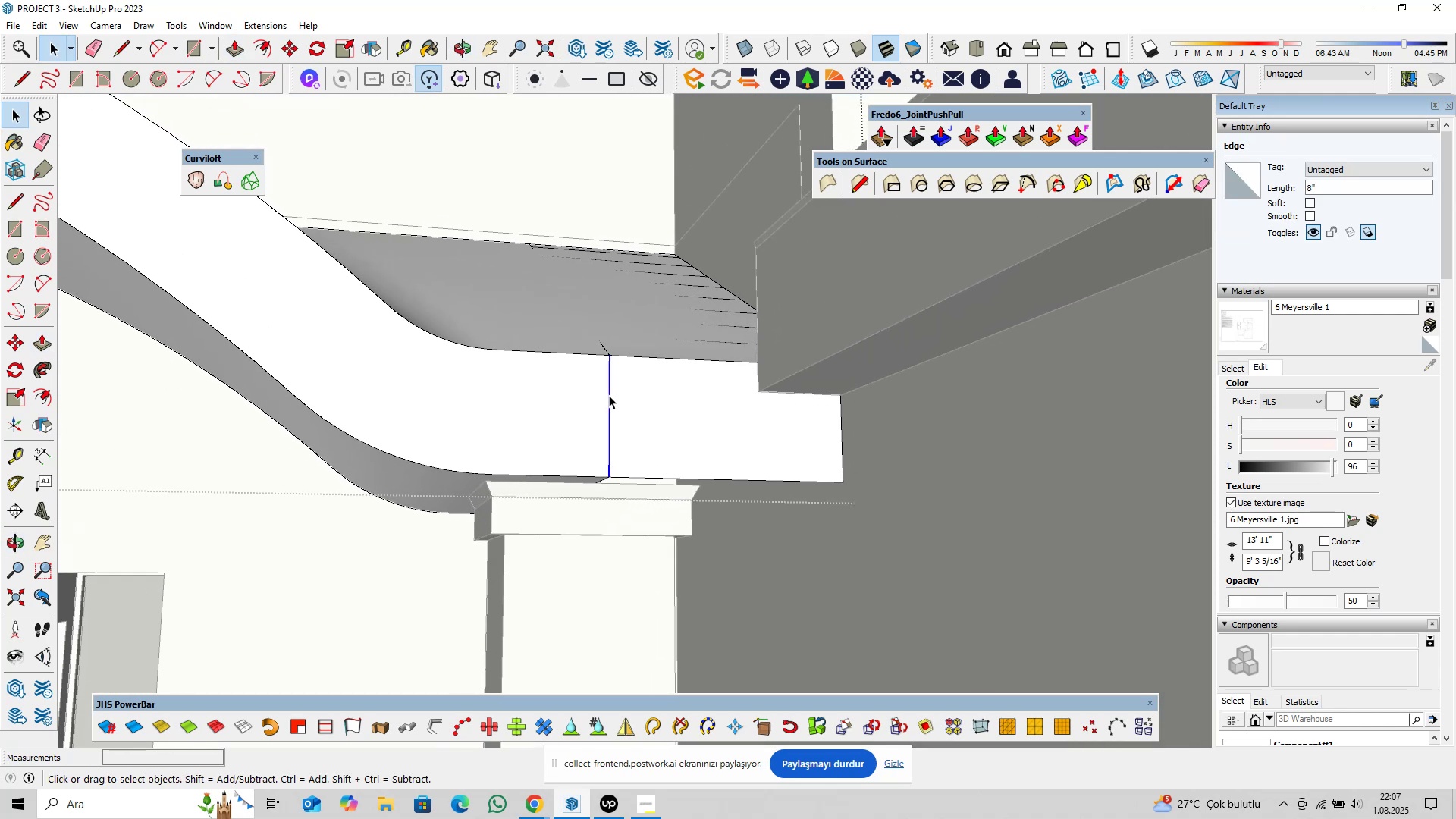 
key(Delete)
 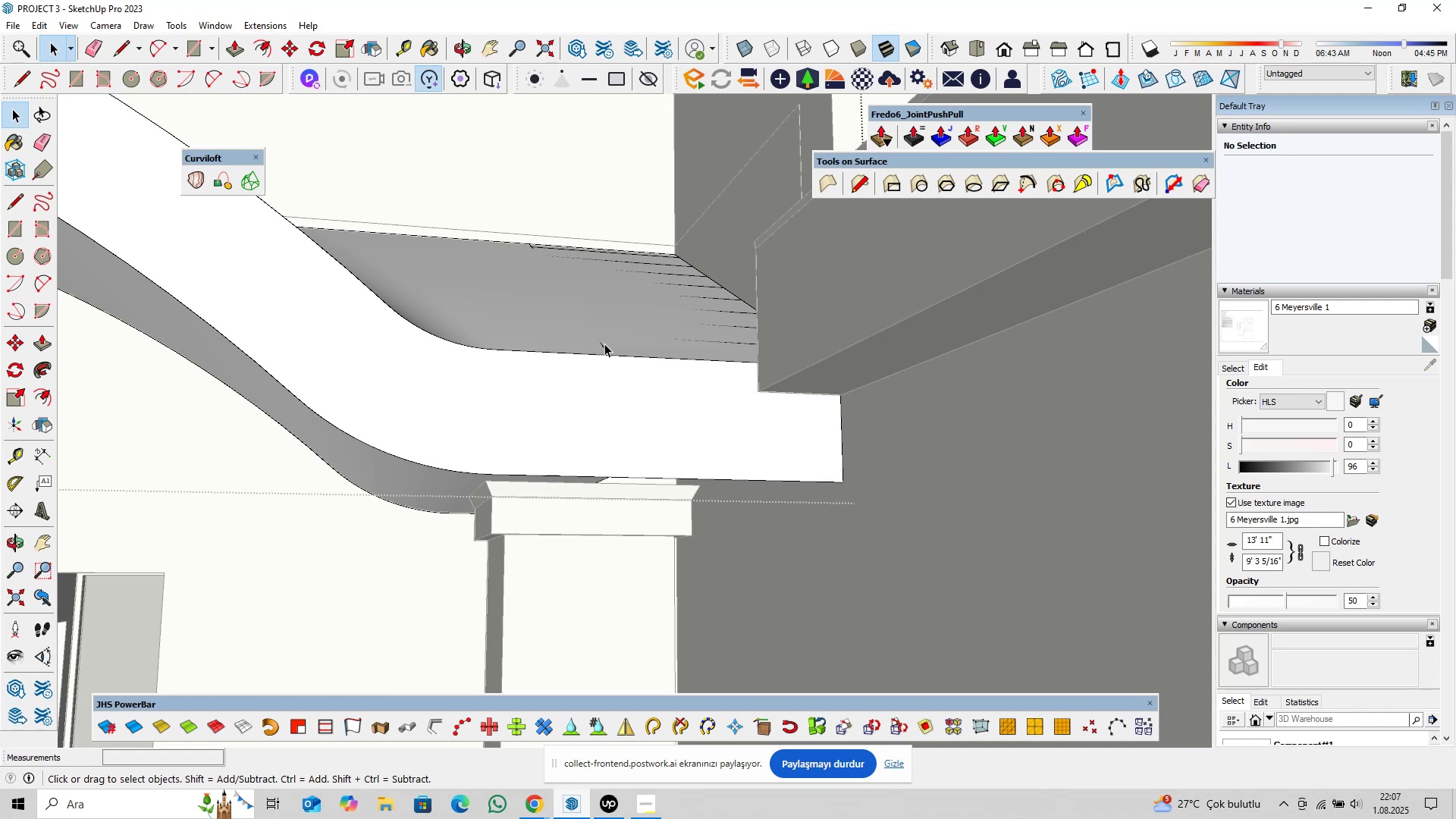 
left_click([604, 347])
 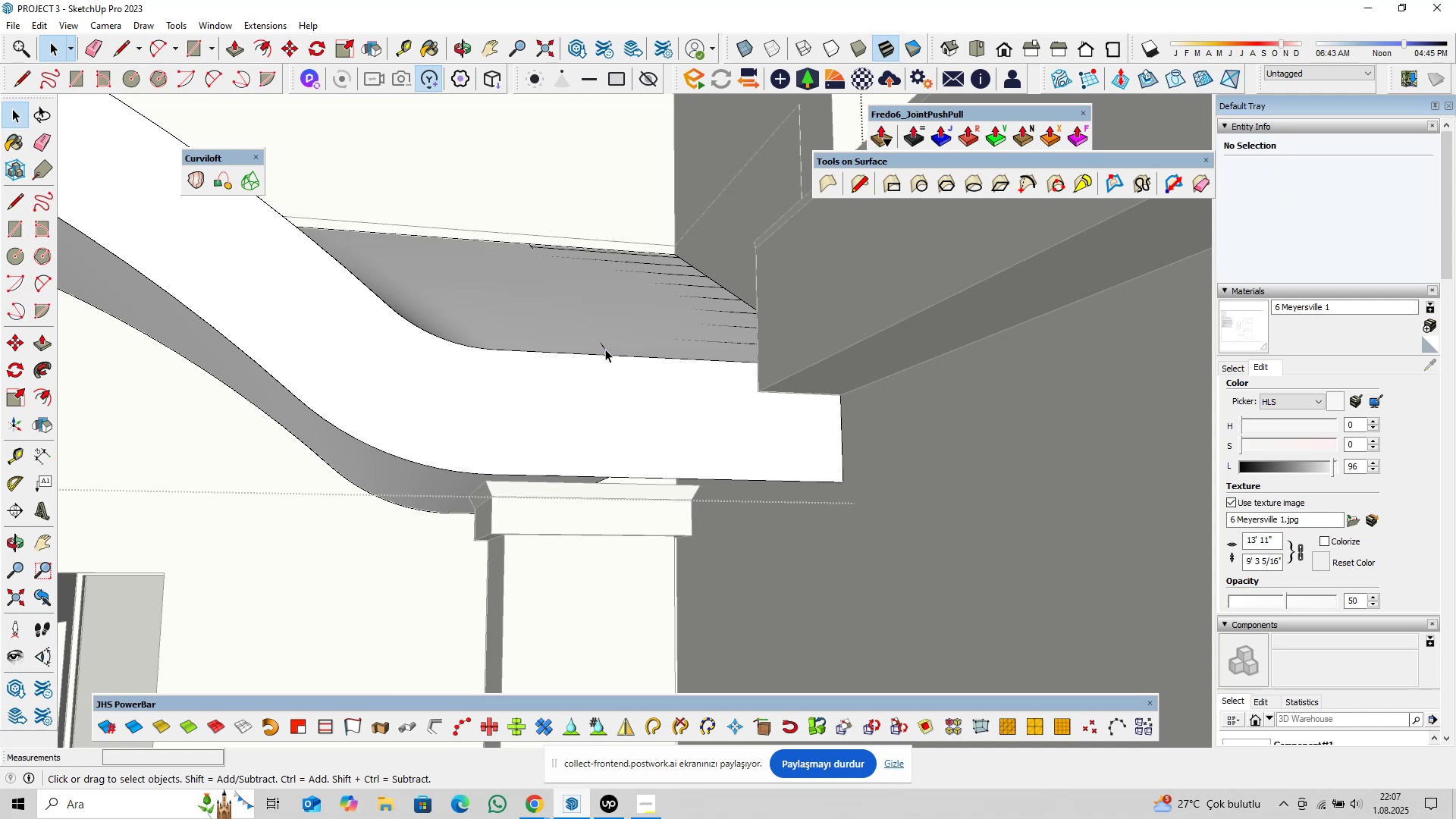 
scroll: coordinate [605, 347], scroll_direction: up, amount: 5.0
 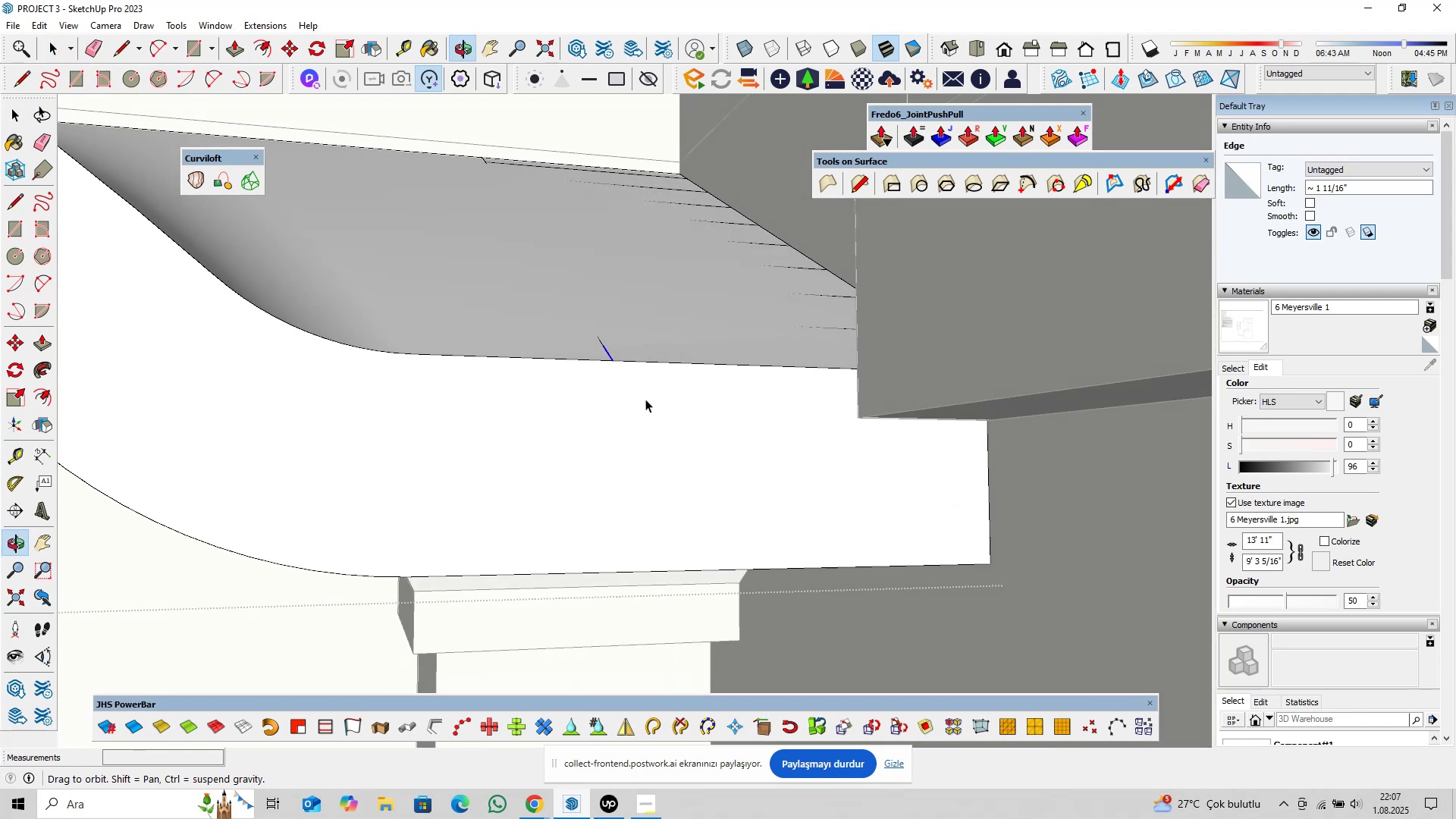 
scroll: coordinate [661, 381], scroll_direction: down, amount: 5.0
 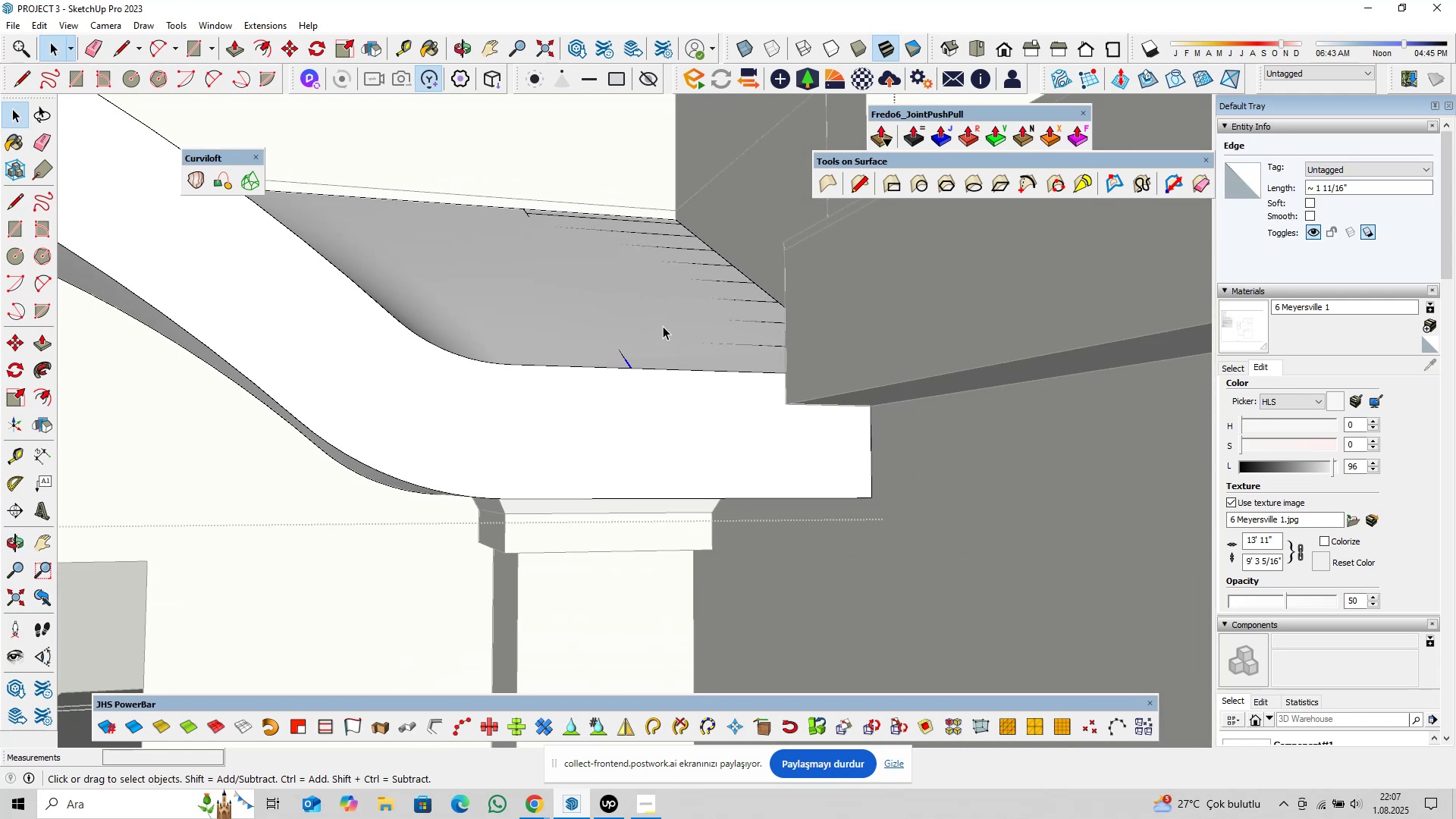 
left_click([663, 326])
 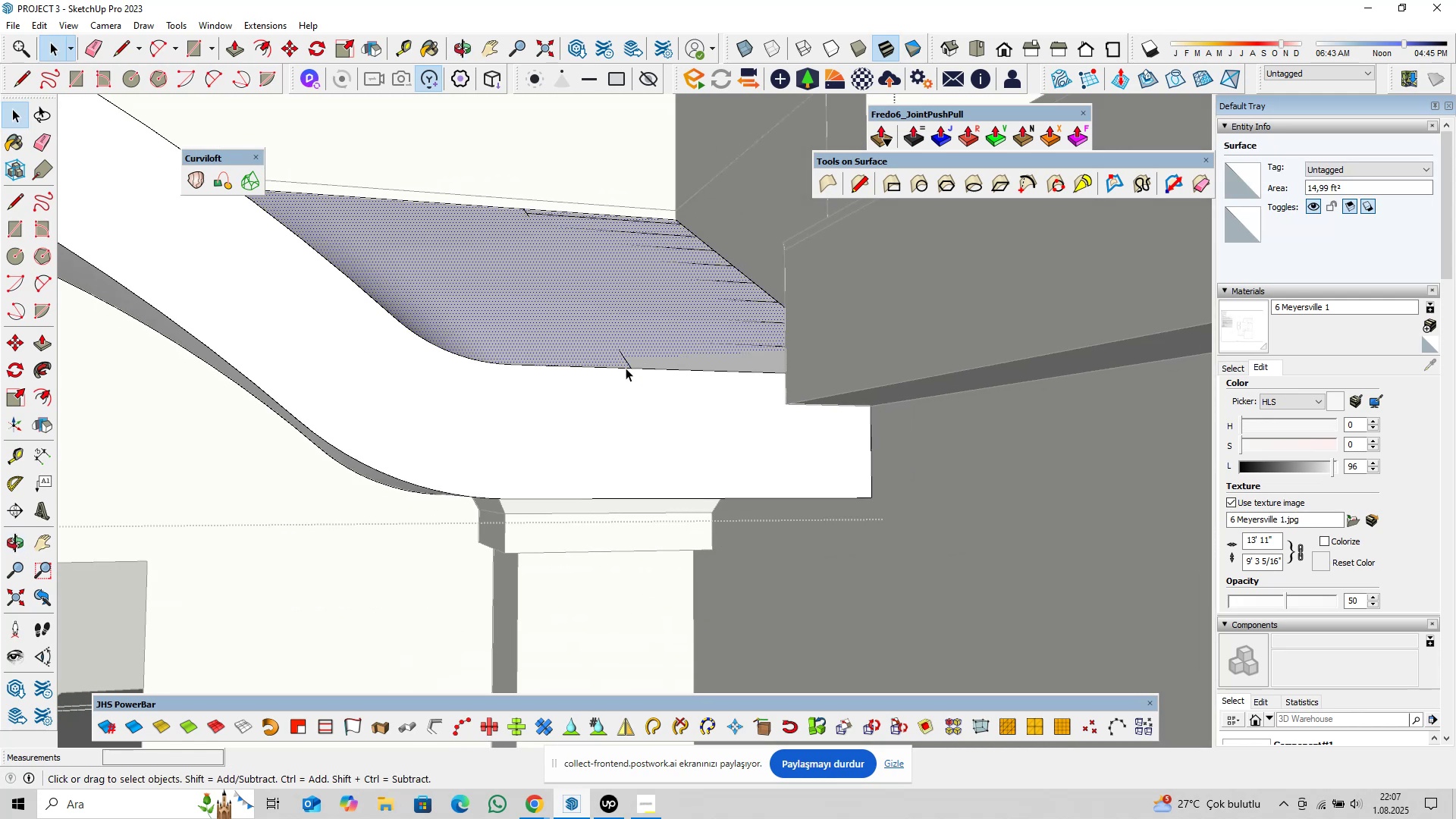 
left_click([626, 360])
 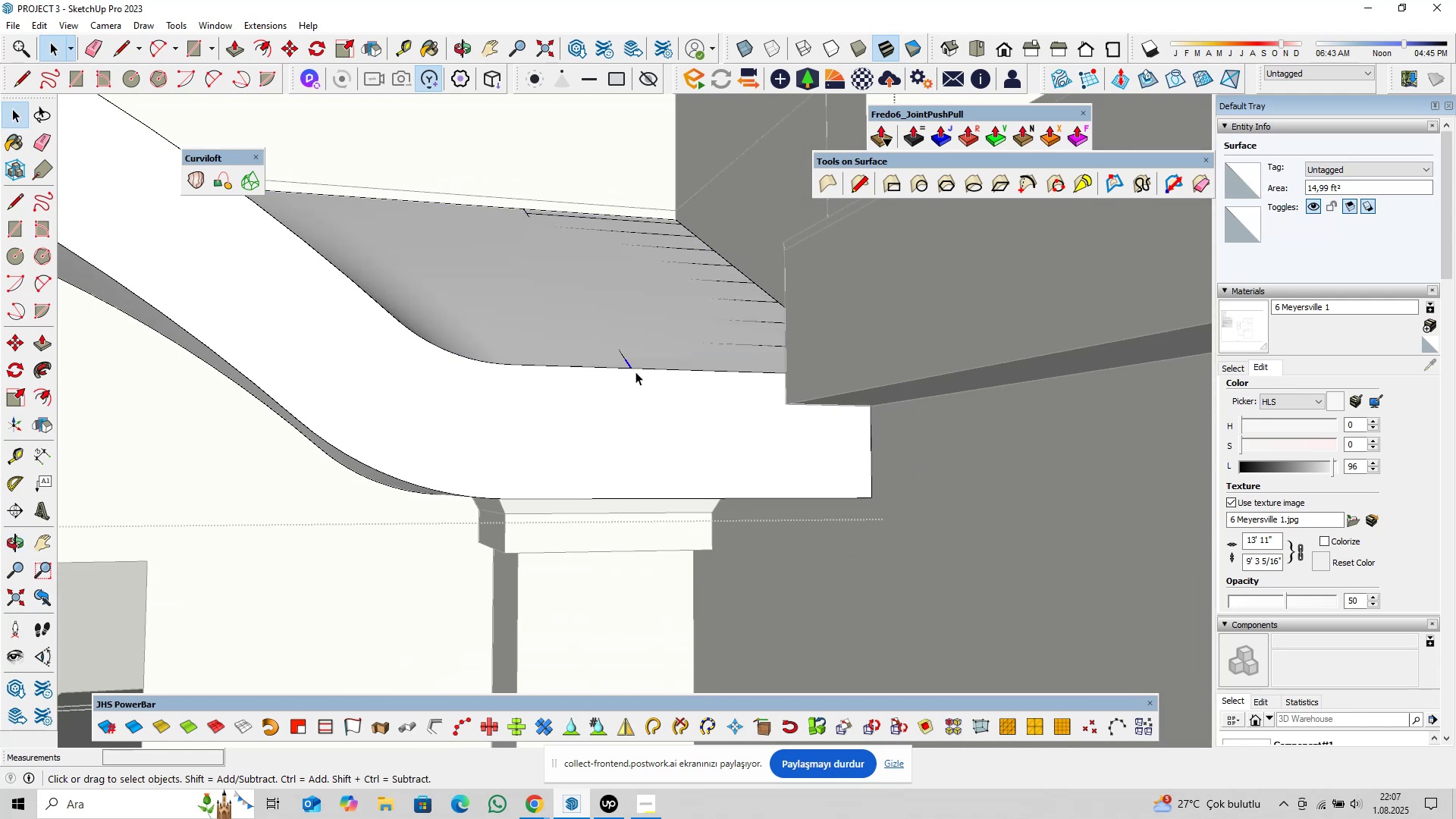 
key(Delete)
 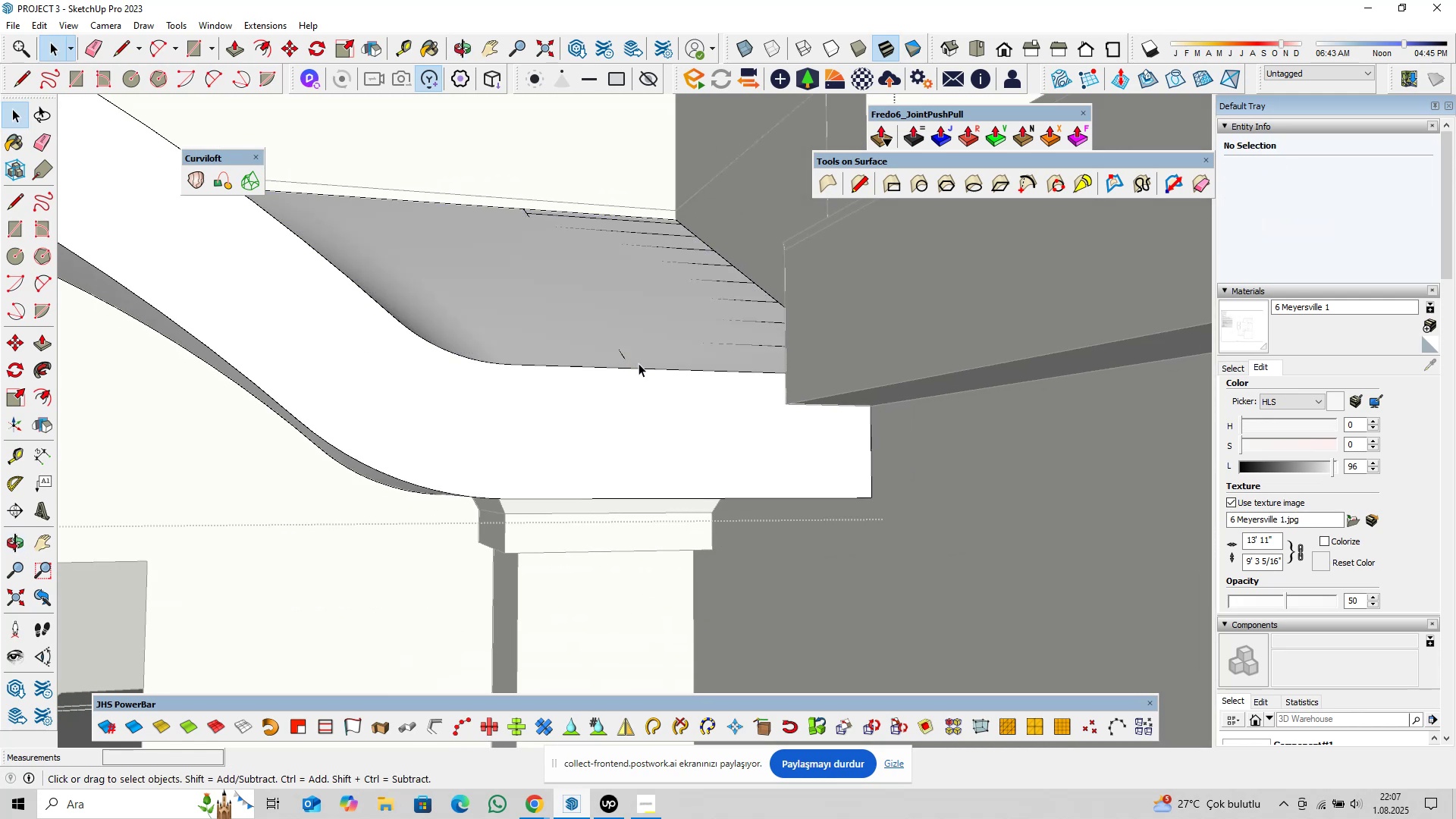 
key(Control+Z)
 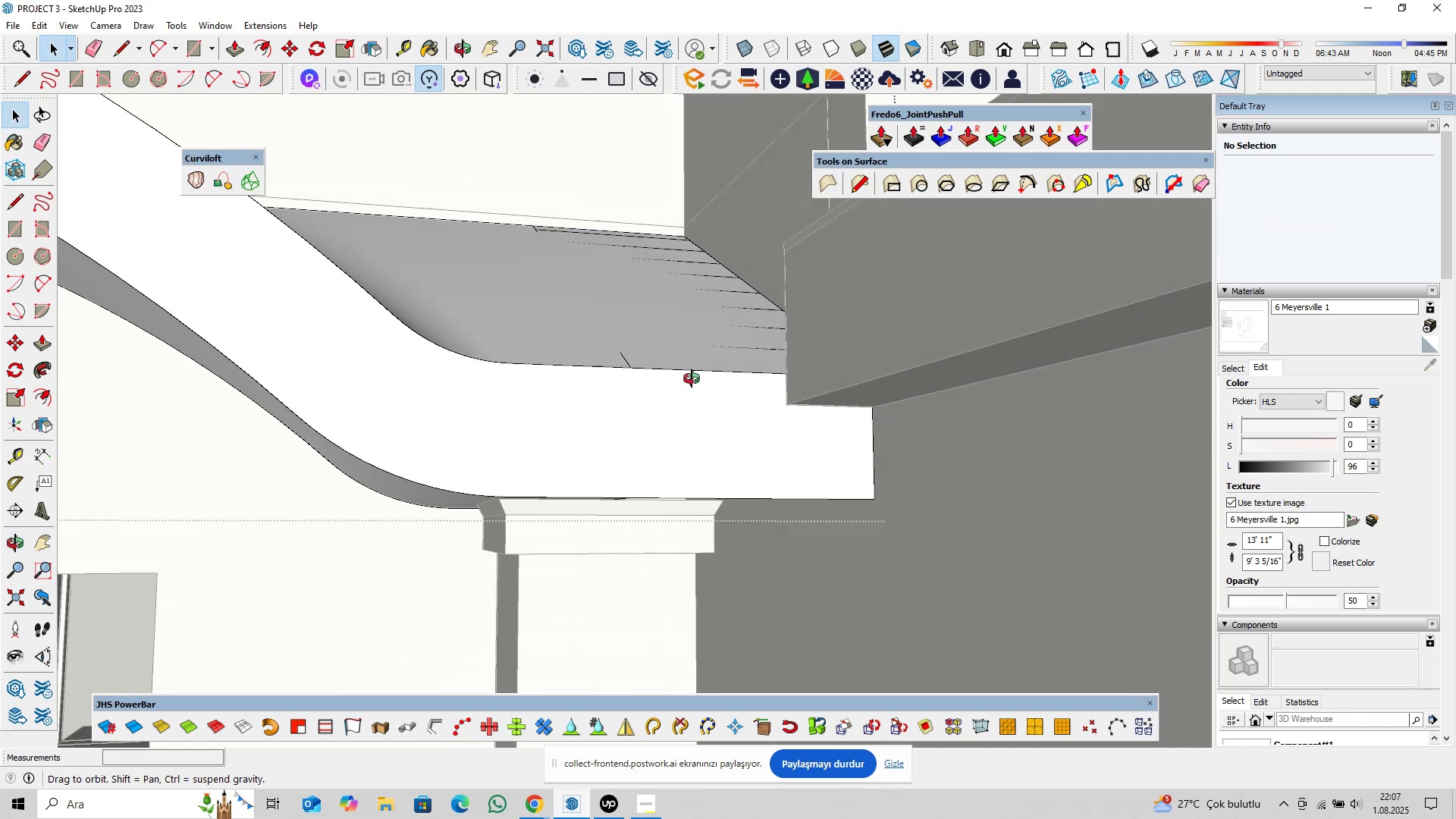 
key(Control+ControlLeft)
 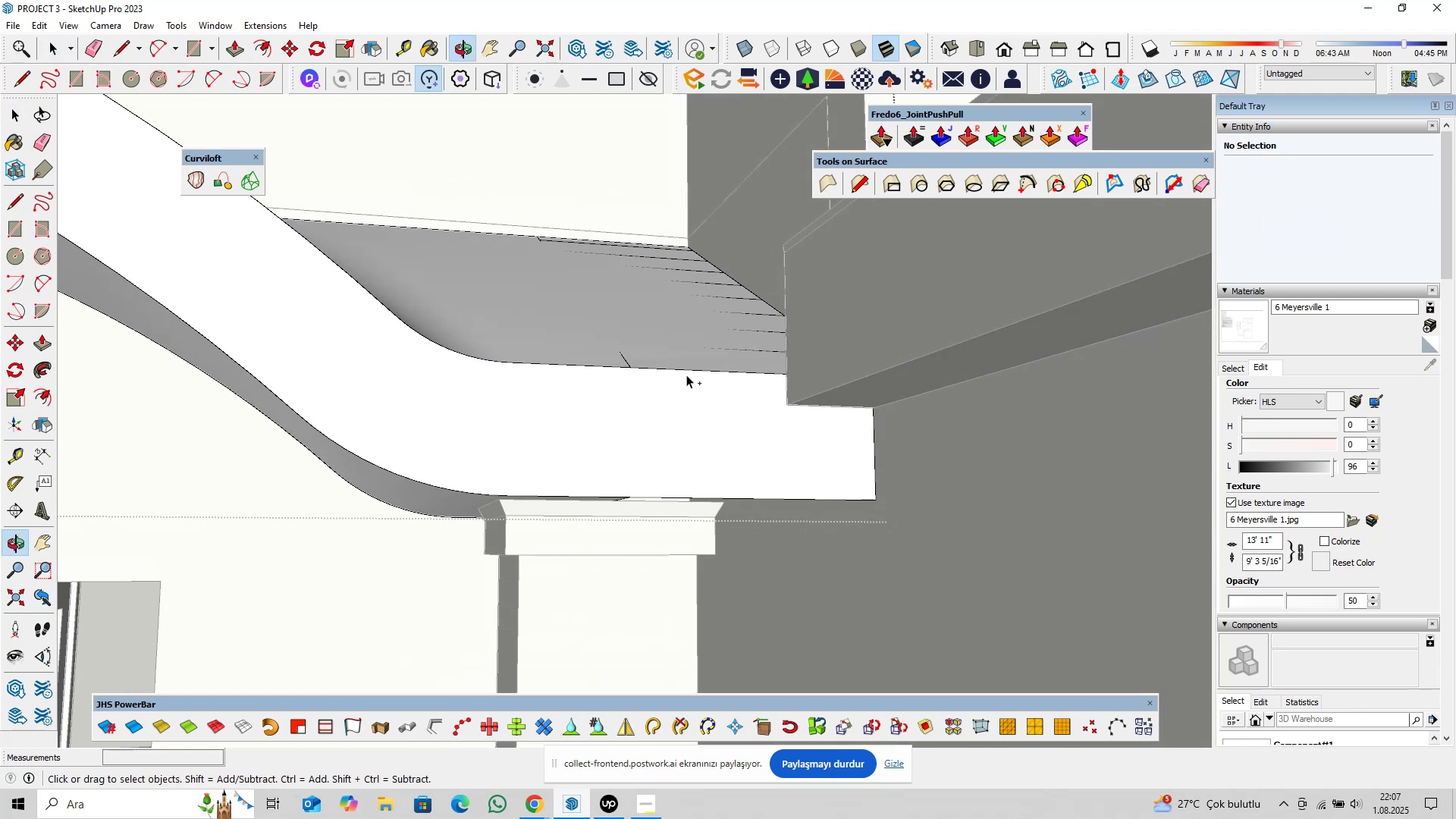 
key(Control+Z)
 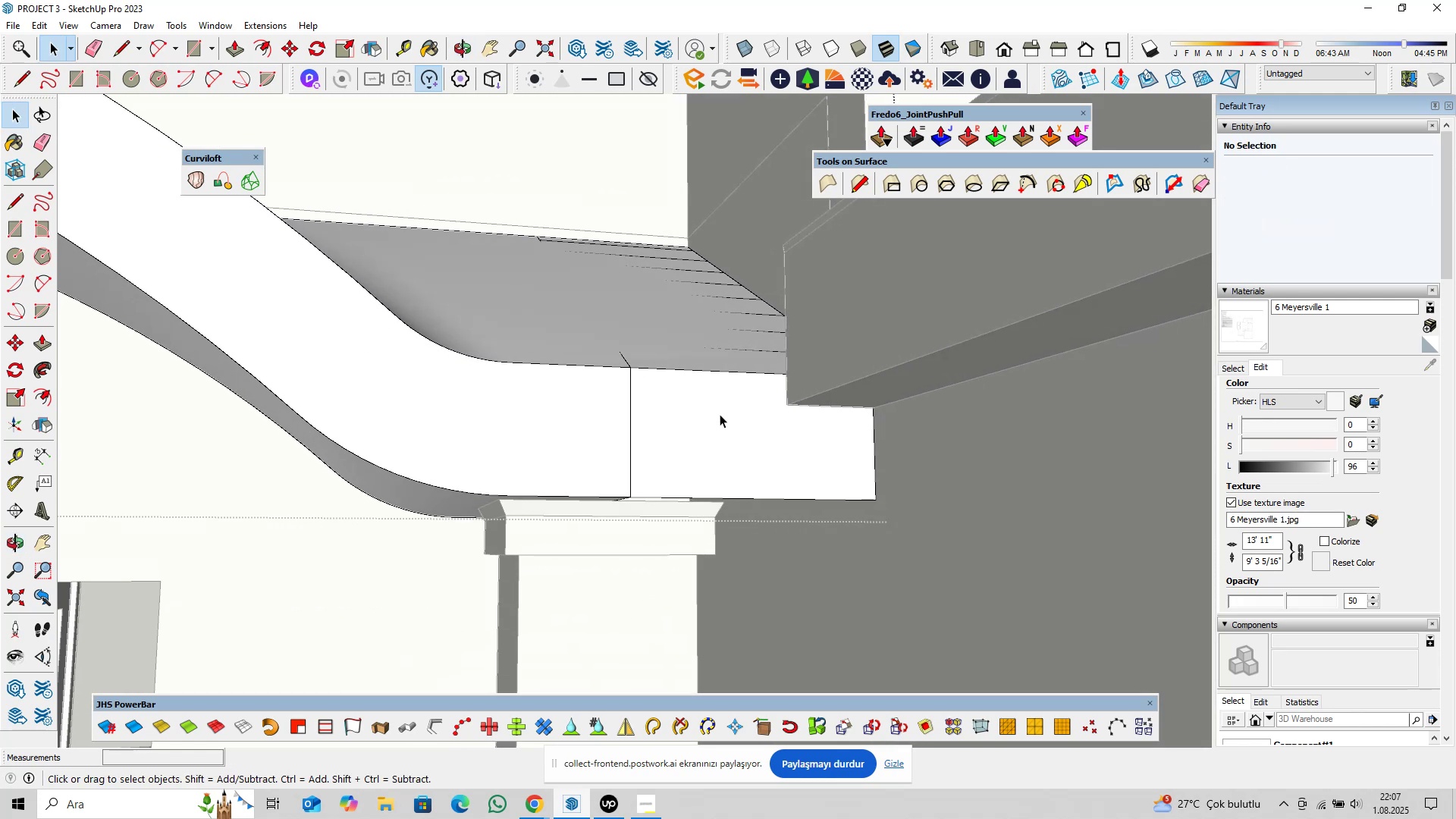 
key(Control+ControlLeft)
 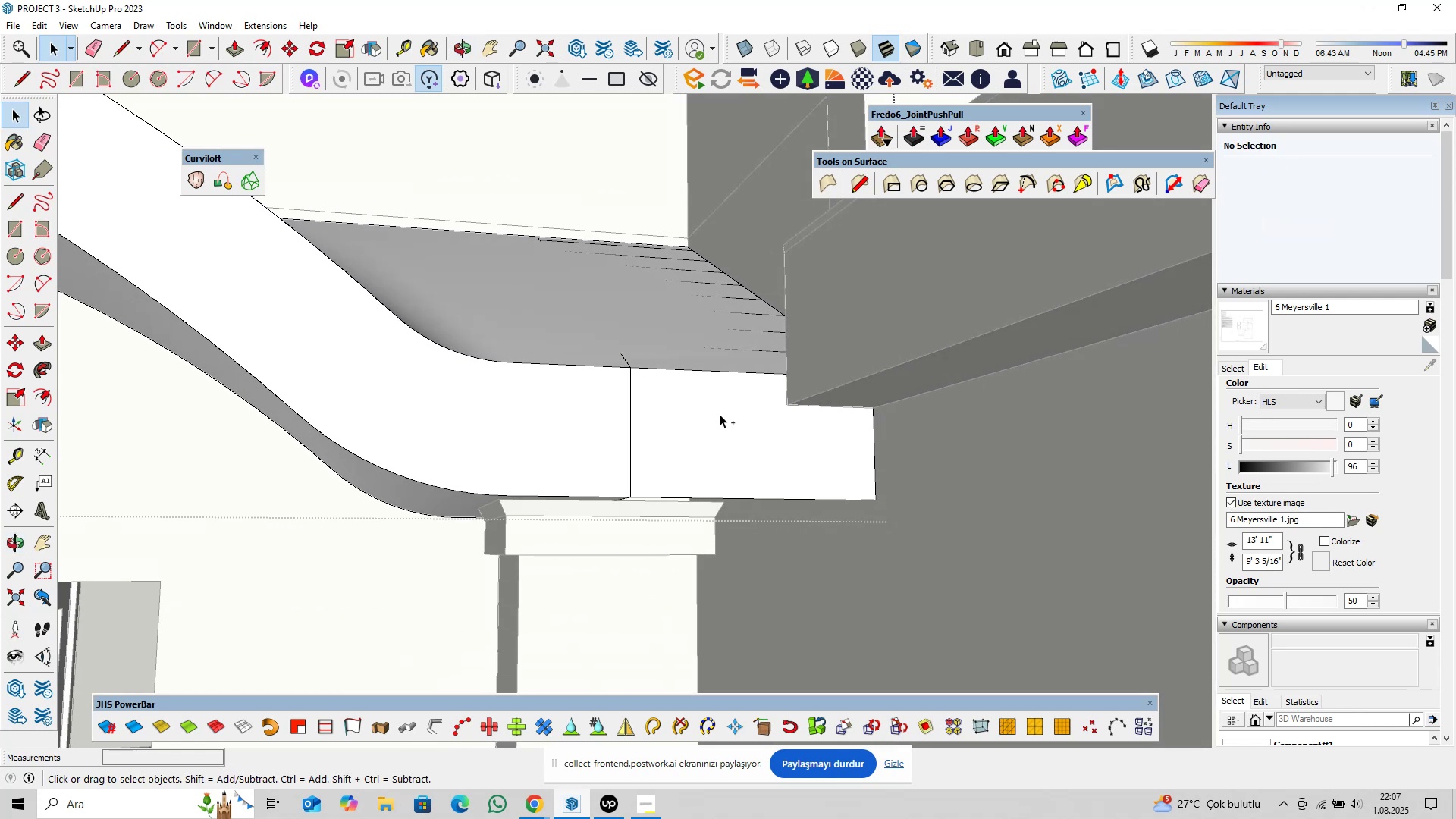 
key(Control+Z)
 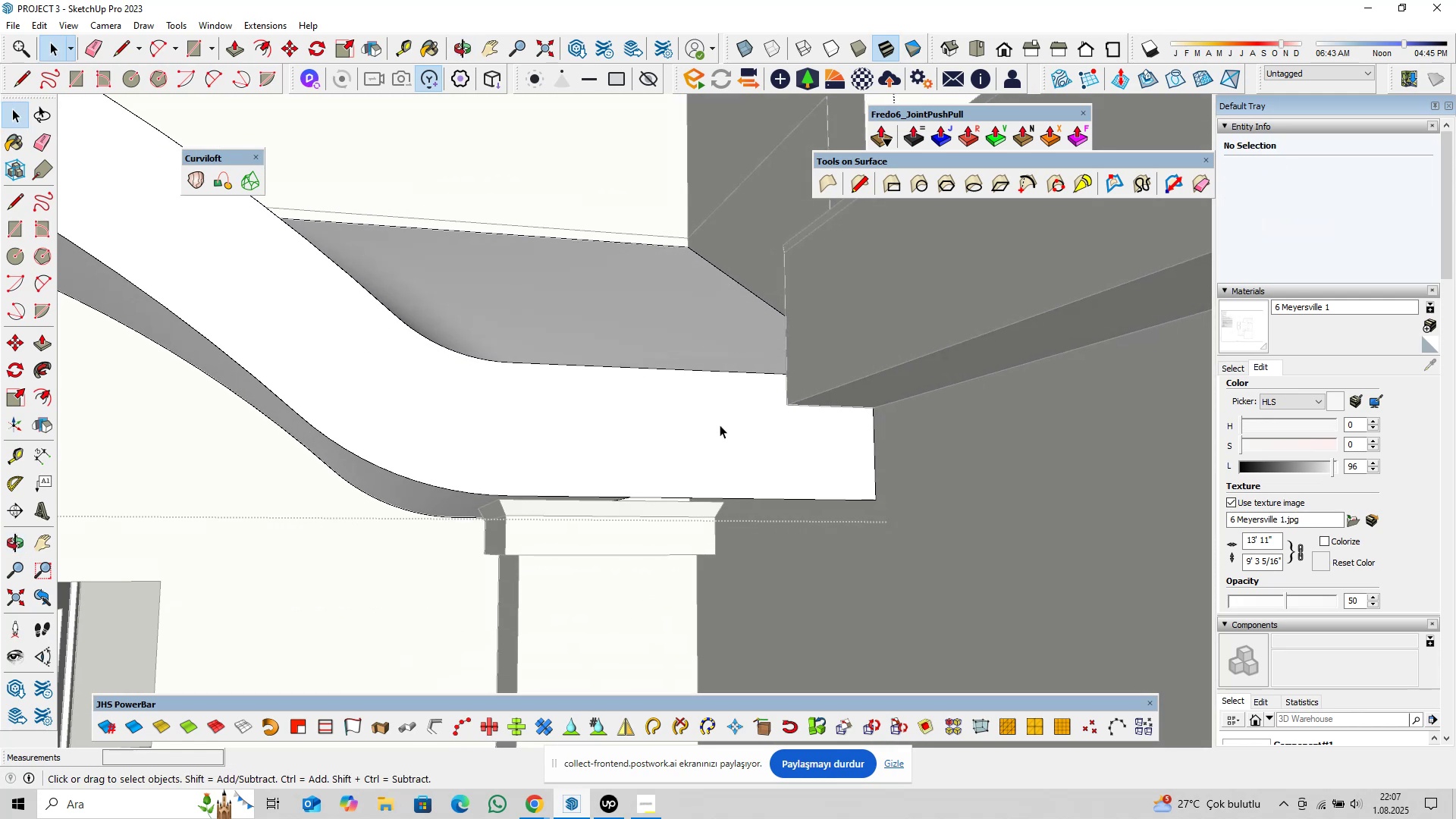 
type(pl)
 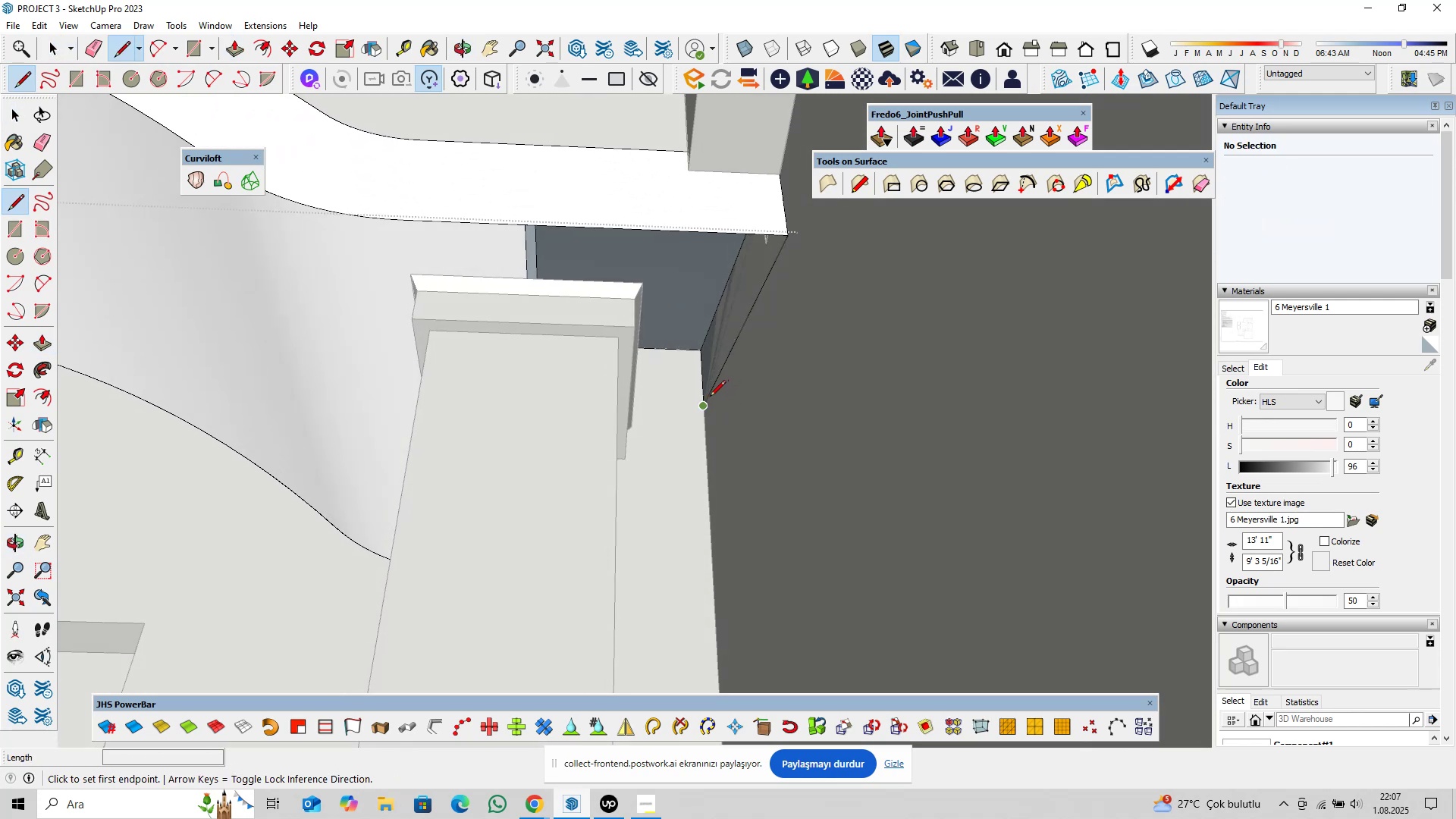 
left_click([710, 397])
 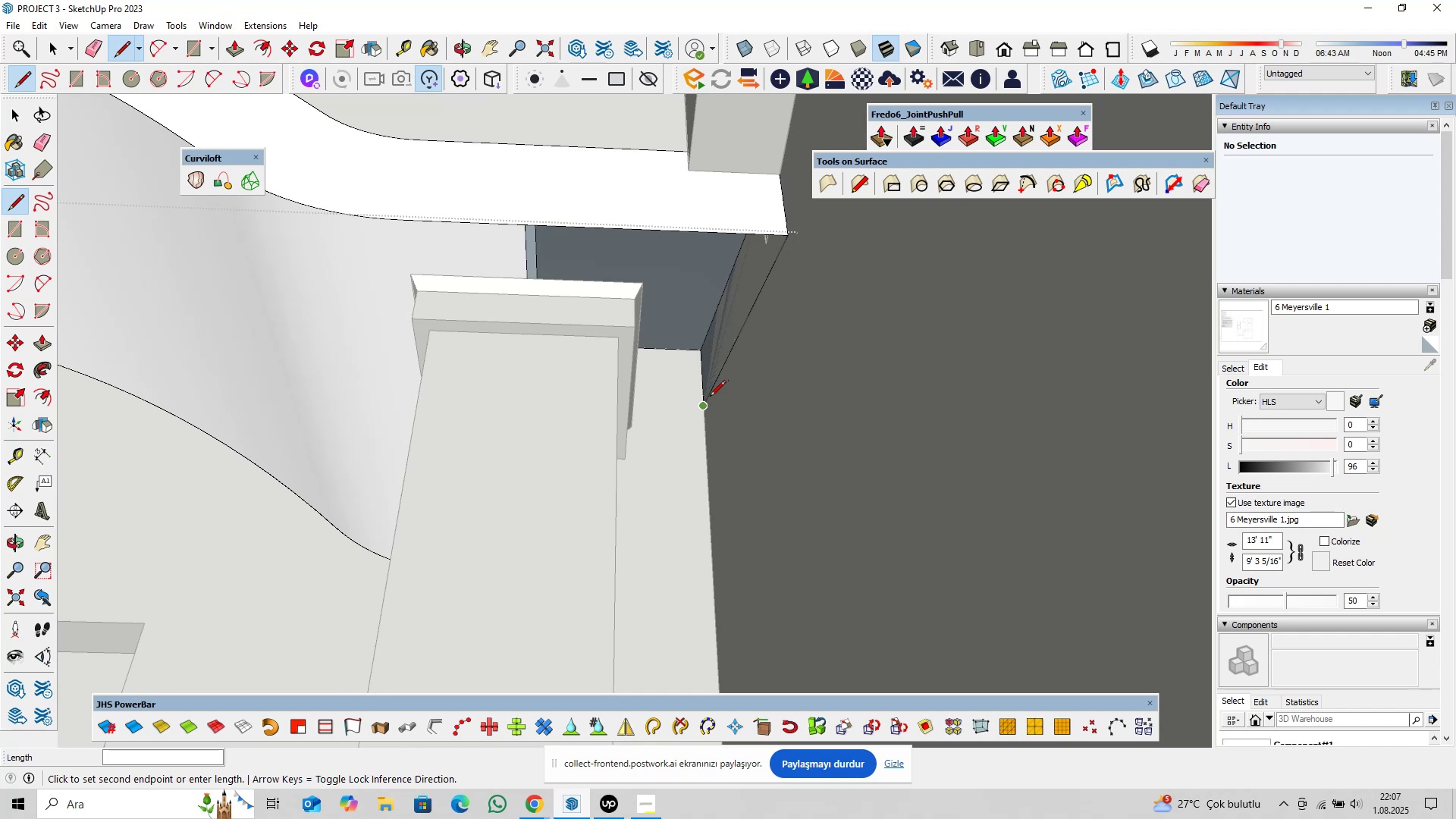 
key(ArrowLeft)
 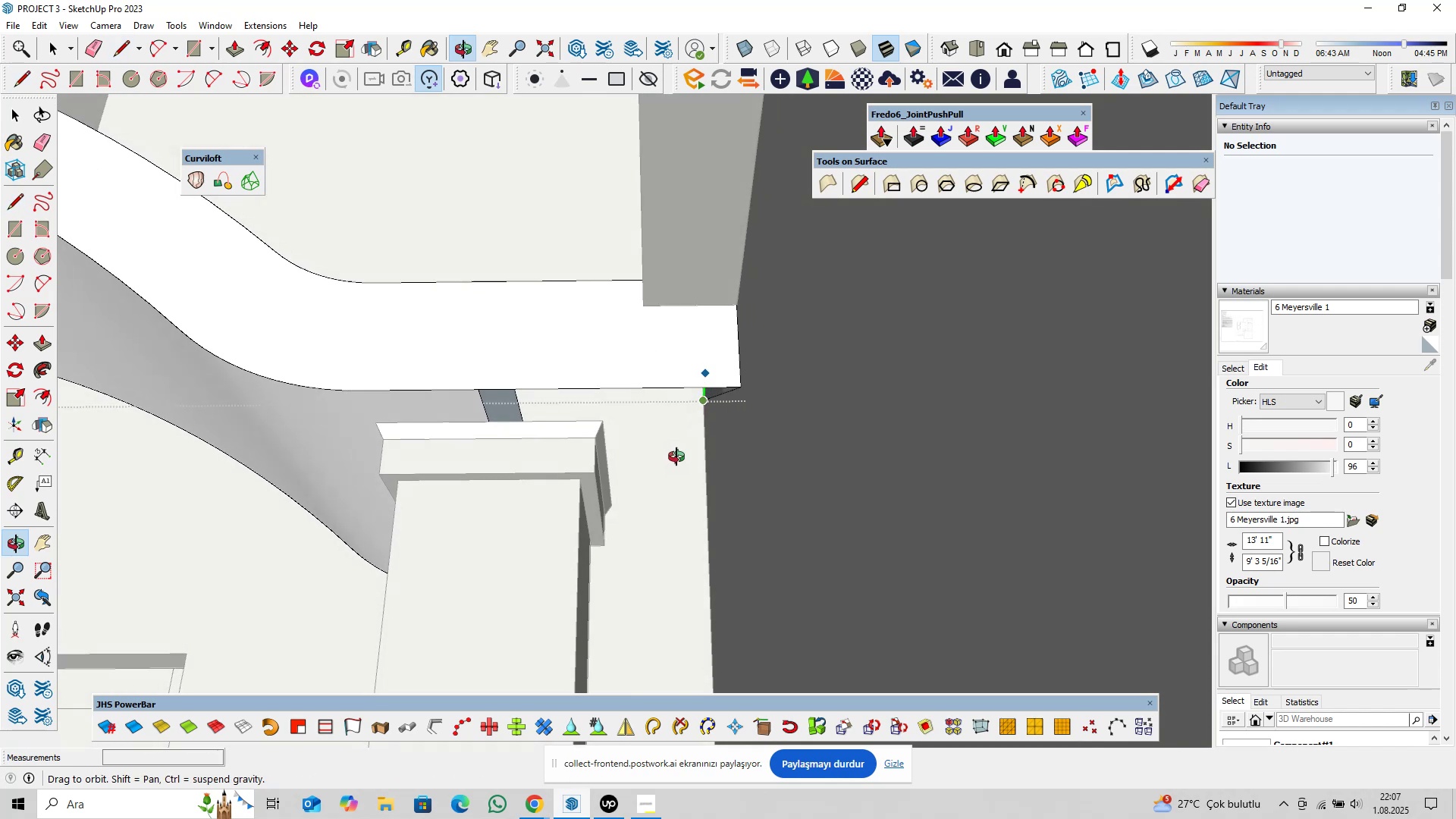 
key(ArrowRight)
 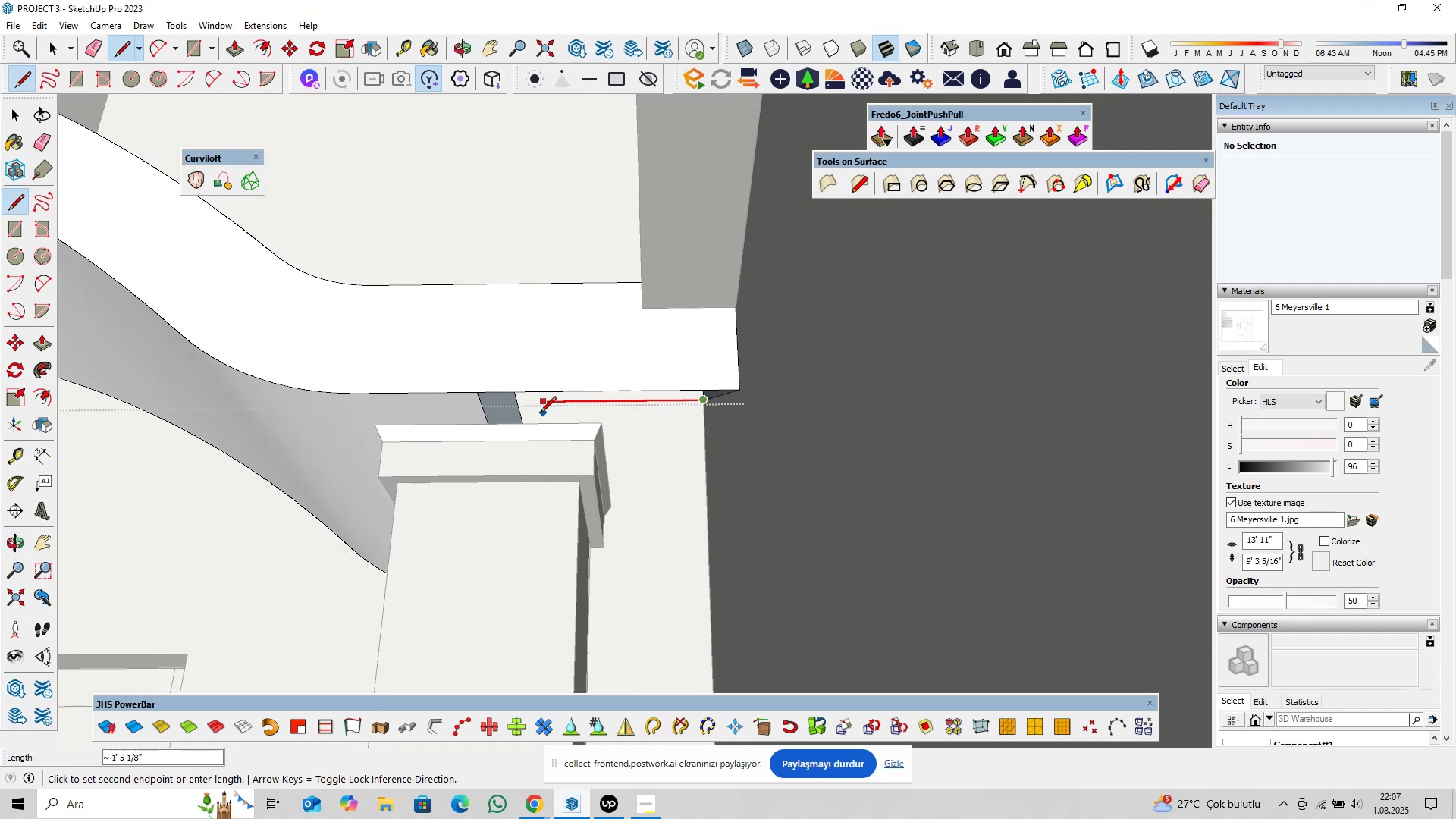 
scroll: coordinate [532, 412], scroll_direction: up, amount: 3.0
 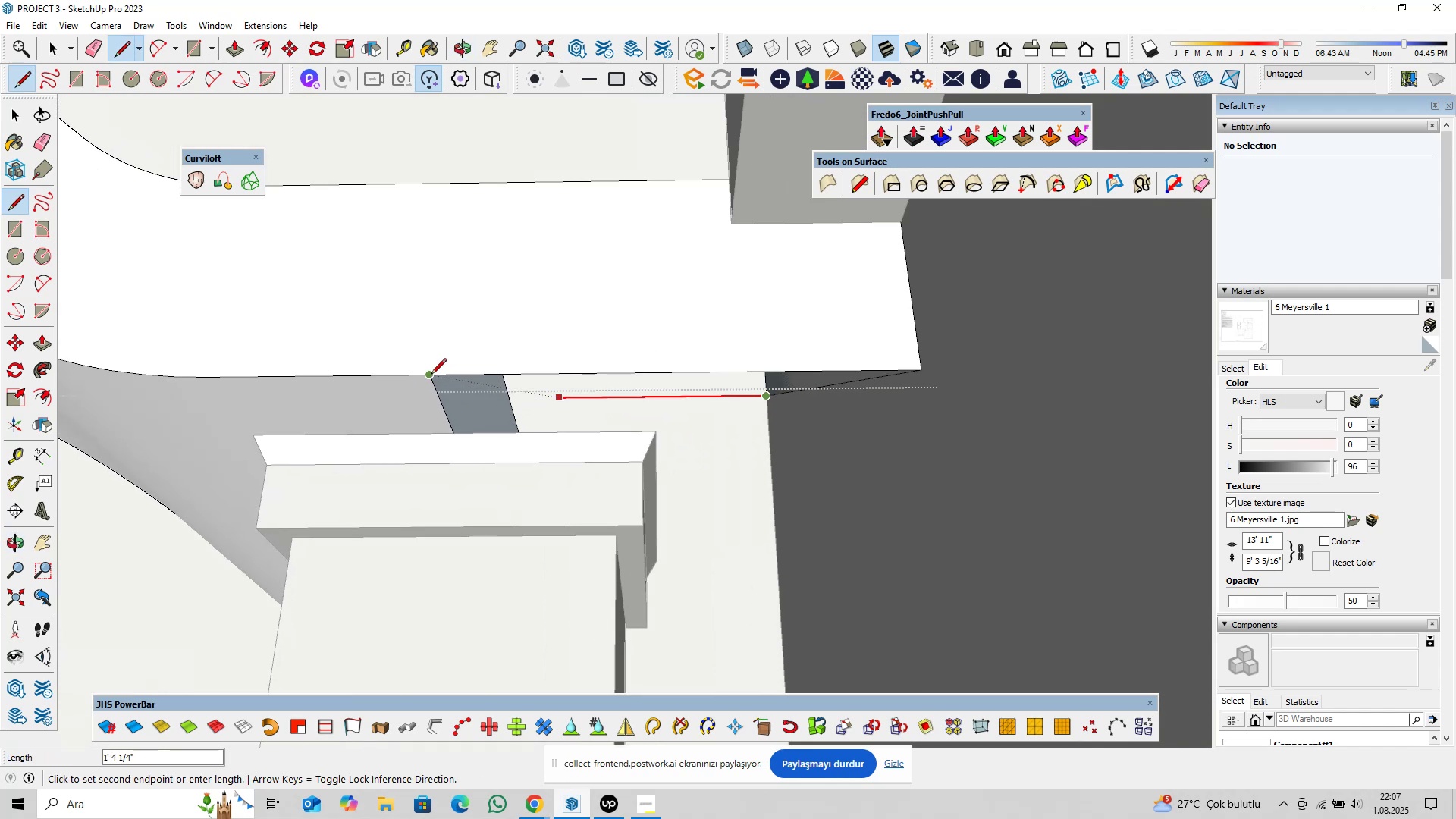 
left_click([430, 375])
 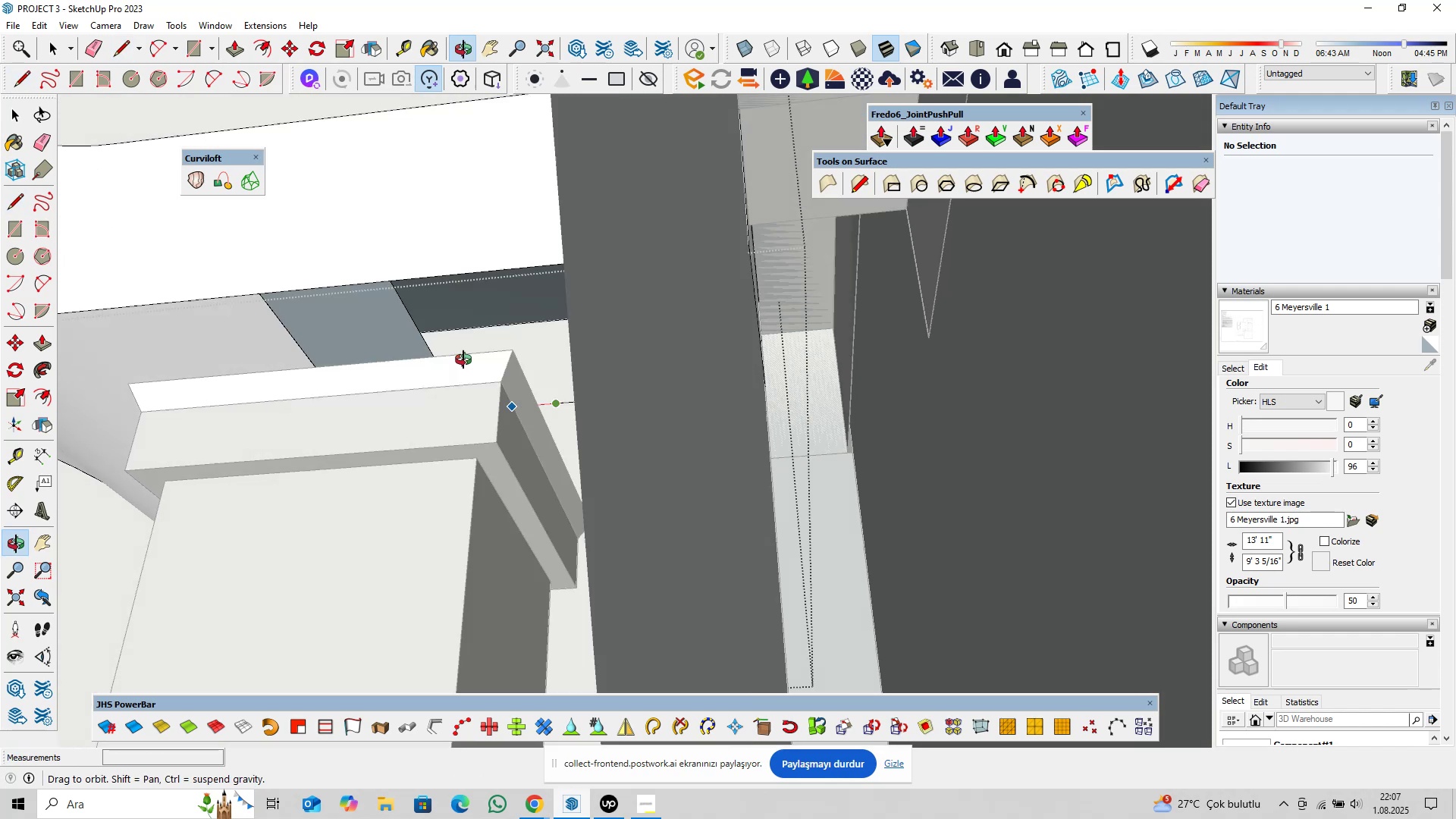 
key(ArrowUp)
 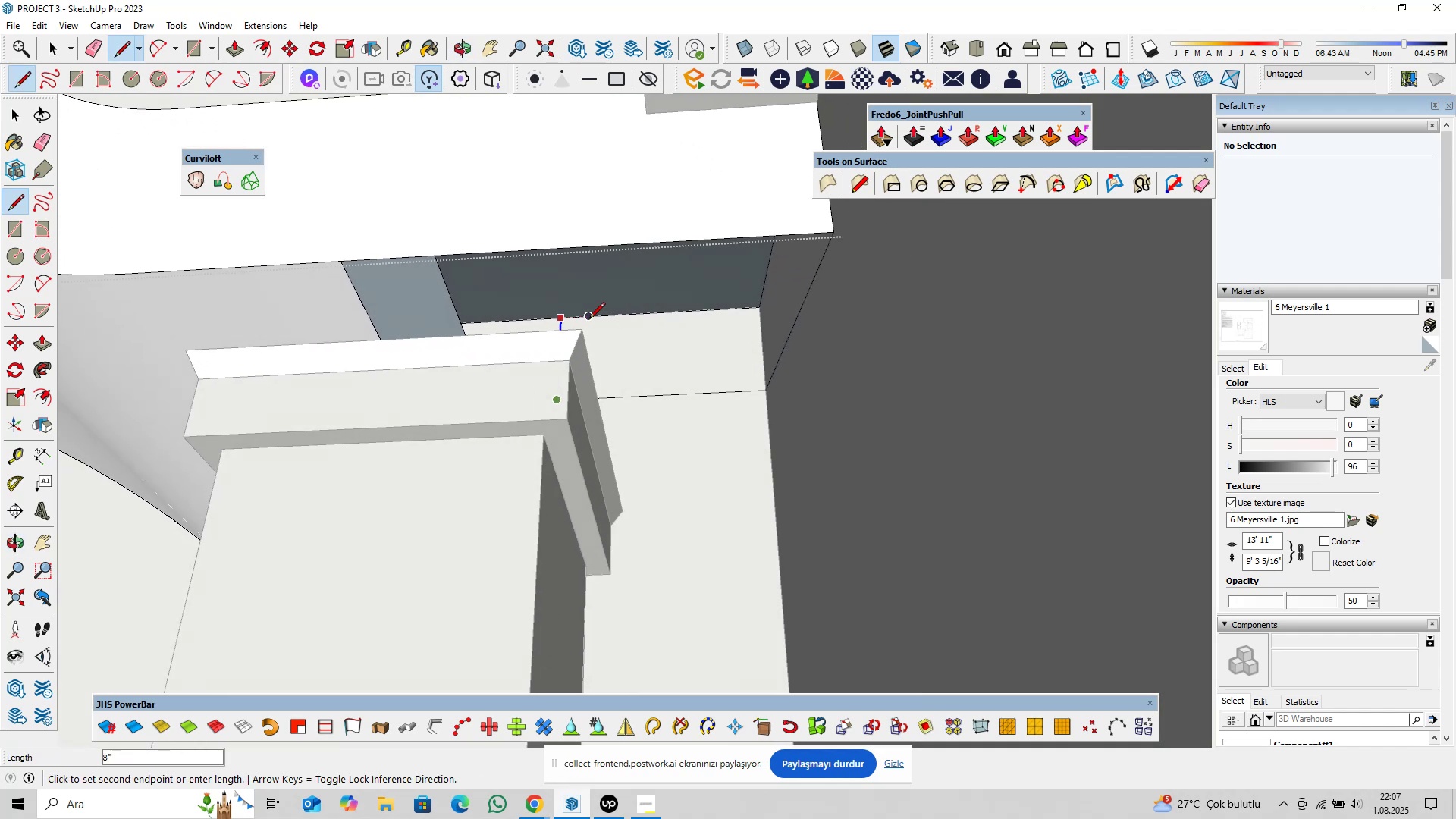 
left_click([589, 319])
 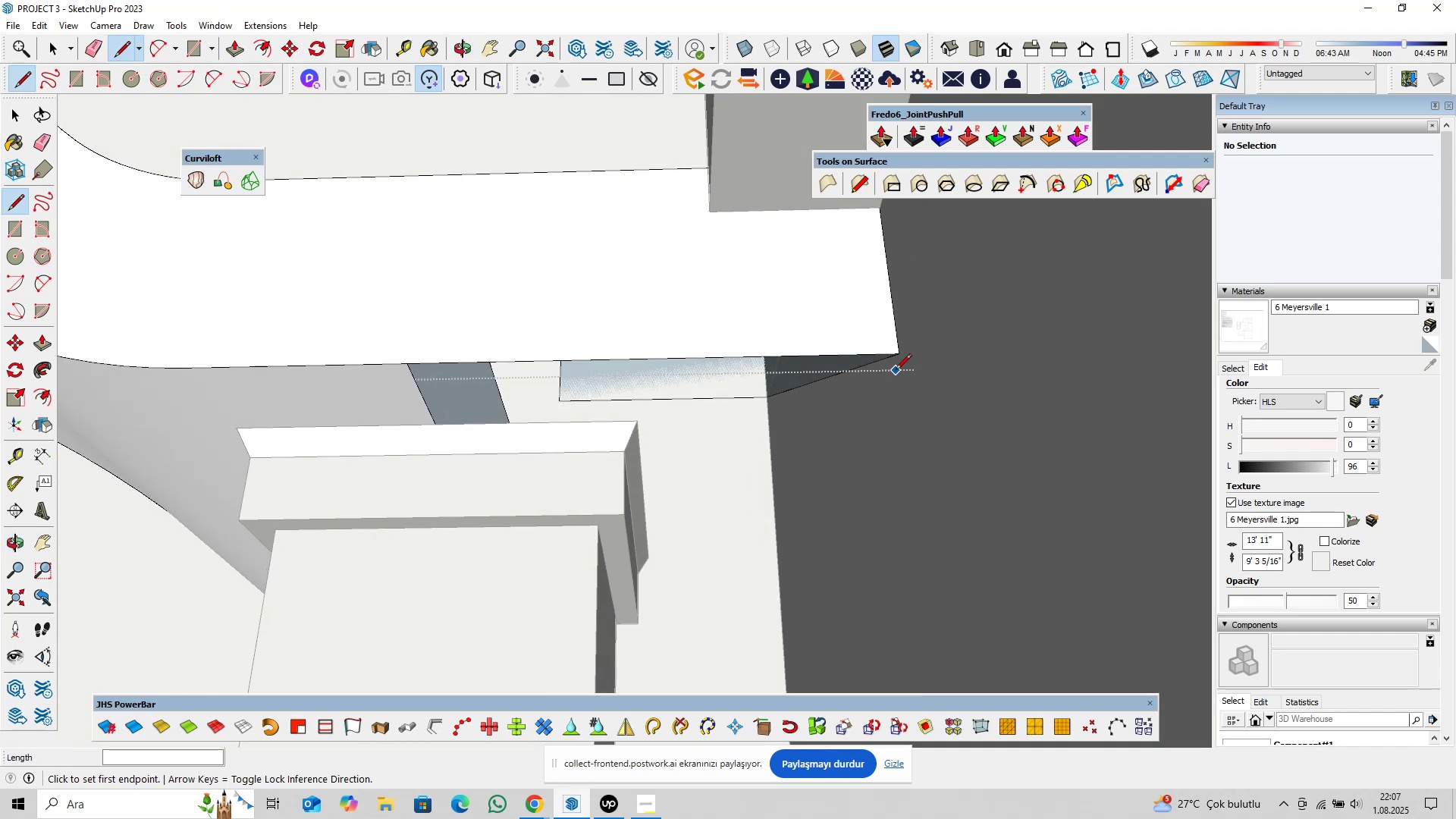 
left_click([902, 353])
 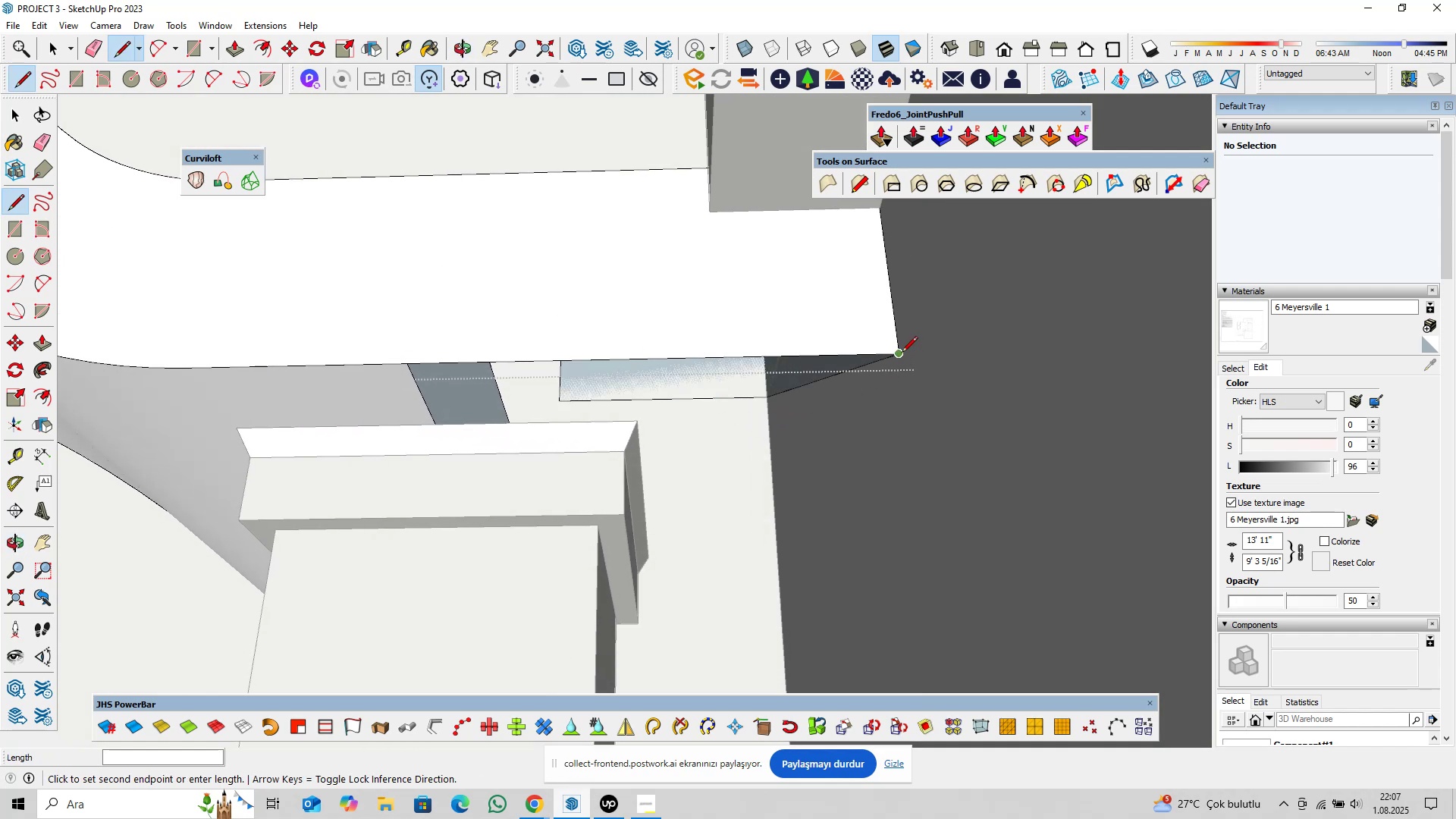 
key(ArrowRight)
 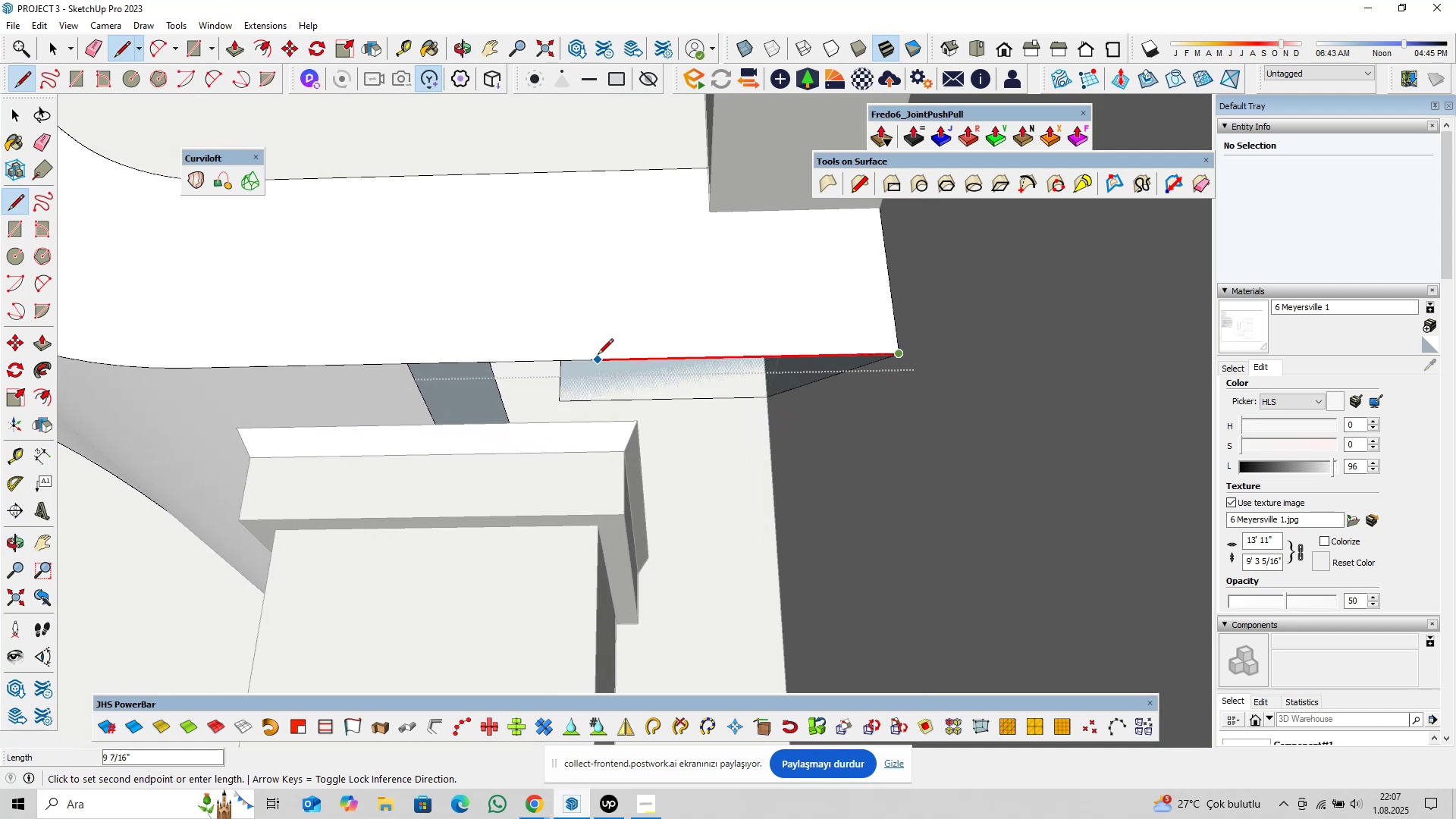 
key(ArrowLeft)
 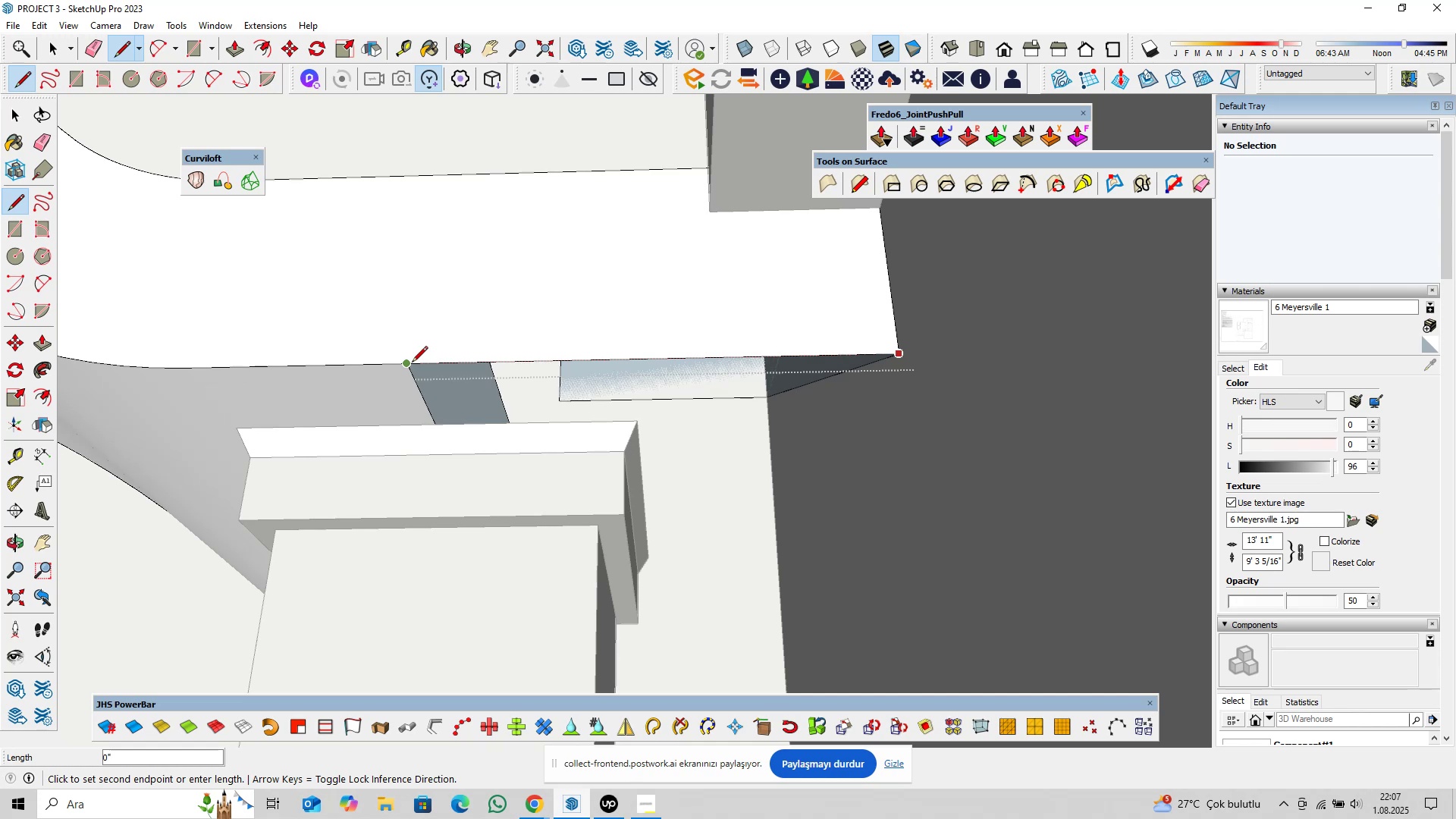 
key(ArrowRight)
 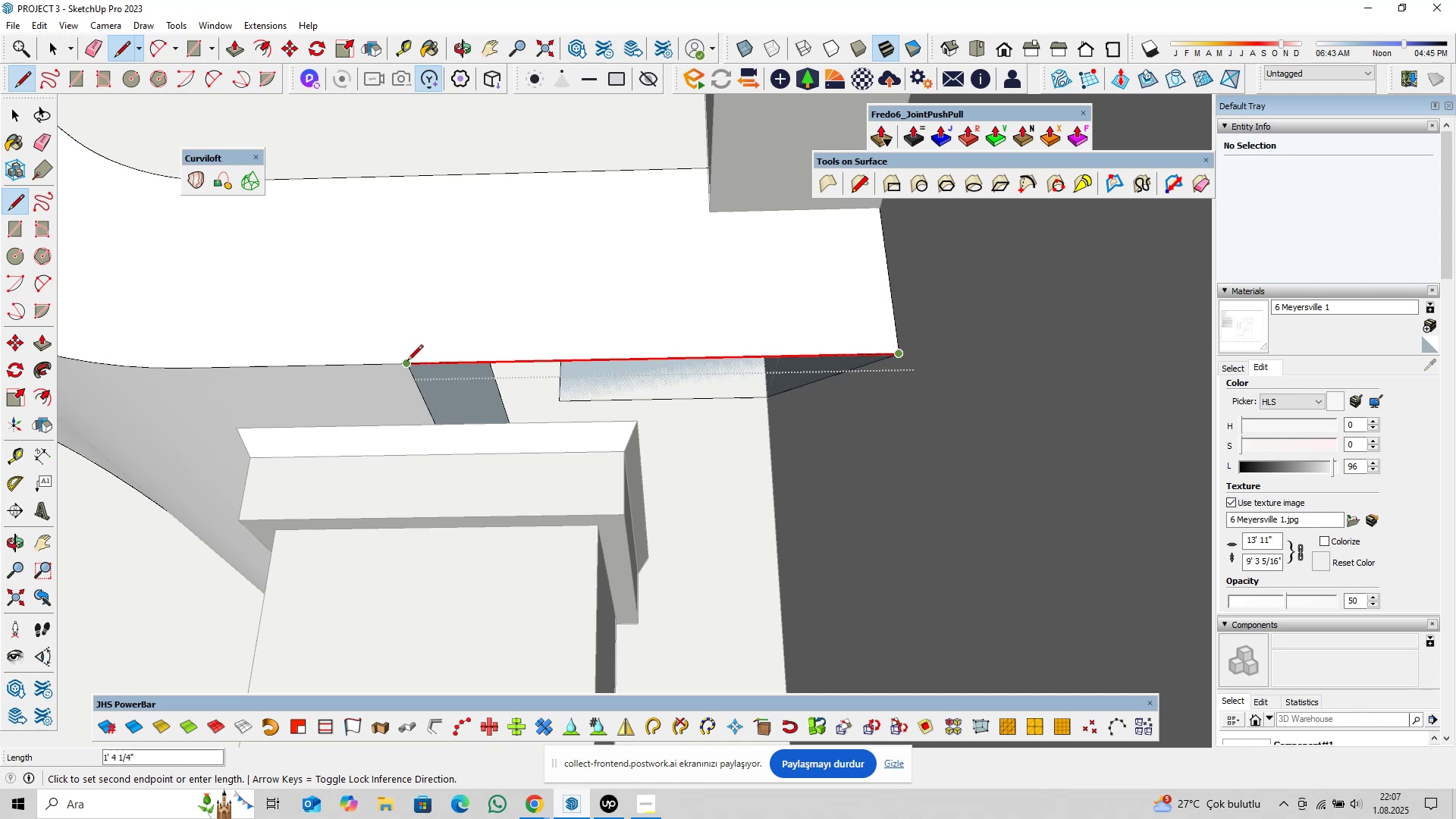 
left_click([407, 362])
 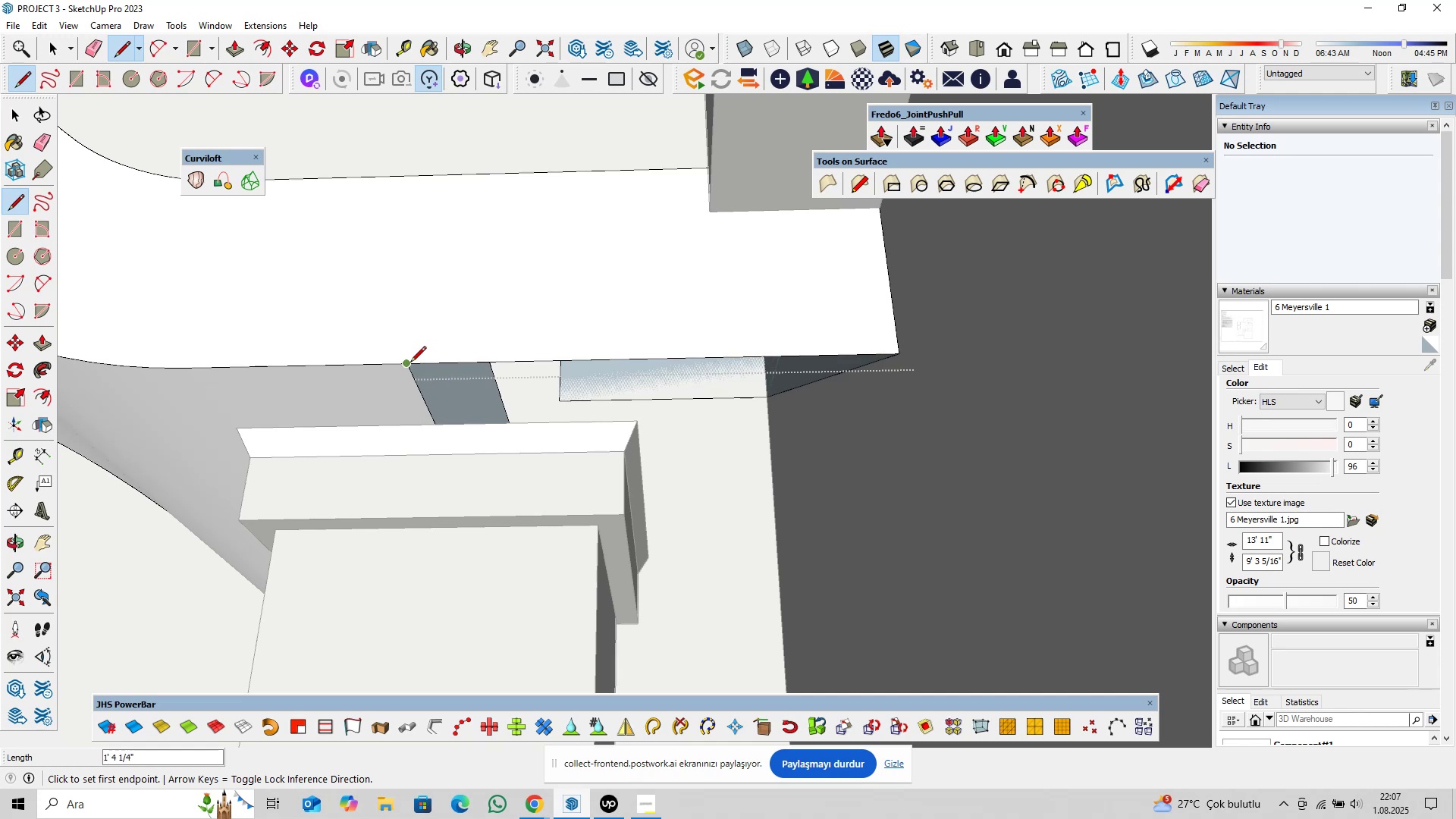 
key(ArrowUp)
 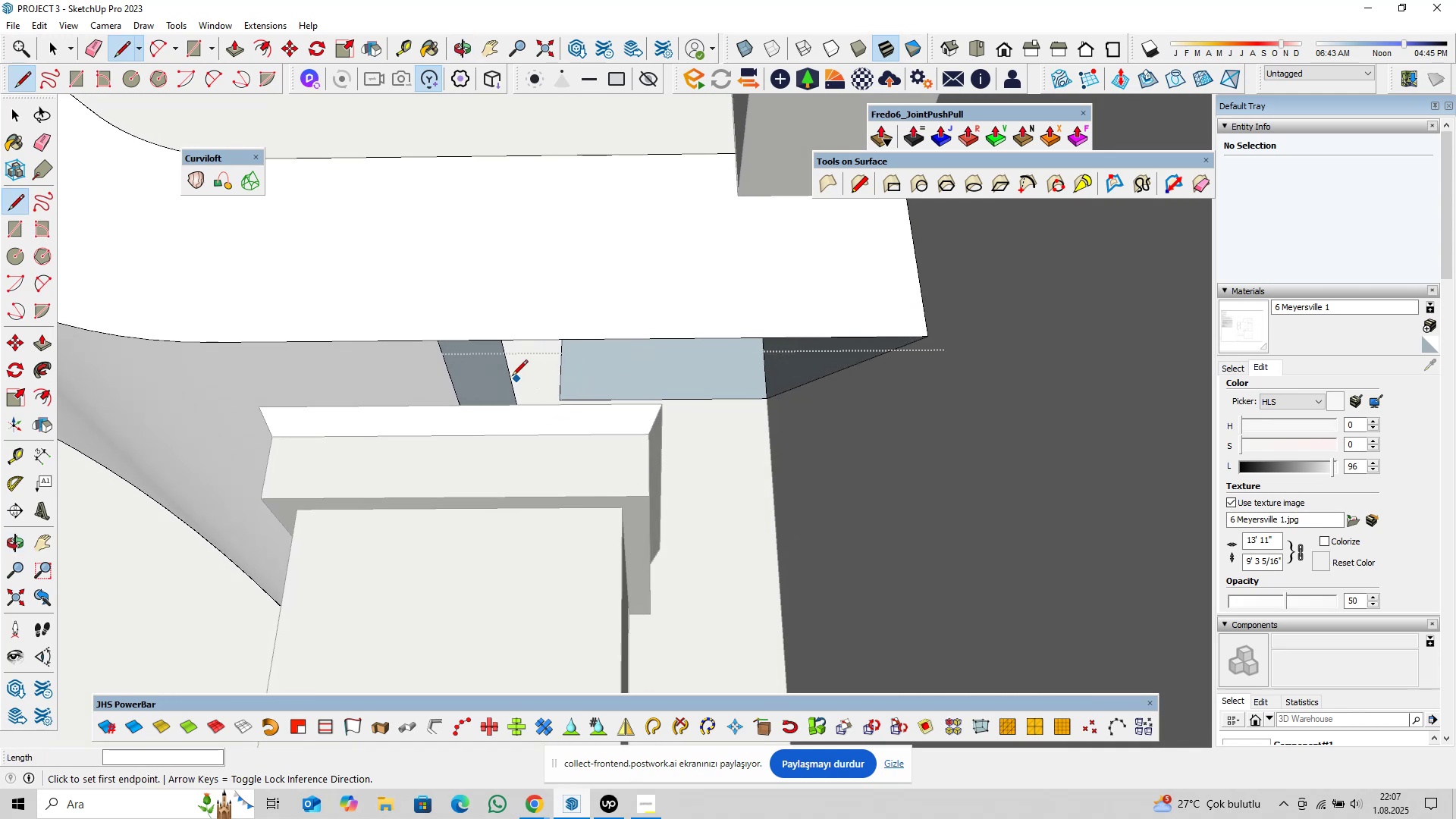 
left_click([441, 344])
 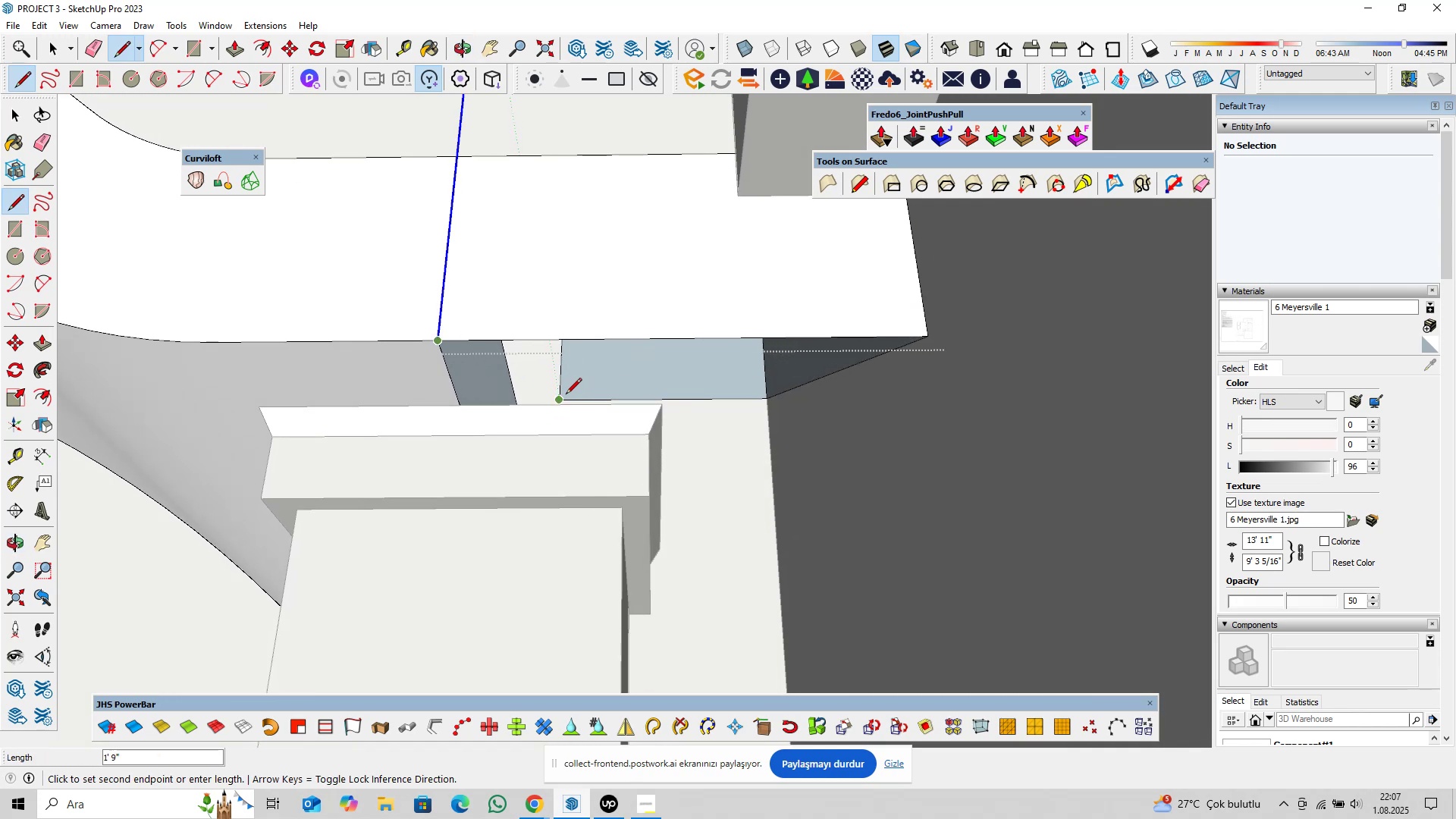 
key(Escape)
 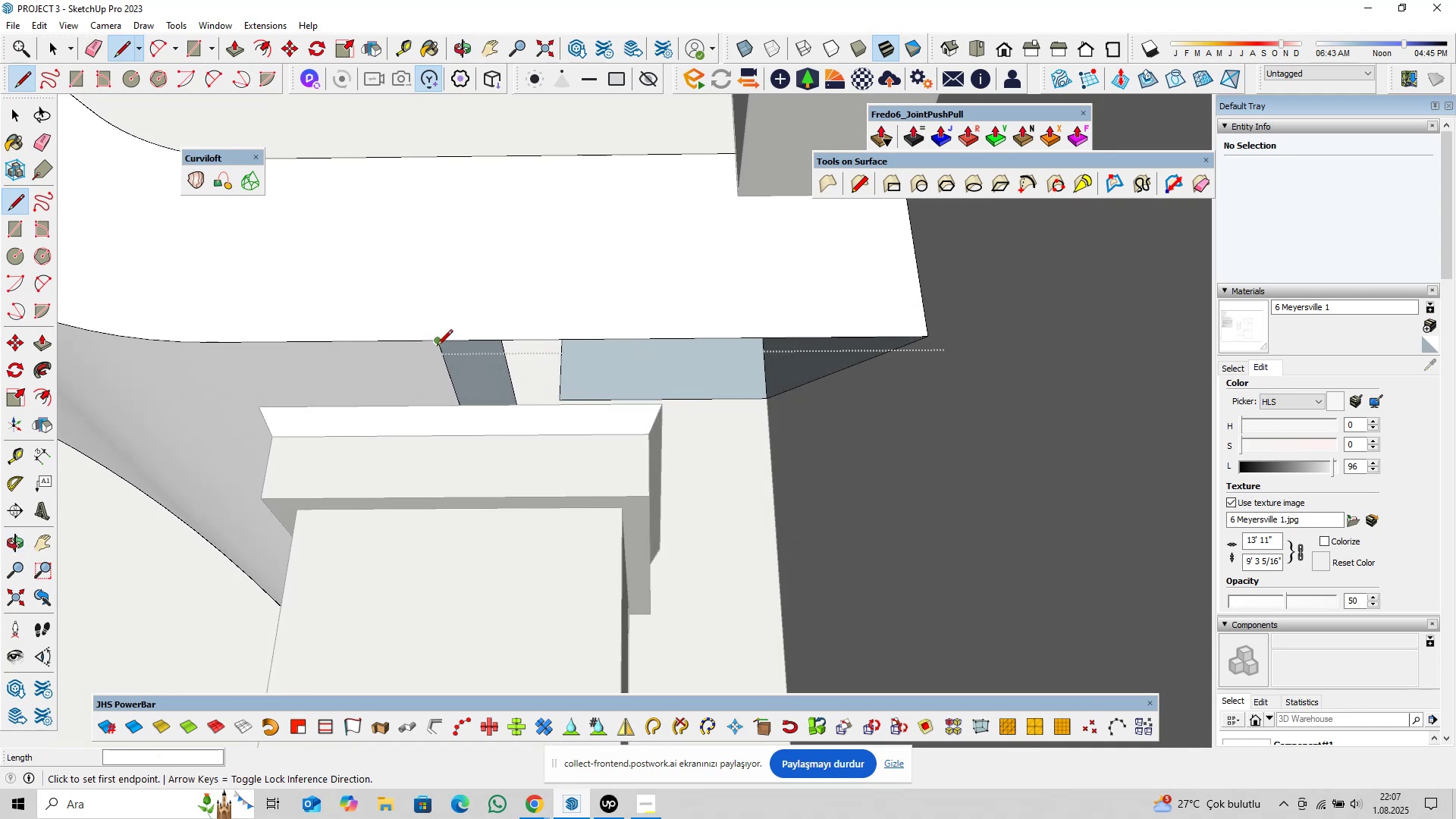 
left_click([437, 346])
 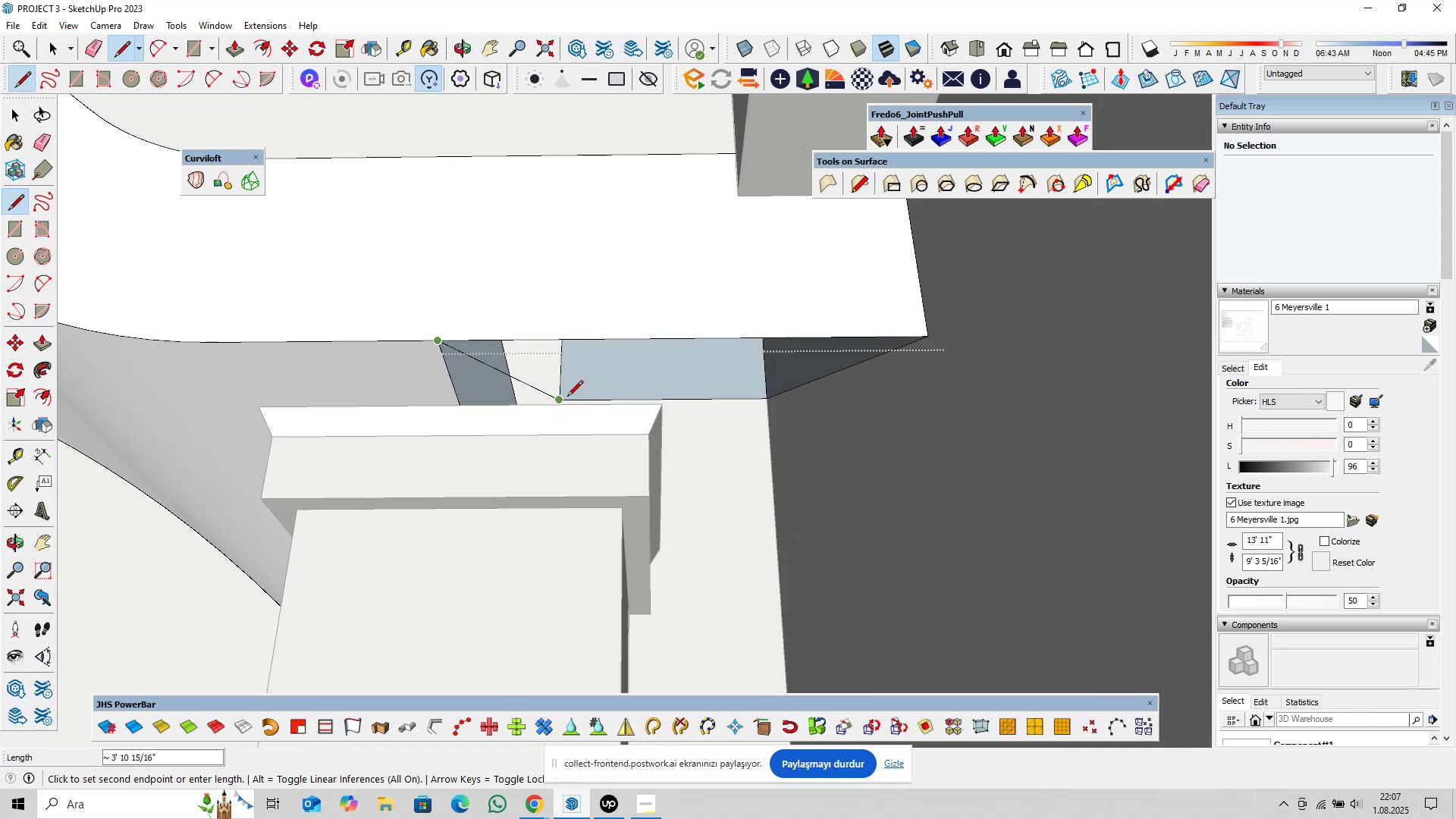 
left_click([563, 397])
 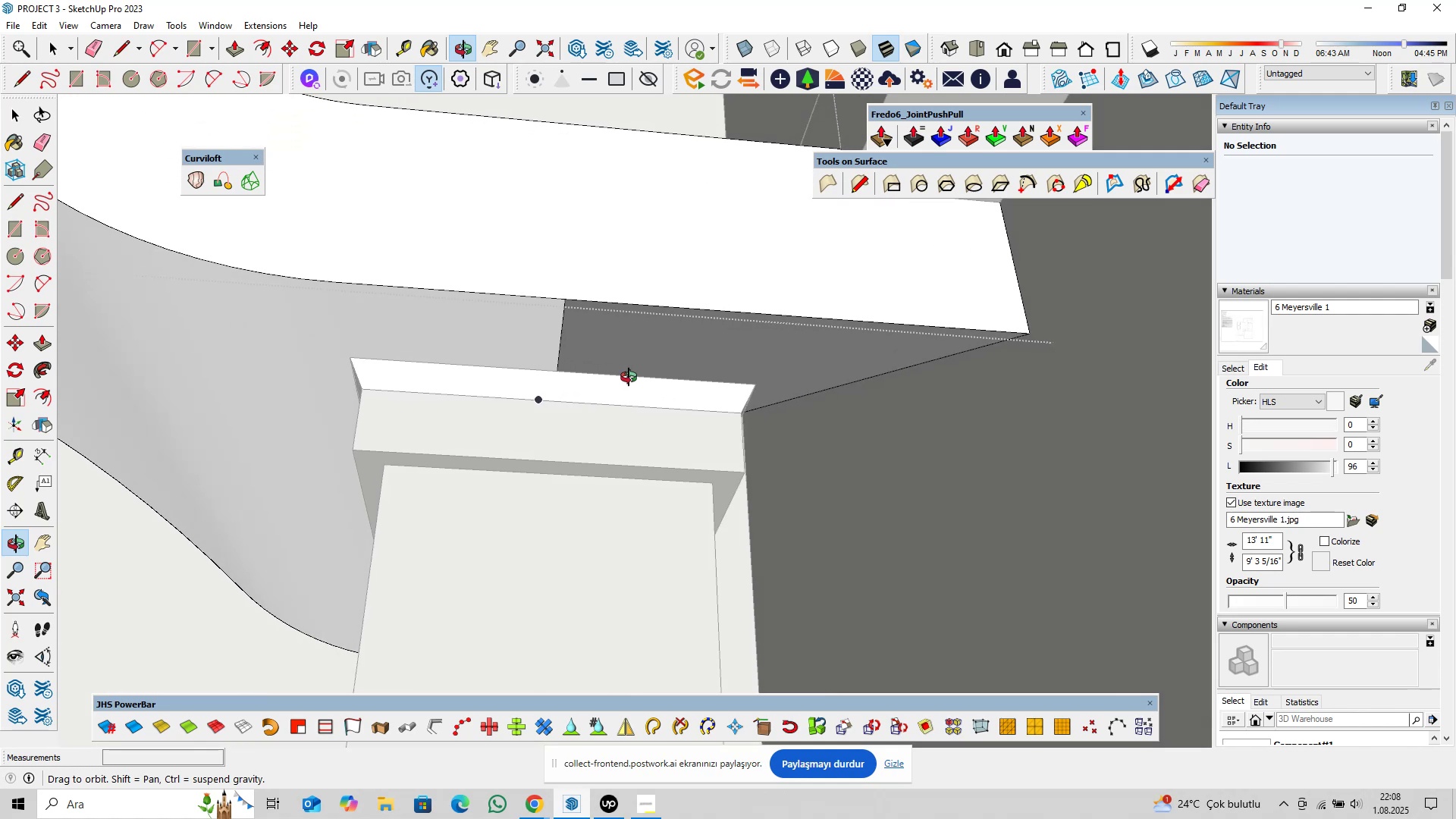 
wait(5.66)
 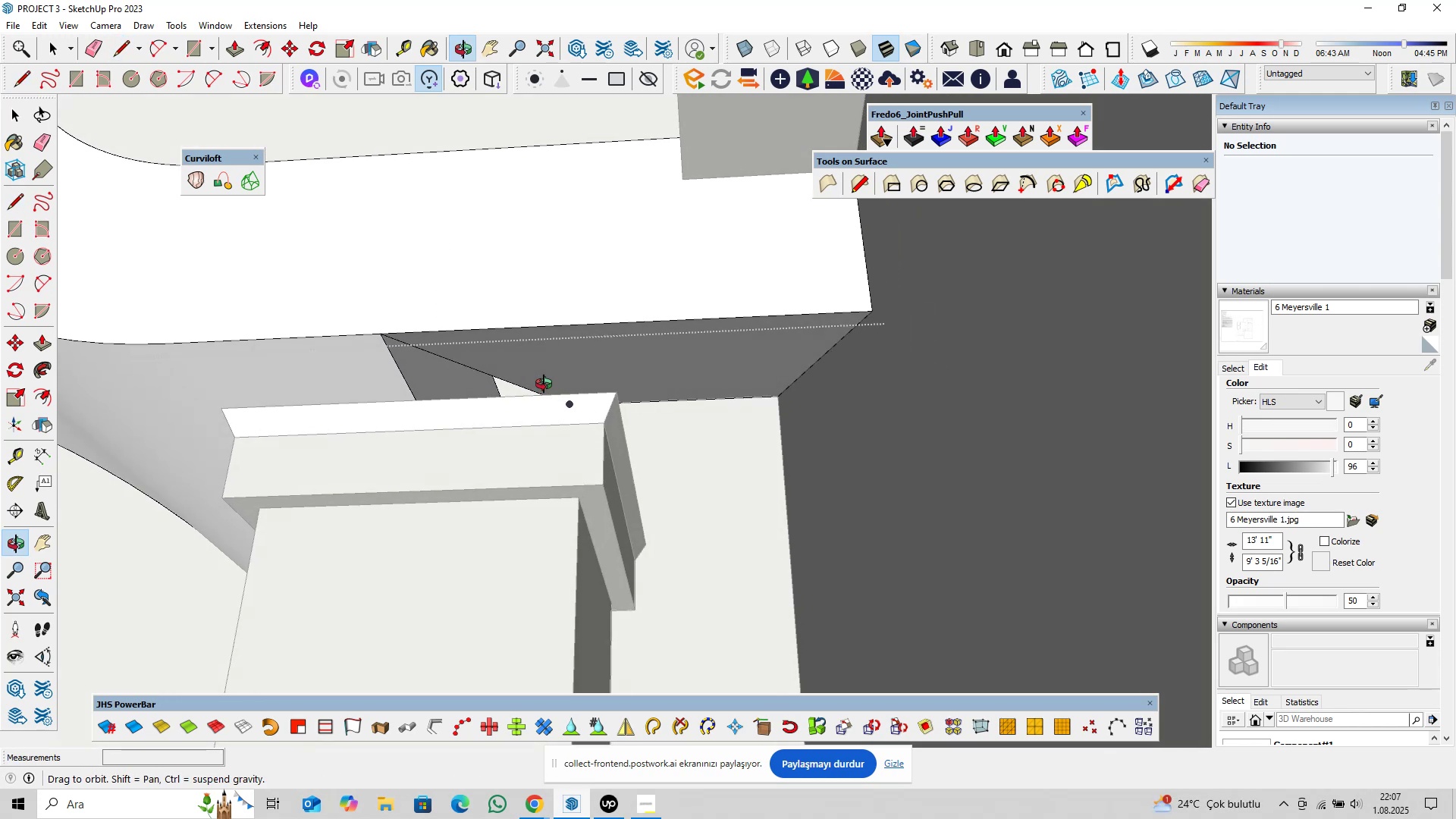 
scroll: coordinate [698, 377], scroll_direction: down, amount: 10.0
 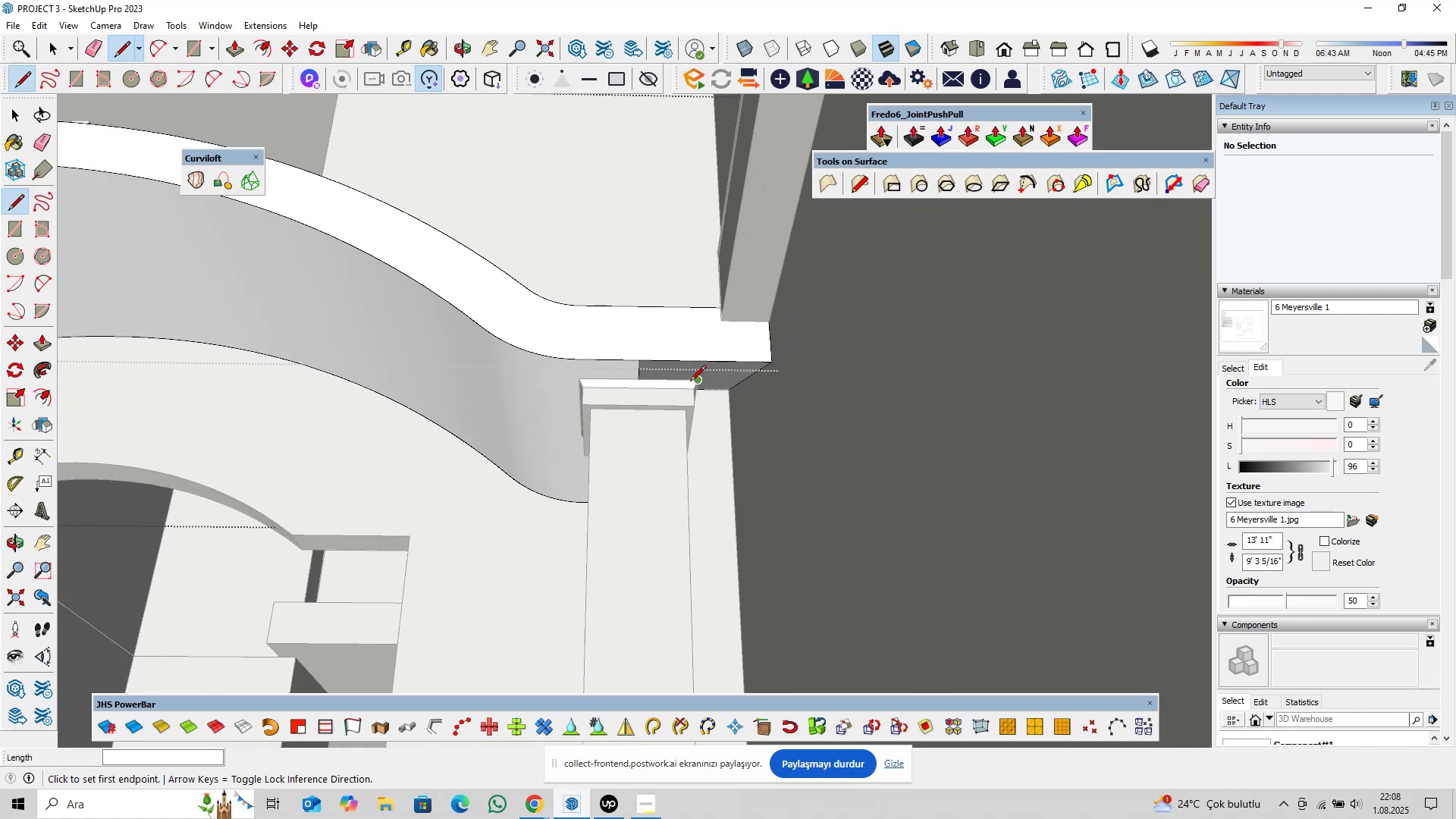 
key(Space)
 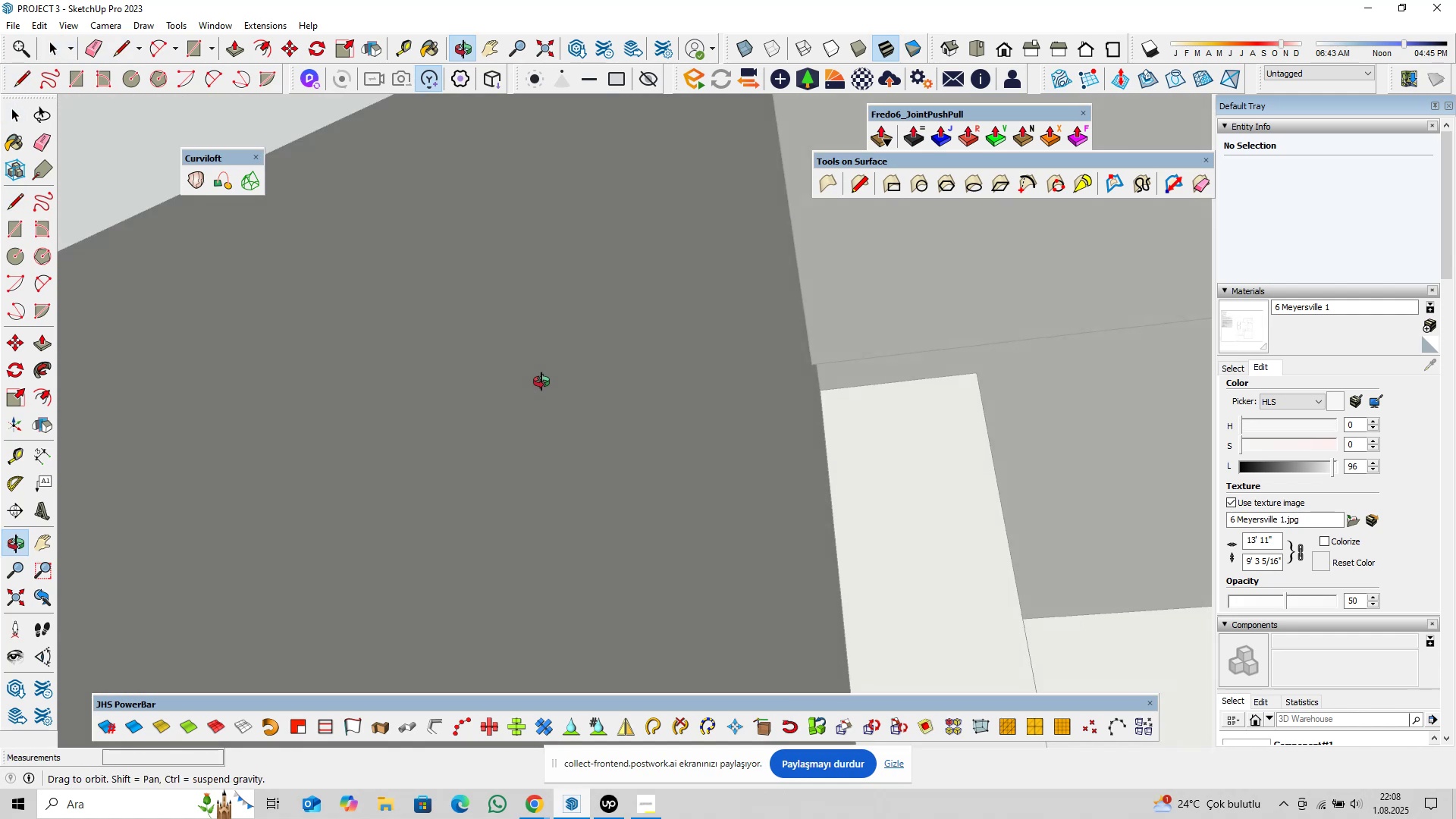 
scroll: coordinate [770, 410], scroll_direction: down, amount: 7.0
 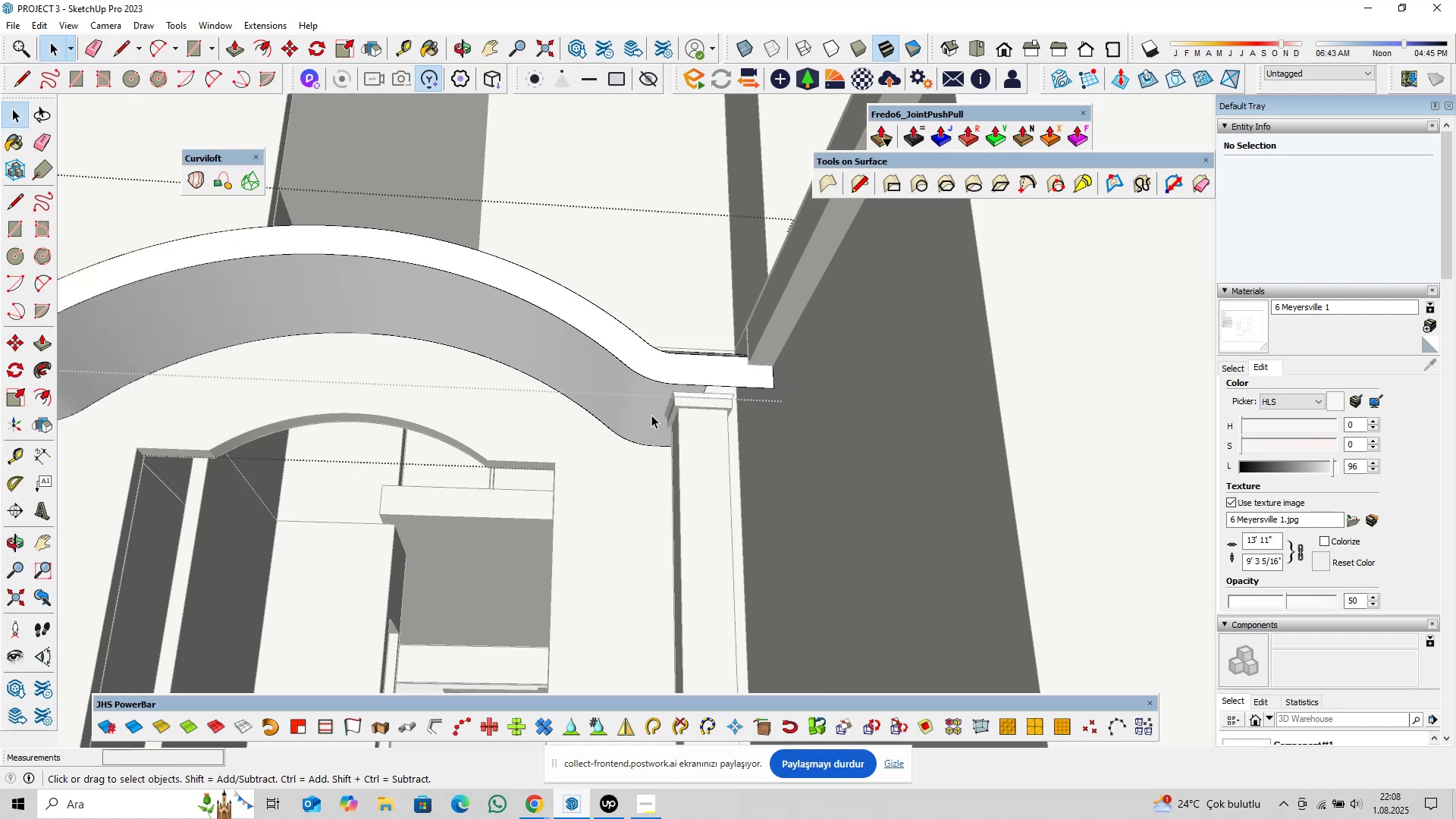 
hold_key(key=ShiftLeft, duration=0.58)
 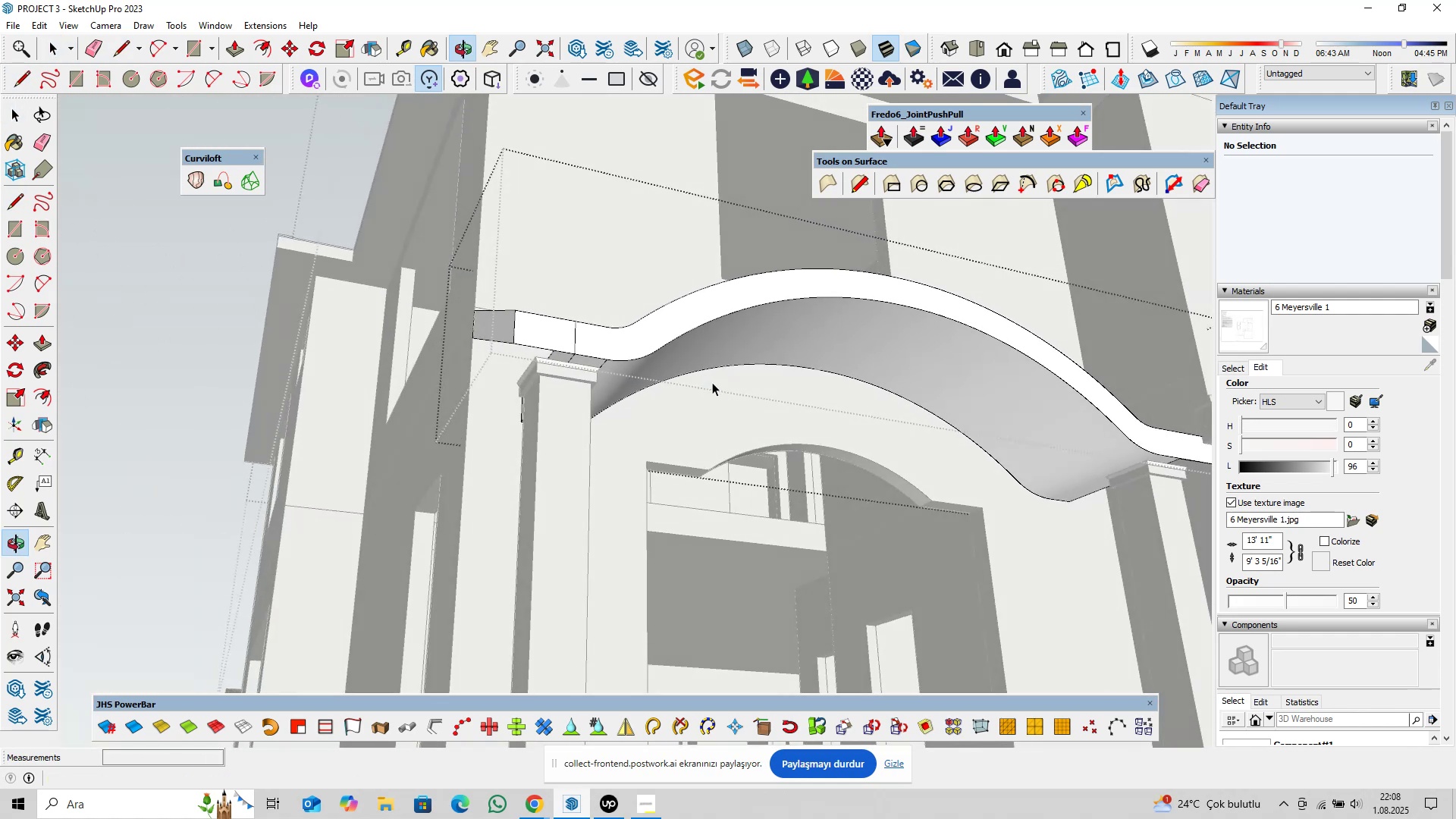 
type(pl)
 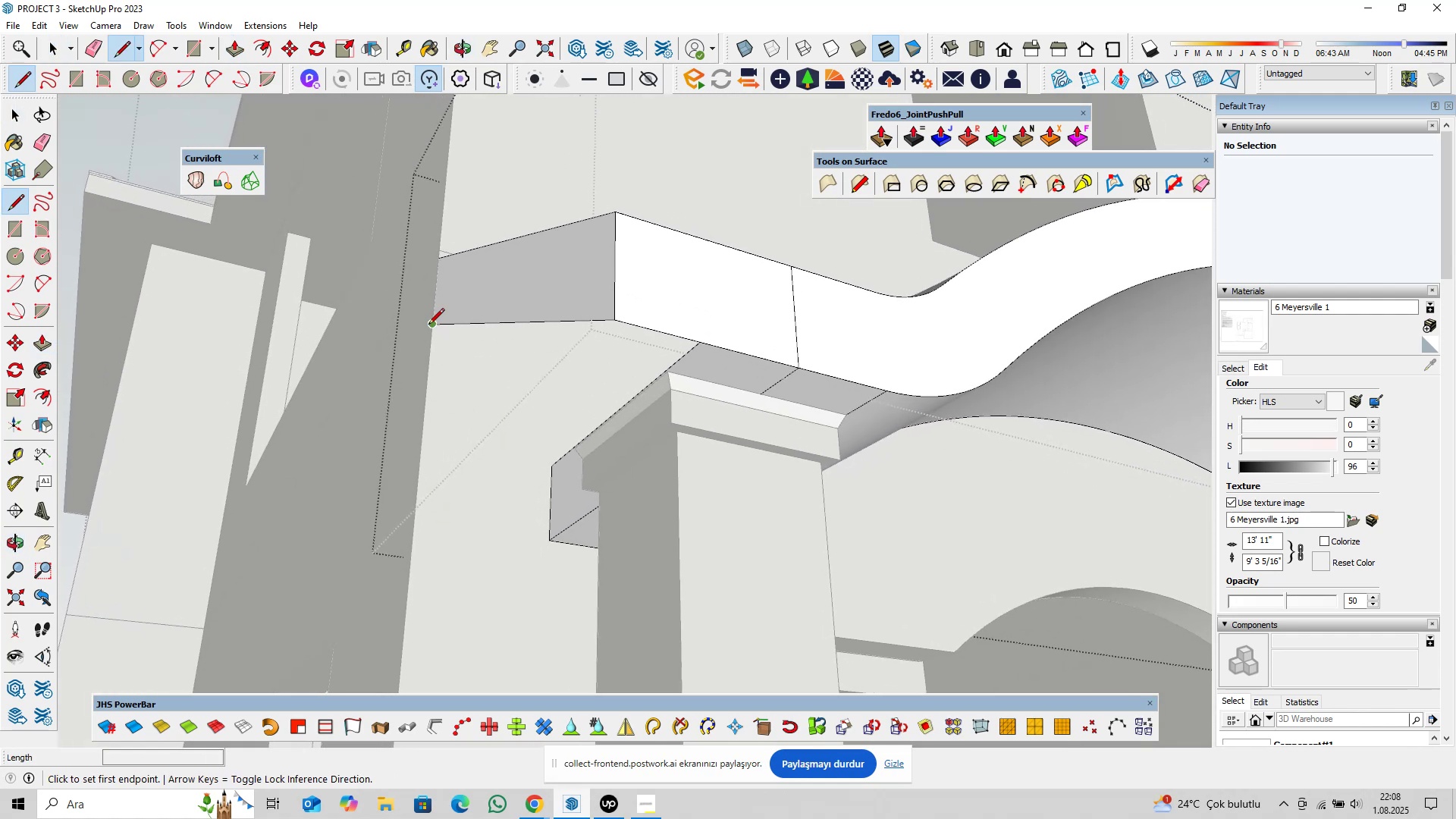 
scroll: coordinate [621, 406], scroll_direction: up, amount: 10.0
 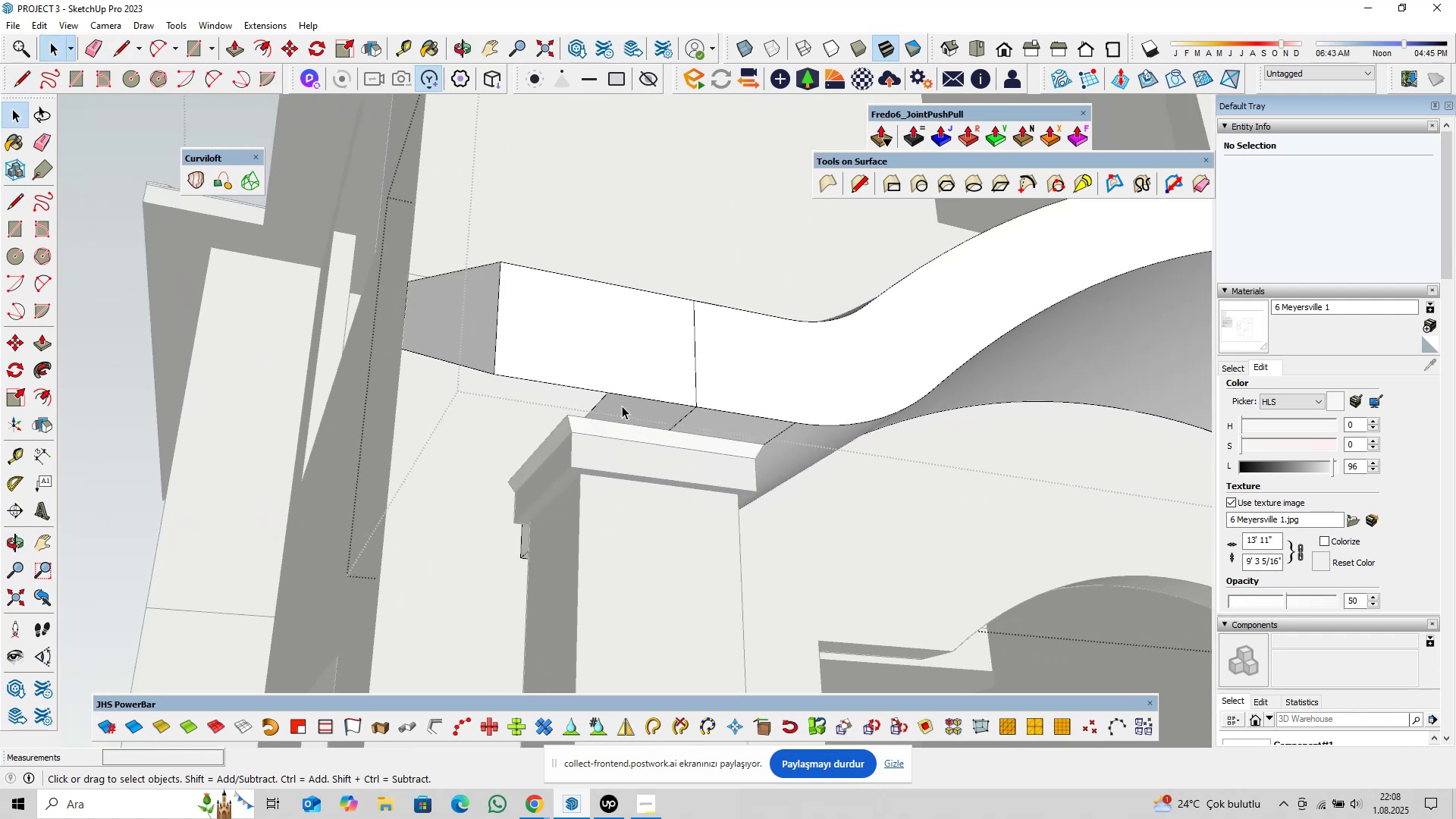 
left_click([429, 325])
 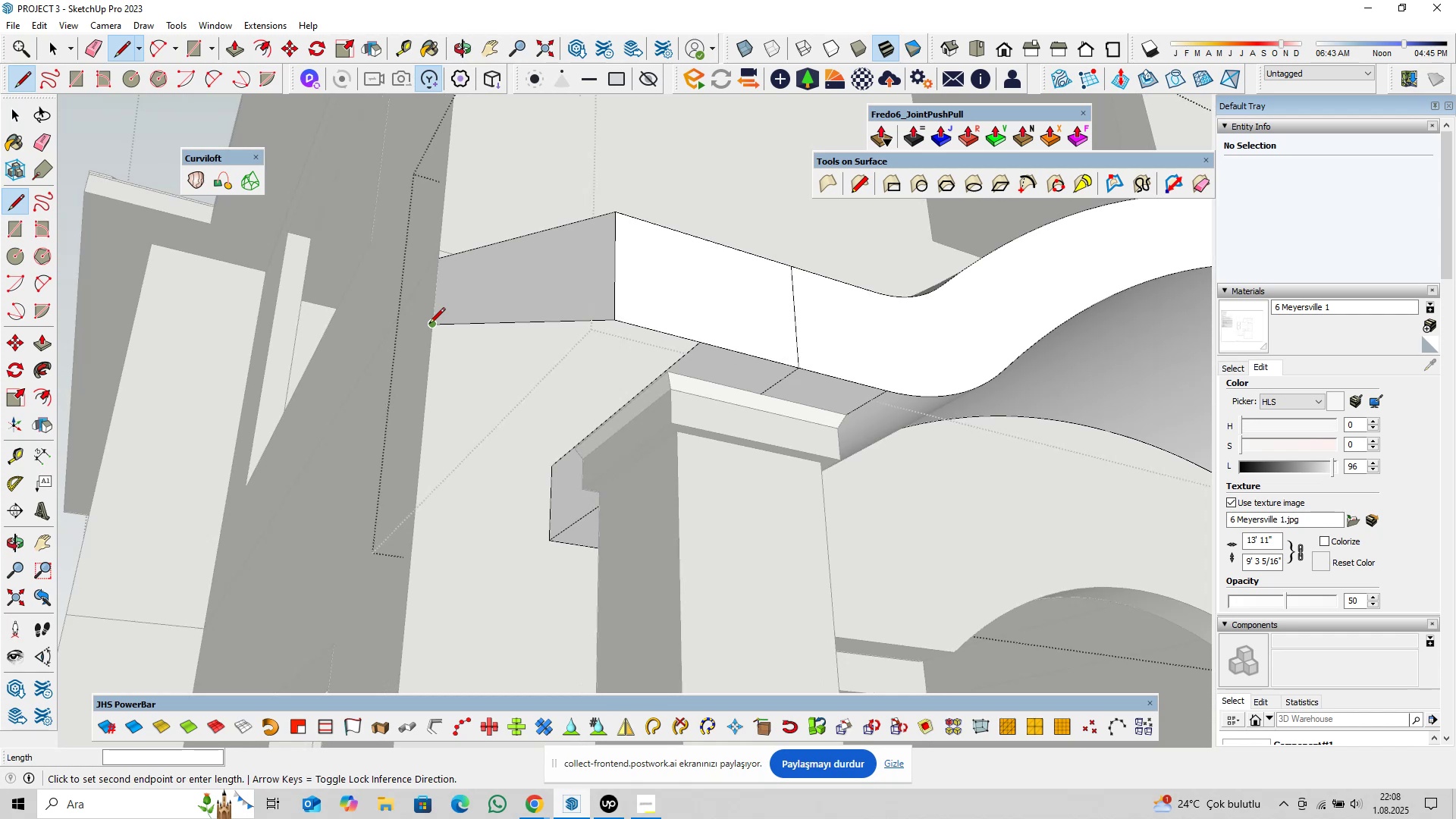 
key(ArrowLeft)
 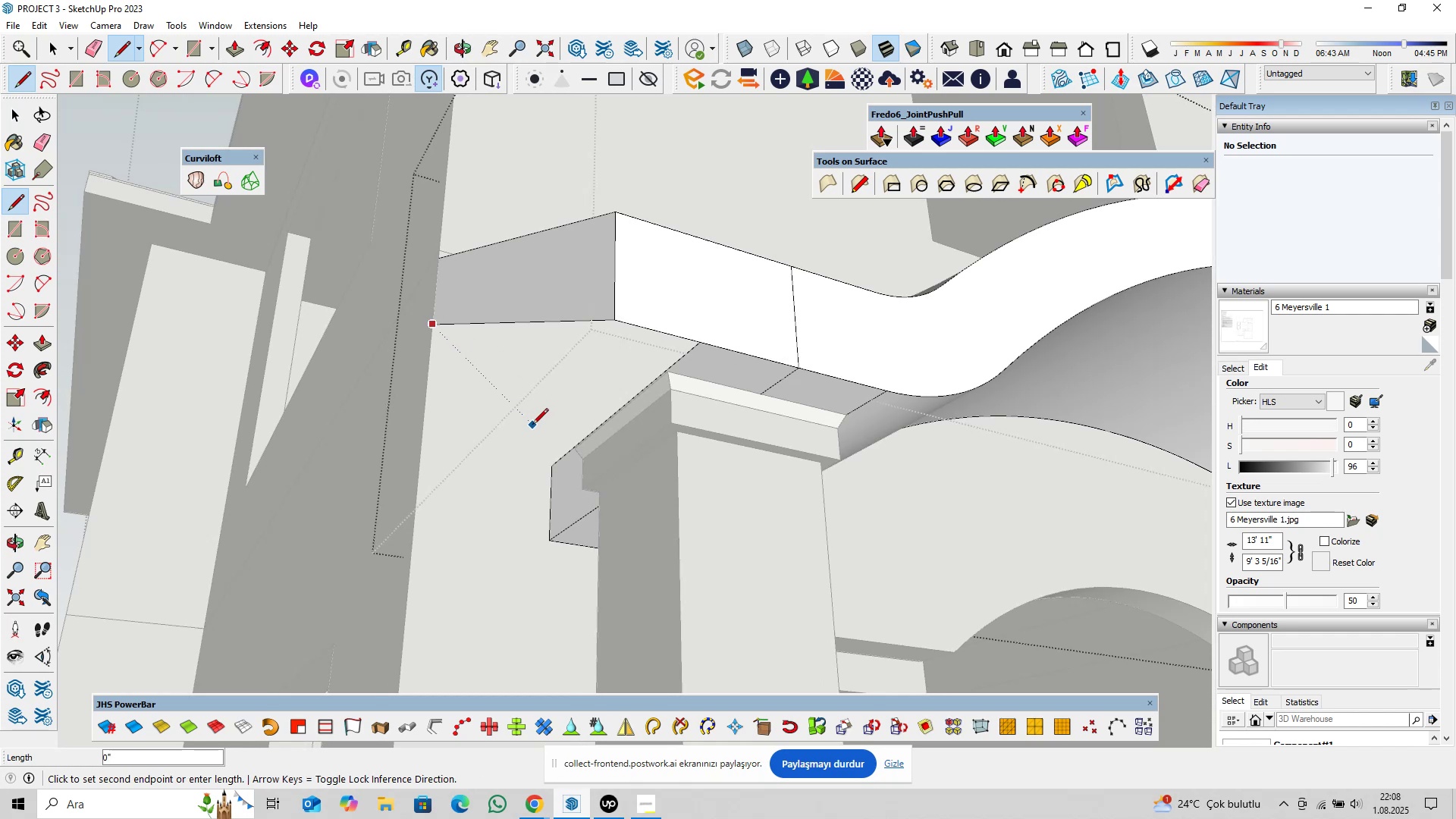 
key(ArrowRight)
 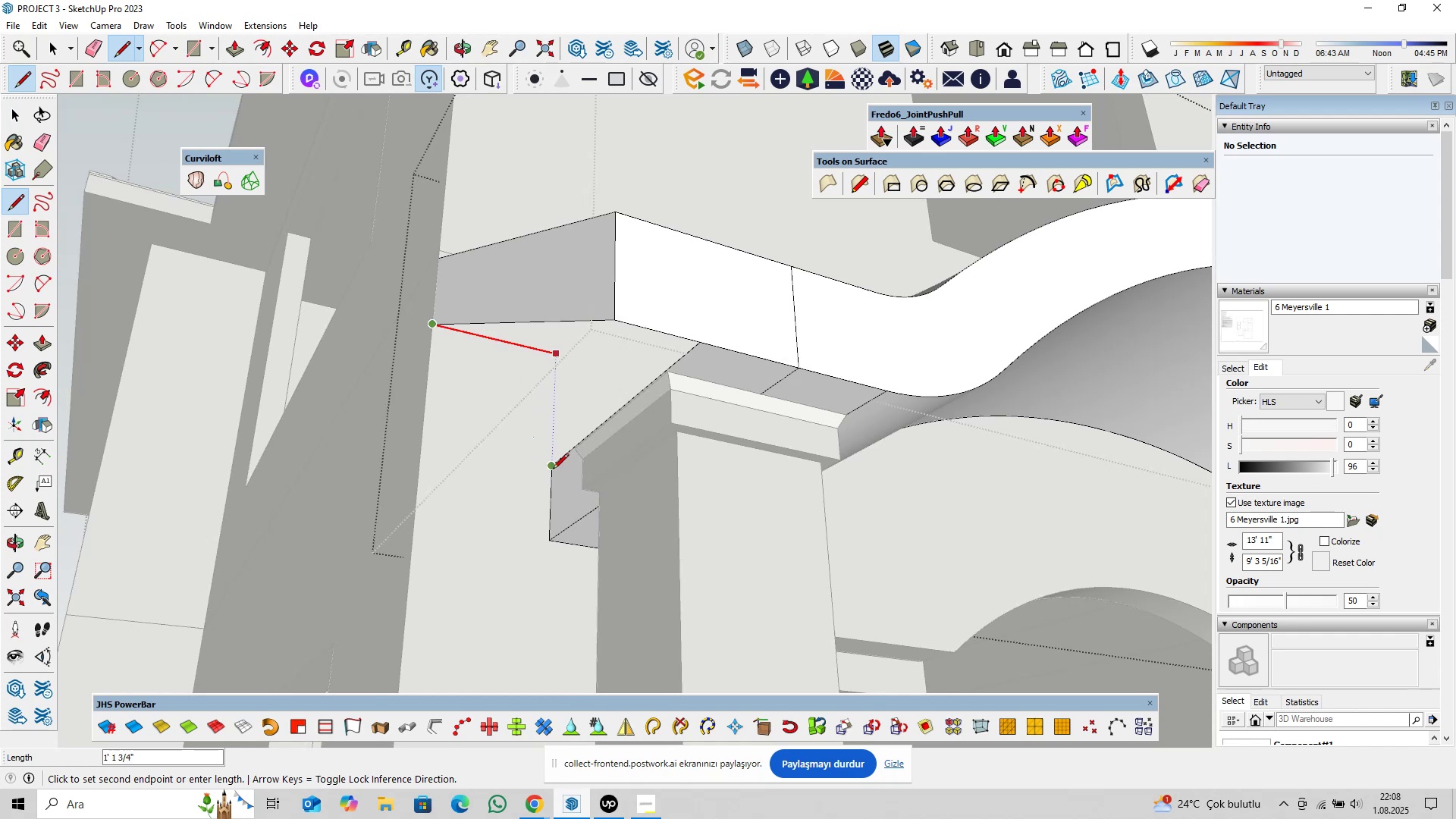 
left_click([553, 470])
 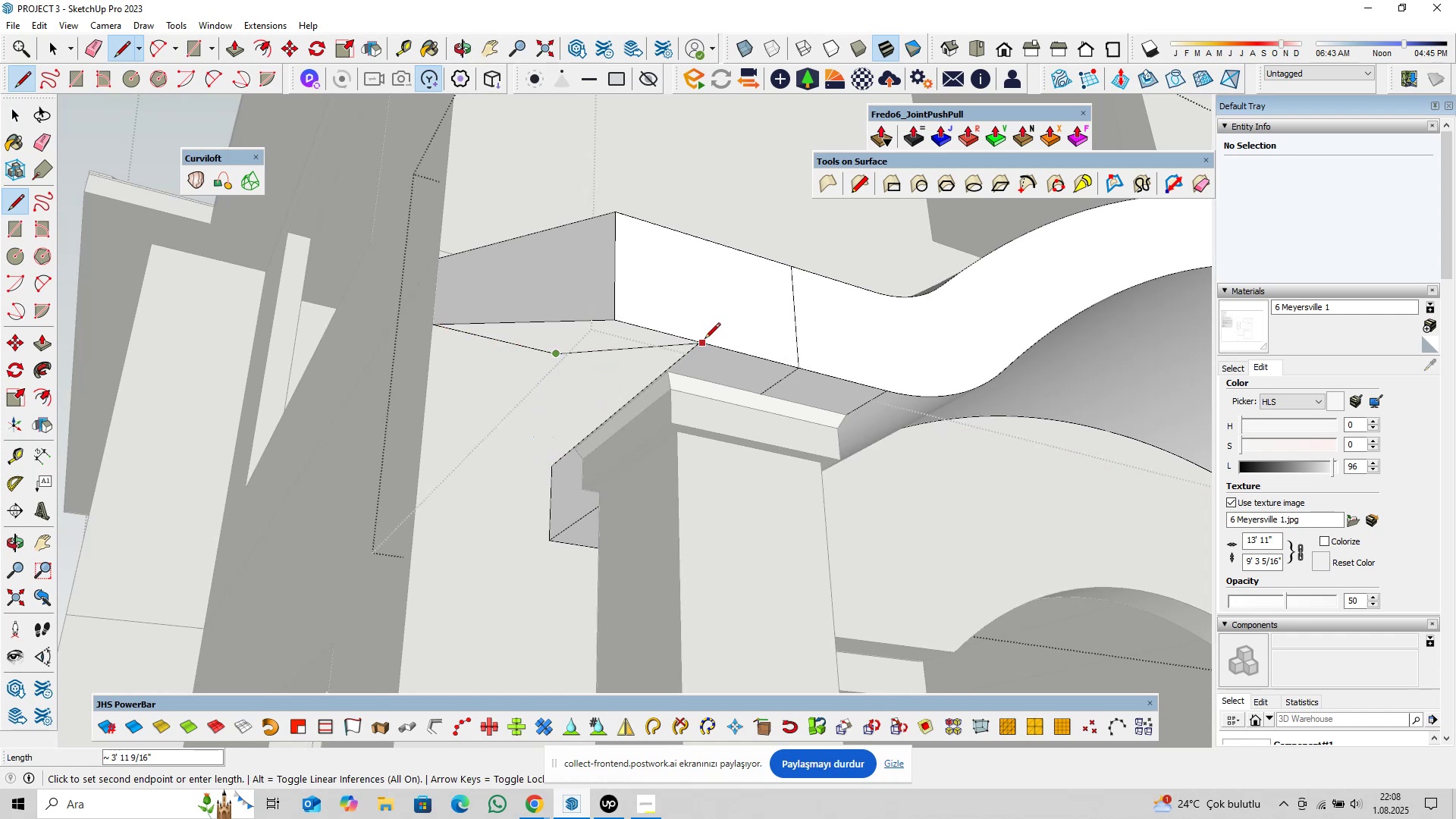 
scroll: coordinate [727, 382], scroll_direction: down, amount: 2.0
 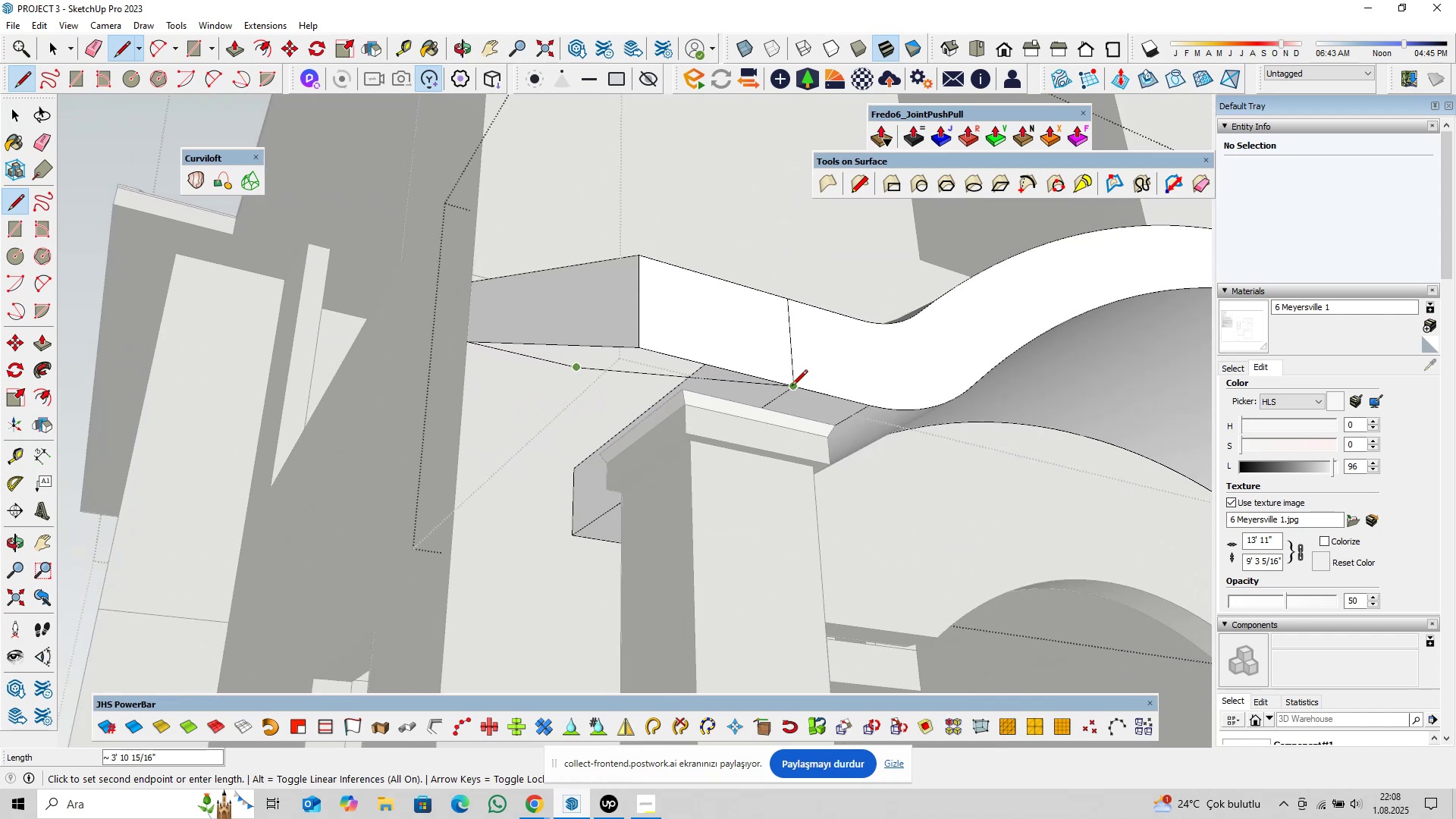 
left_click([792, 387])
 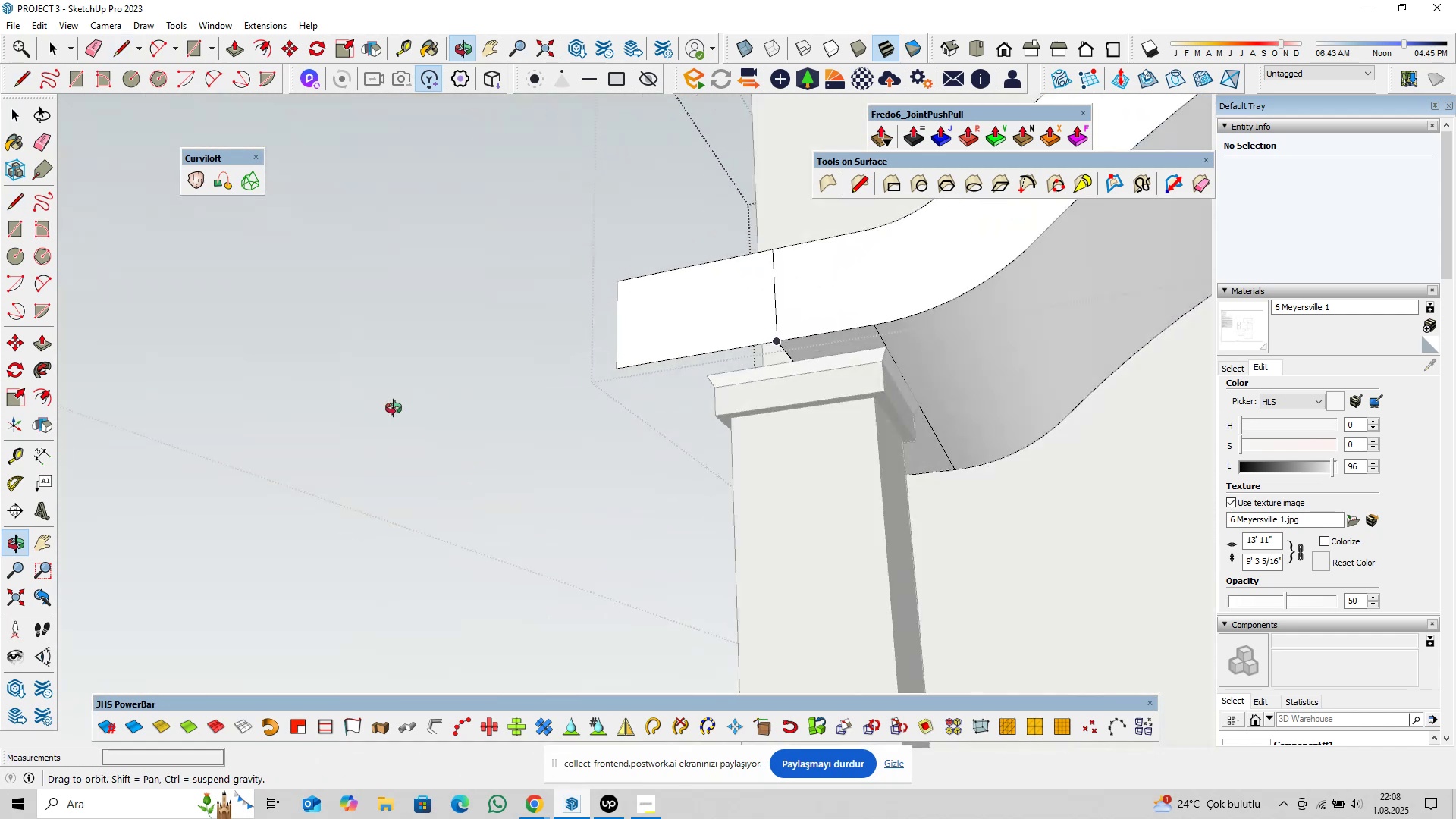 
key(Space)
 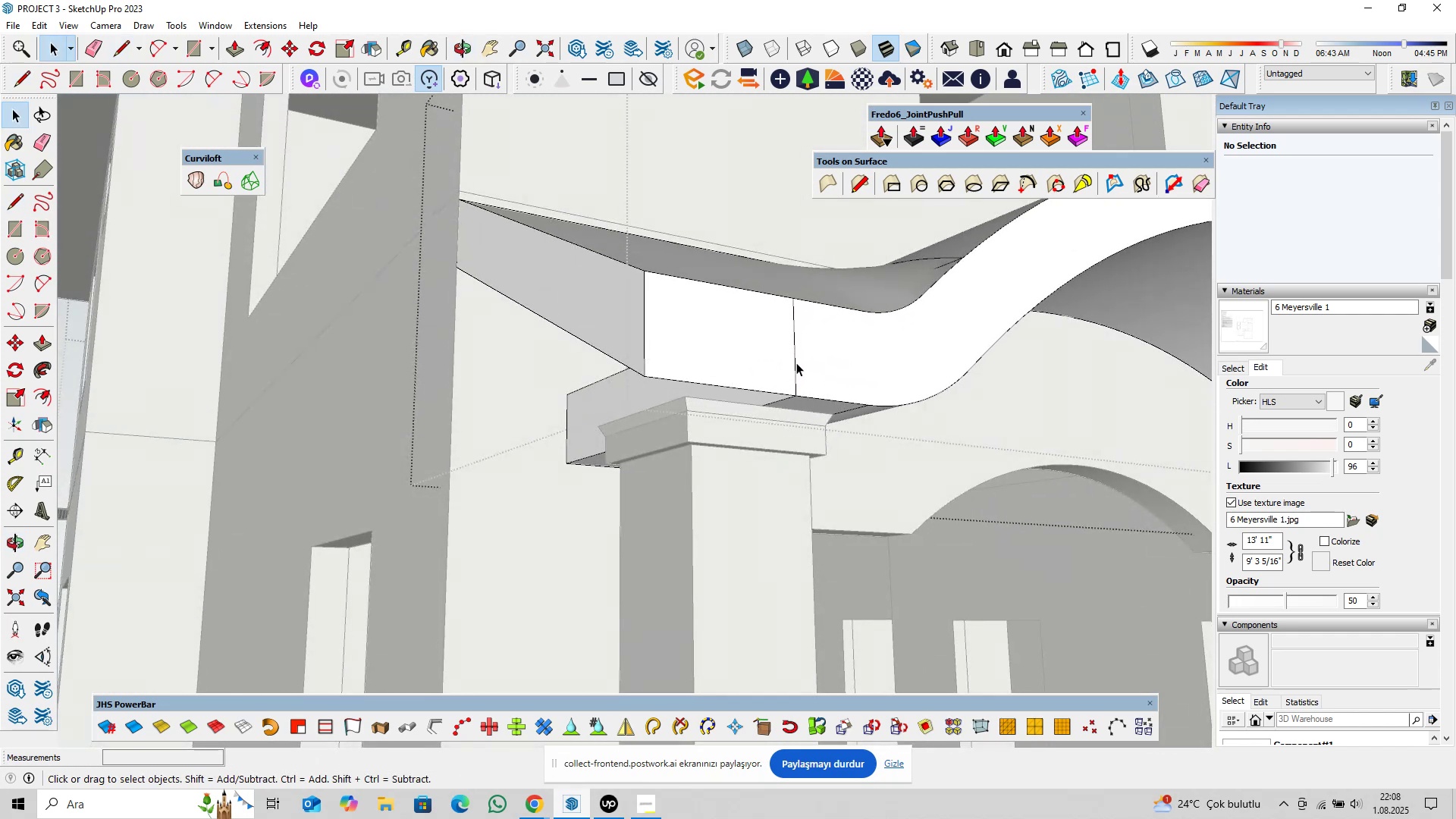 
left_click([796, 362])
 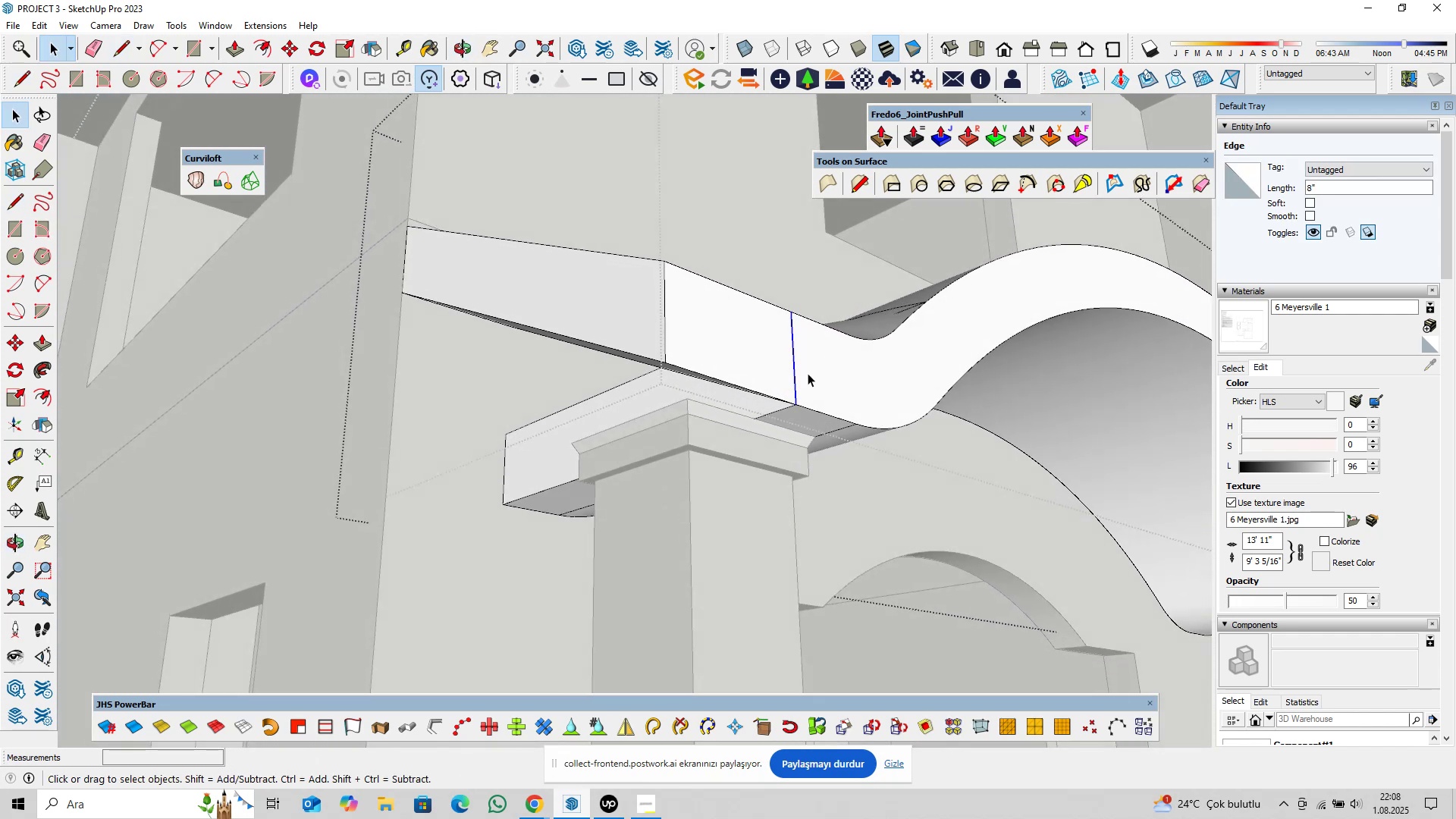 
key(Delete)
 